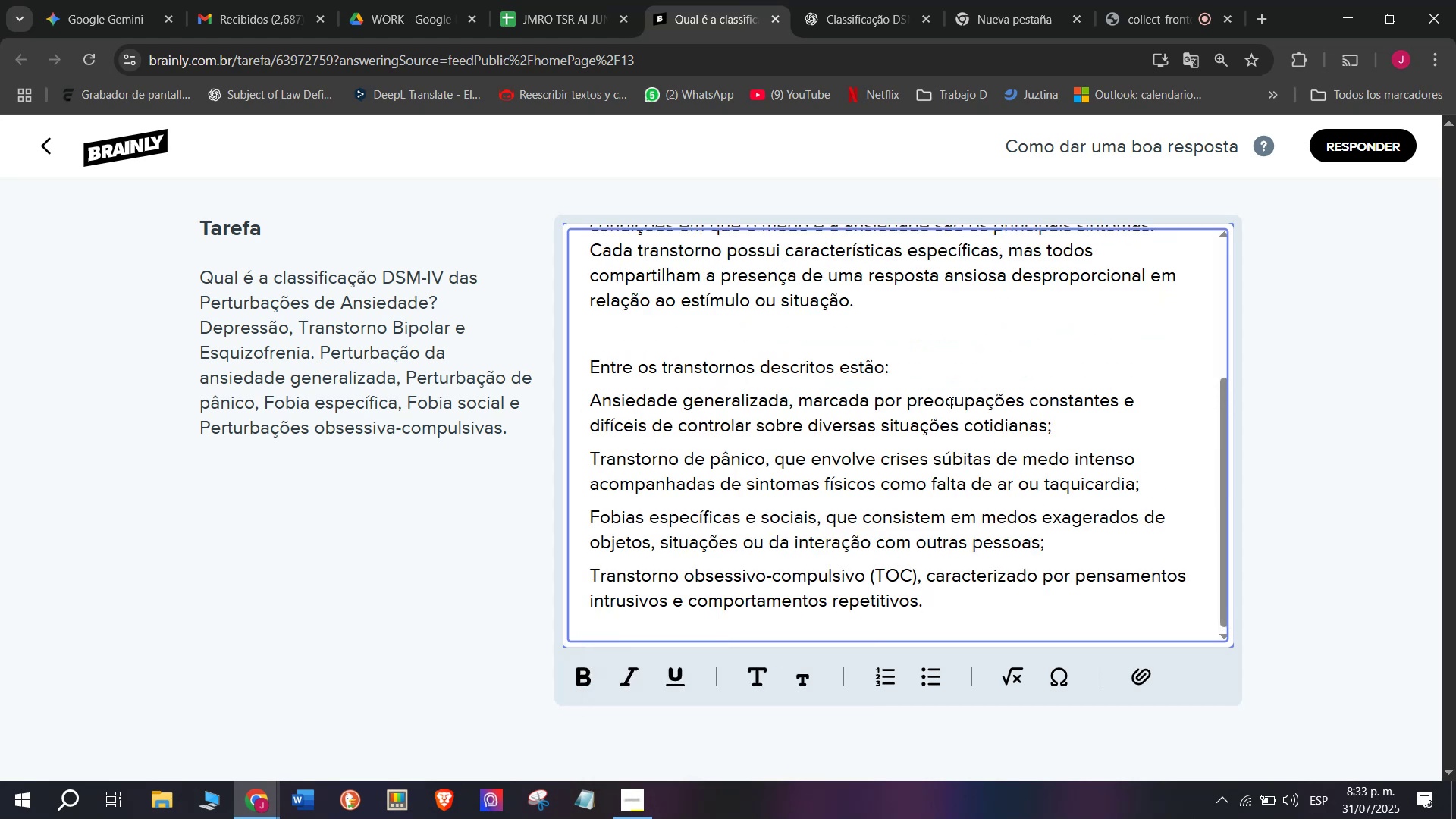 
left_click_drag(start_coordinate=[949, 400], to_coordinate=[948, 578])
 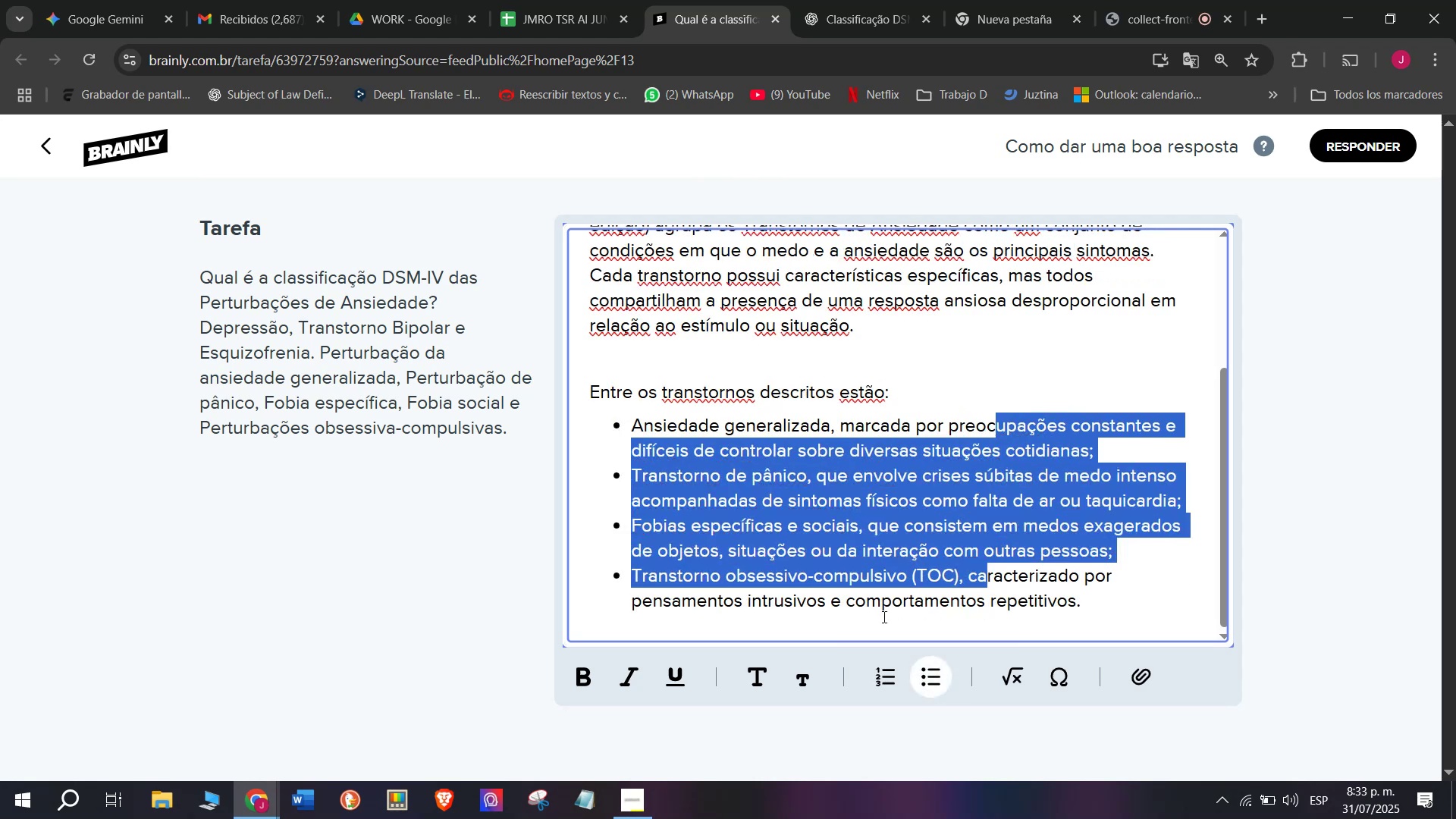 
double_click([827, 322])
 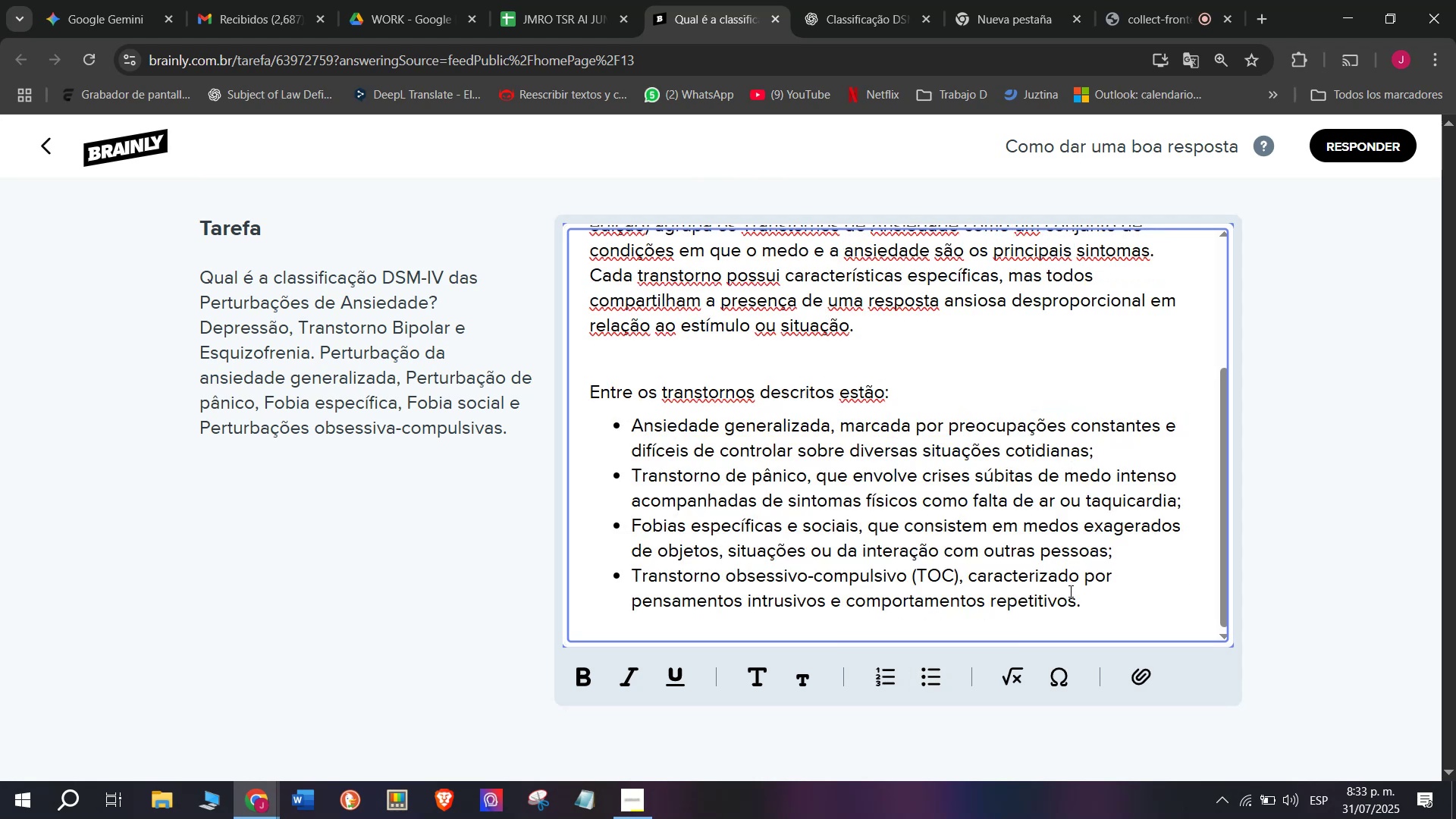 
left_click_drag(start_coordinate=[1100, 613], to_coordinate=[443, 74])
 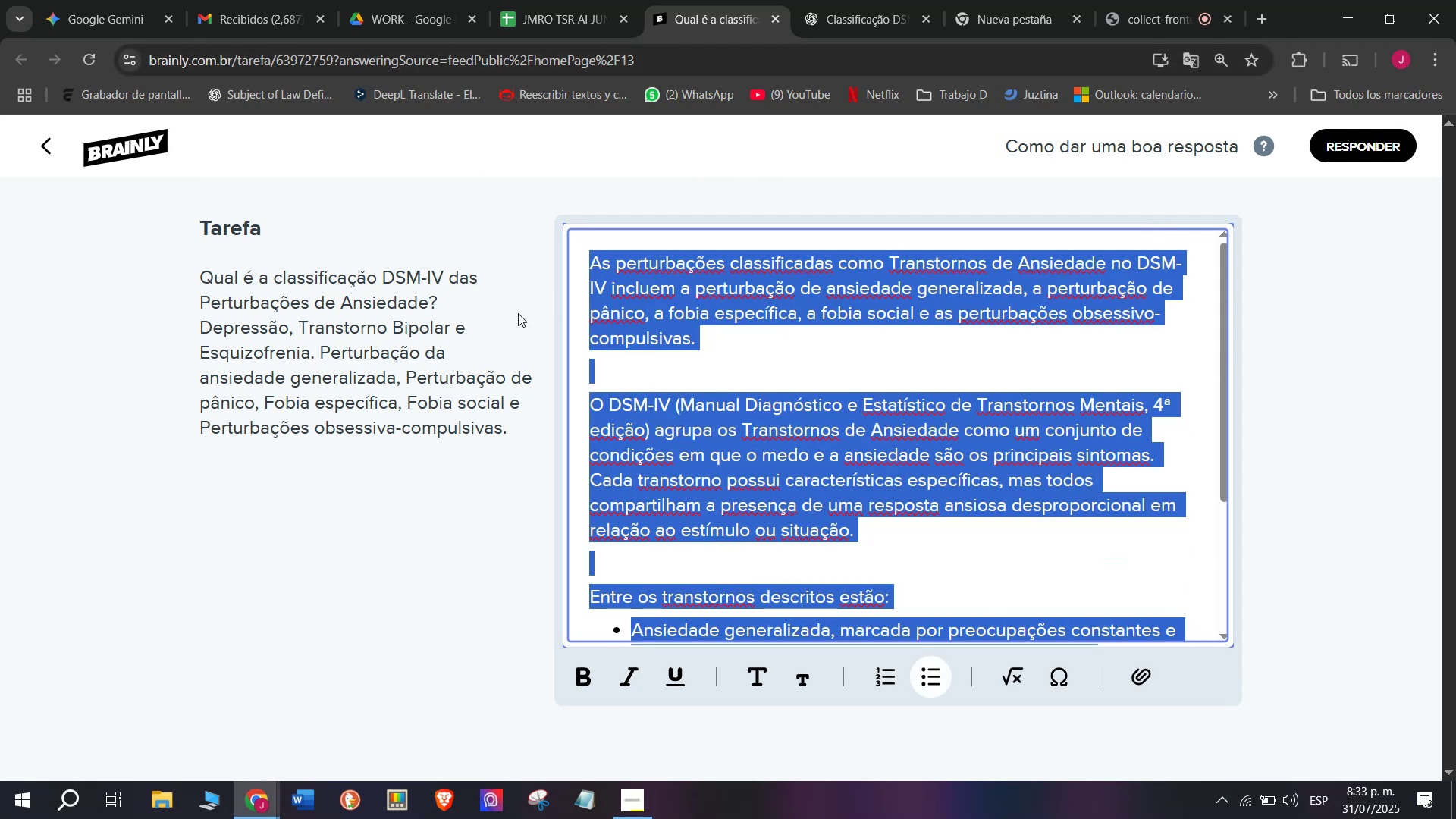 
left_click([453, 337])
 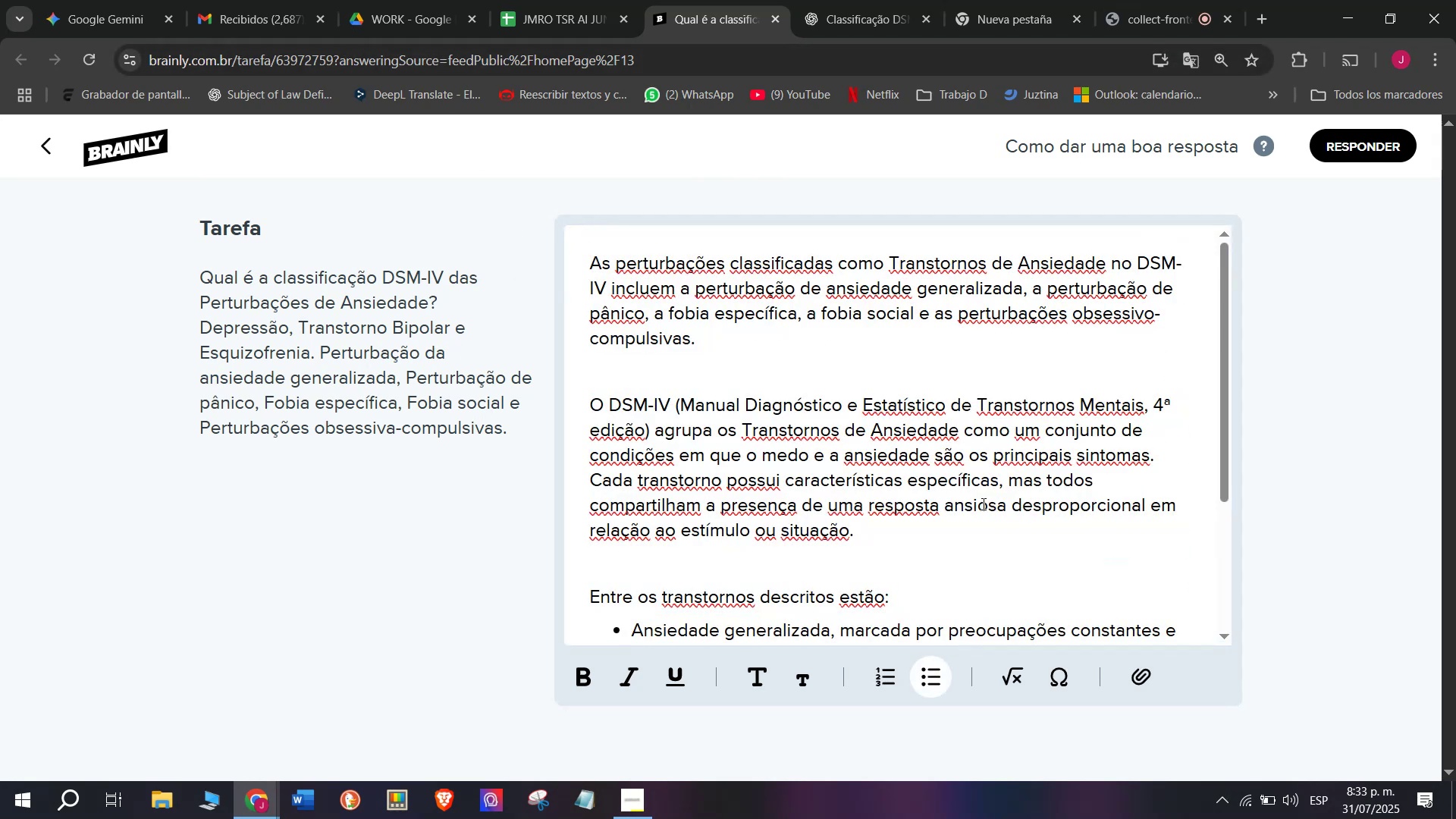 
left_click_drag(start_coordinate=[919, 538], to_coordinate=[578, 484])
 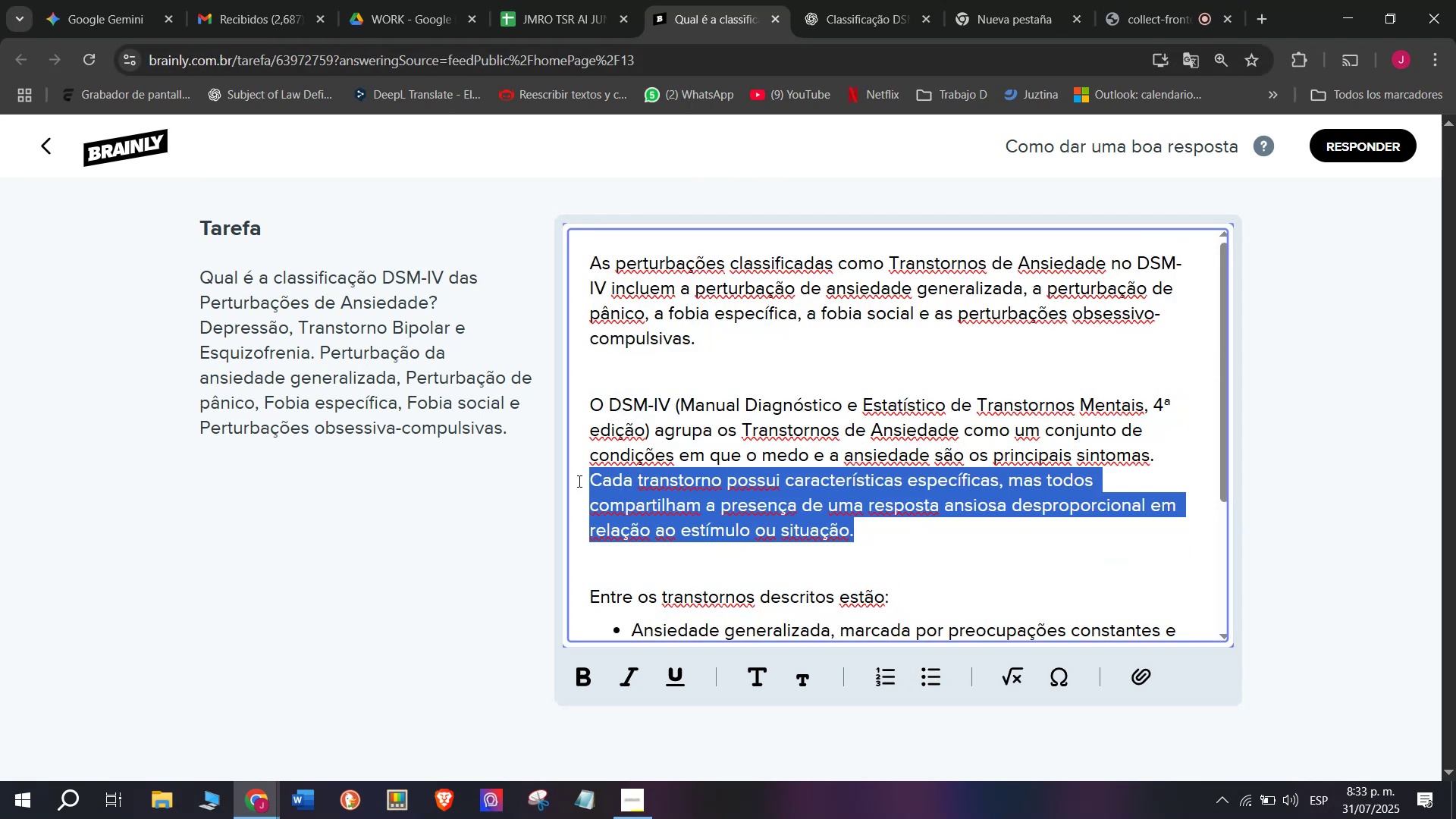 
key(Backspace)
 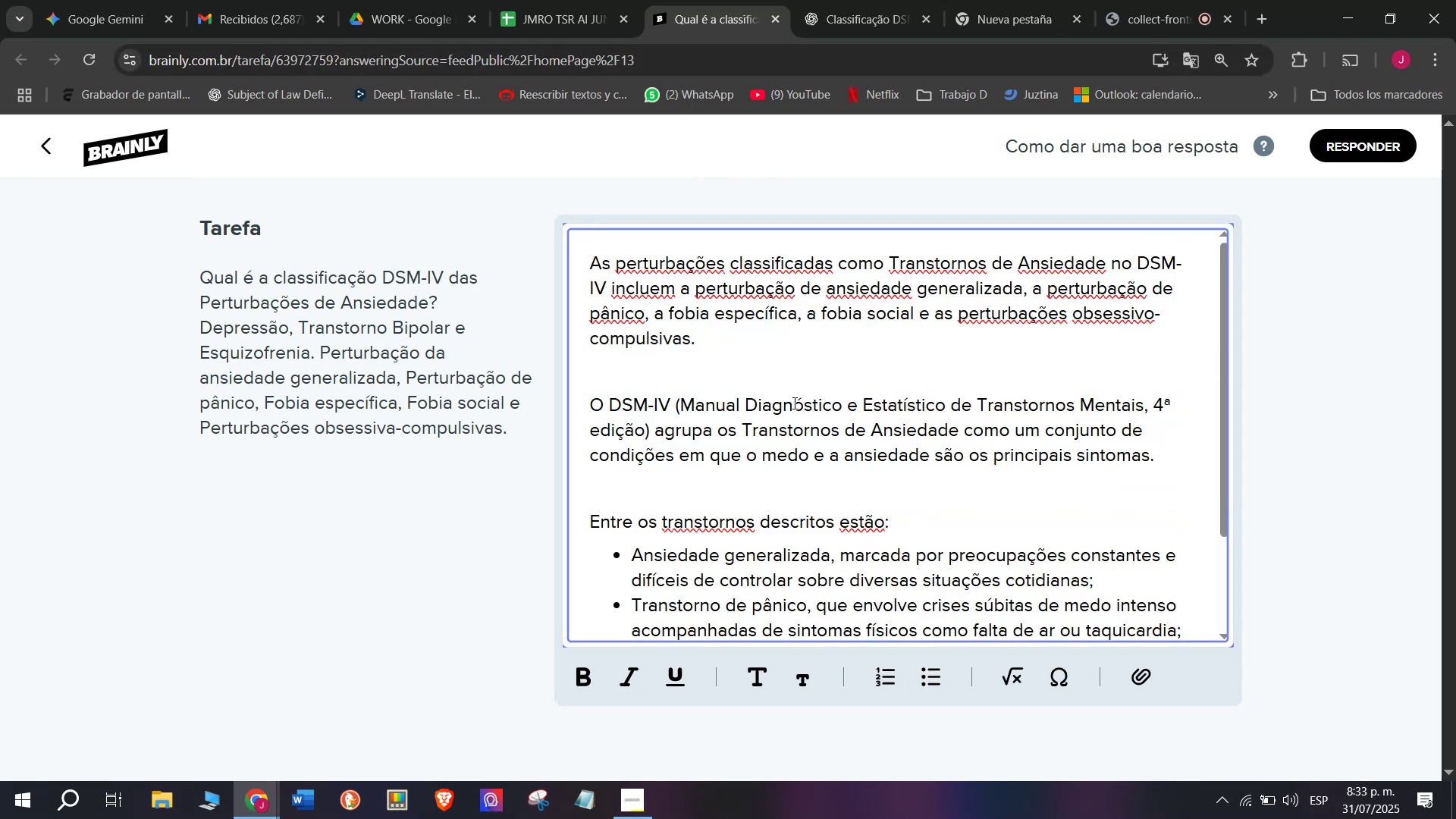 
scroll: coordinate [793, 402], scroll_direction: down, amount: 5.0
 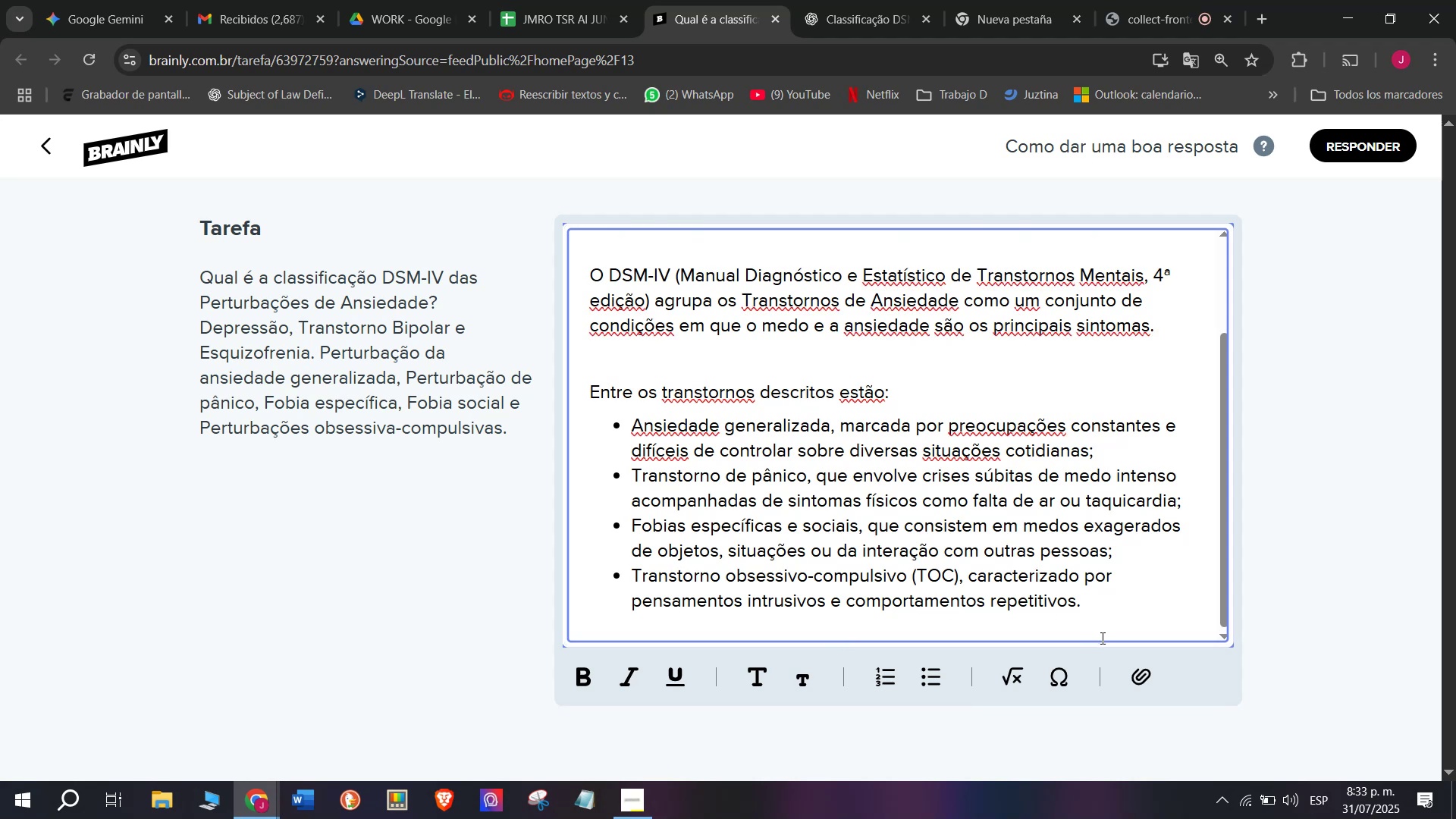 
left_click_drag(start_coordinate=[1106, 611], to_coordinate=[456, 122])
 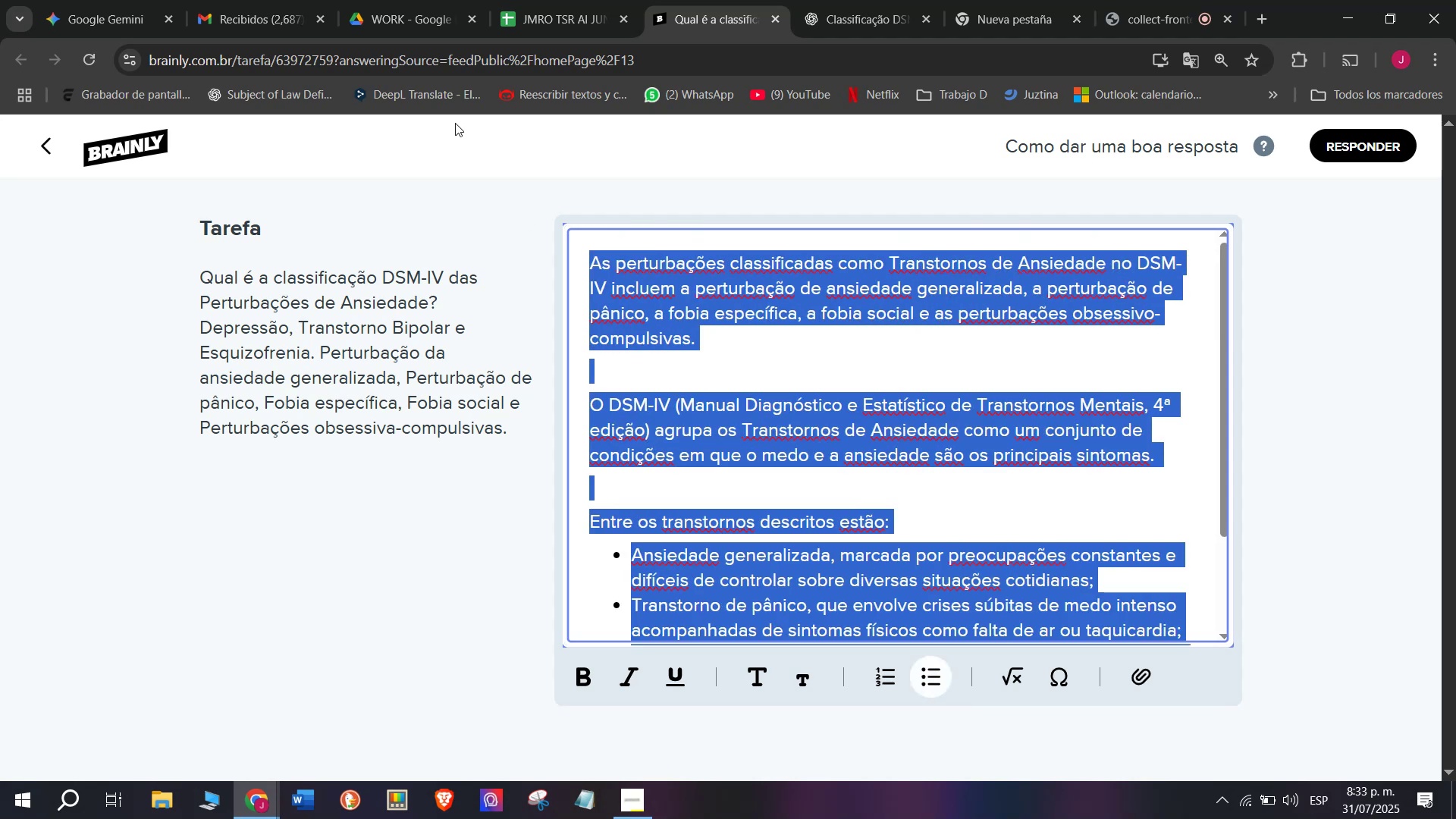 
key(Control+C)
 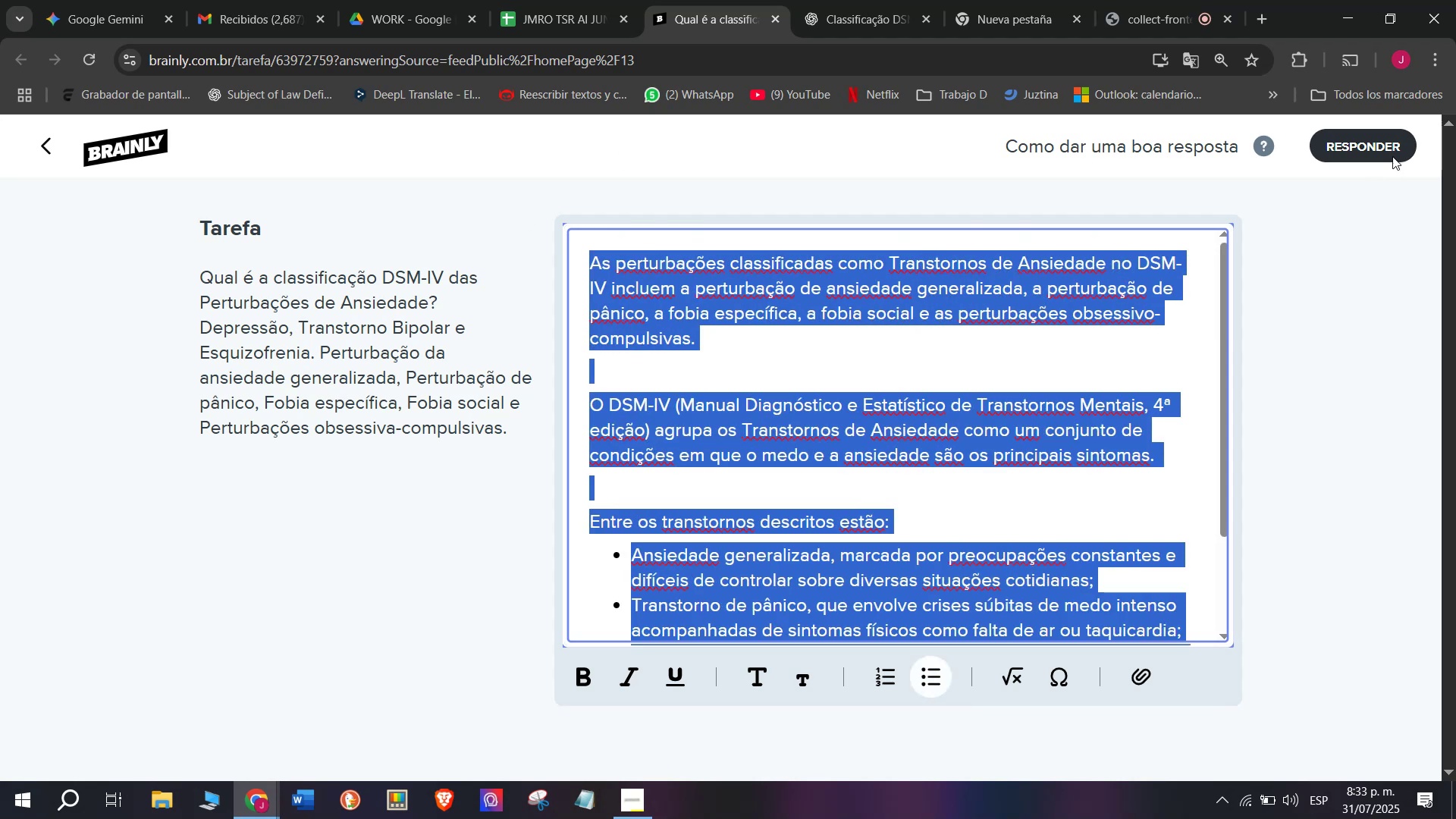 
left_click([1397, 141])
 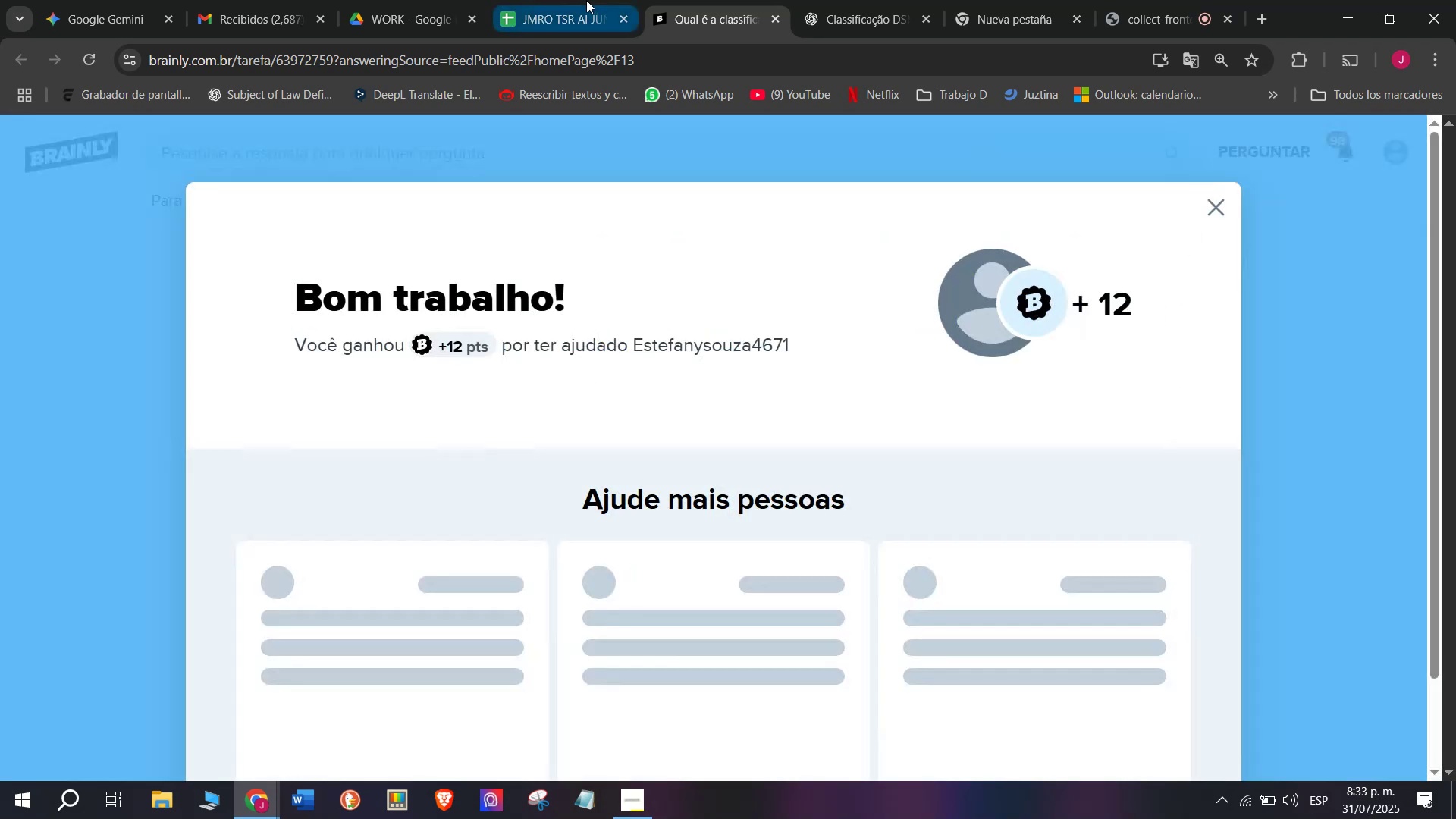 
left_click([586, 0])
 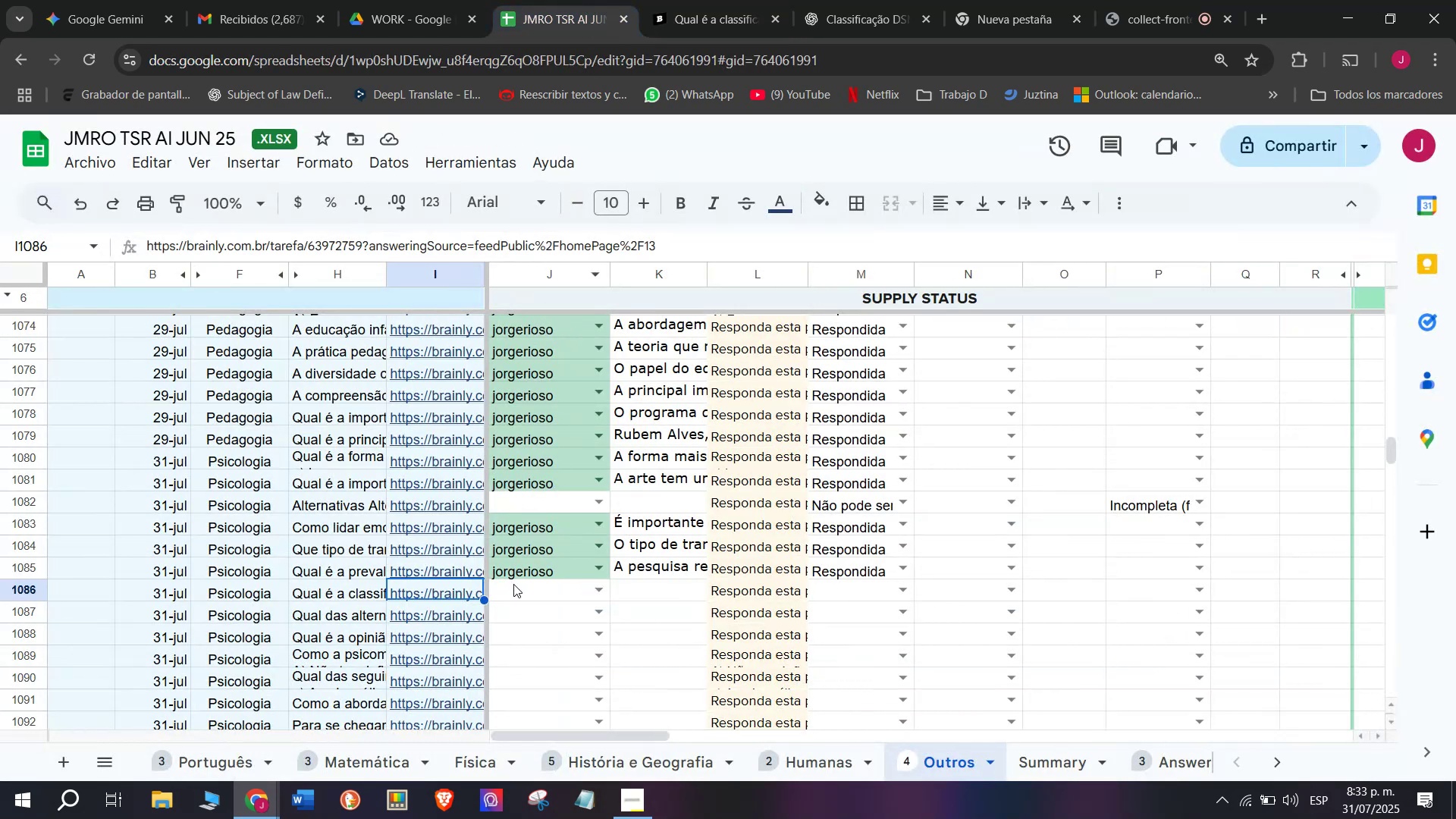 
left_click([513, 584])
 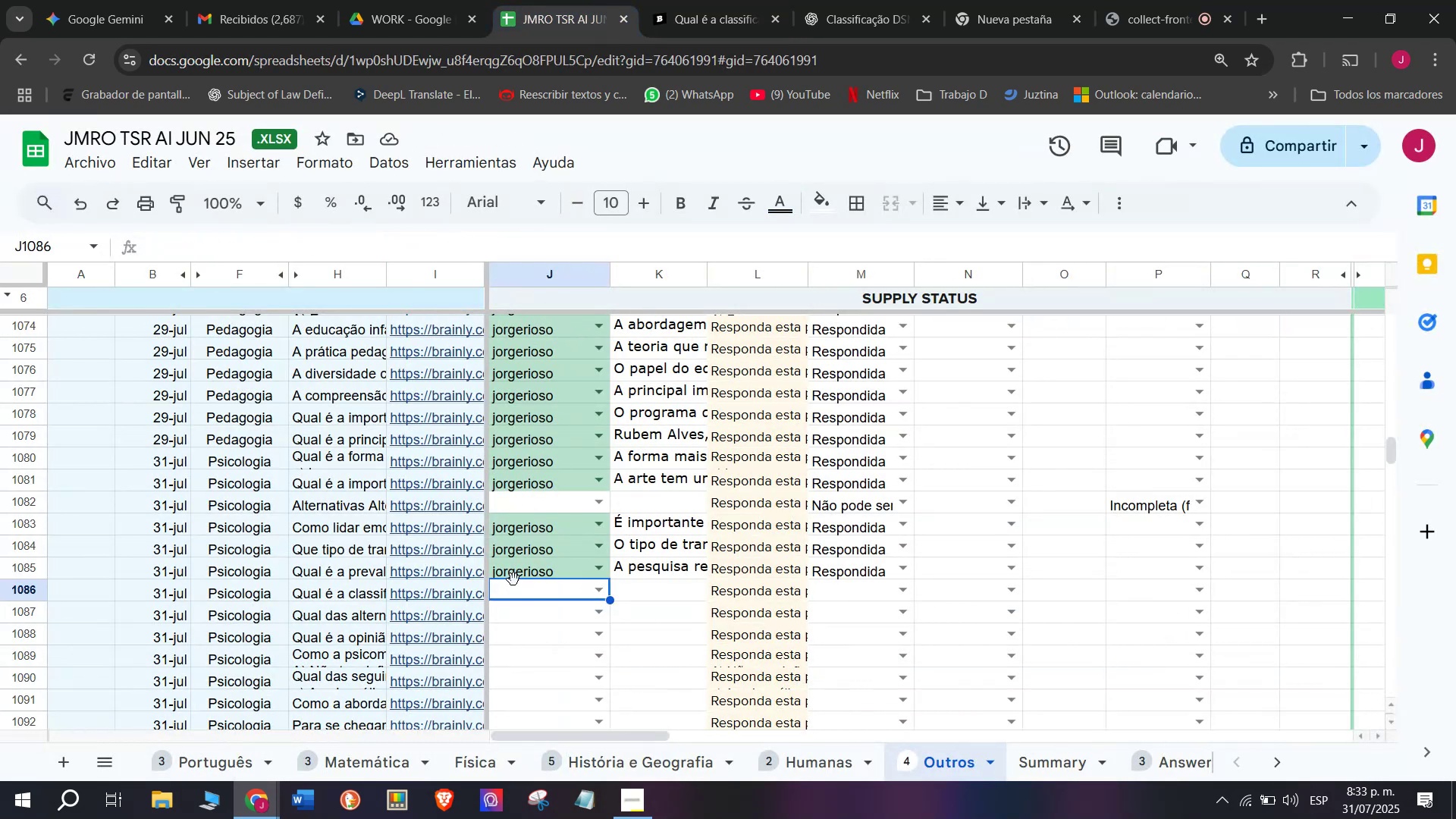 
key(J)
 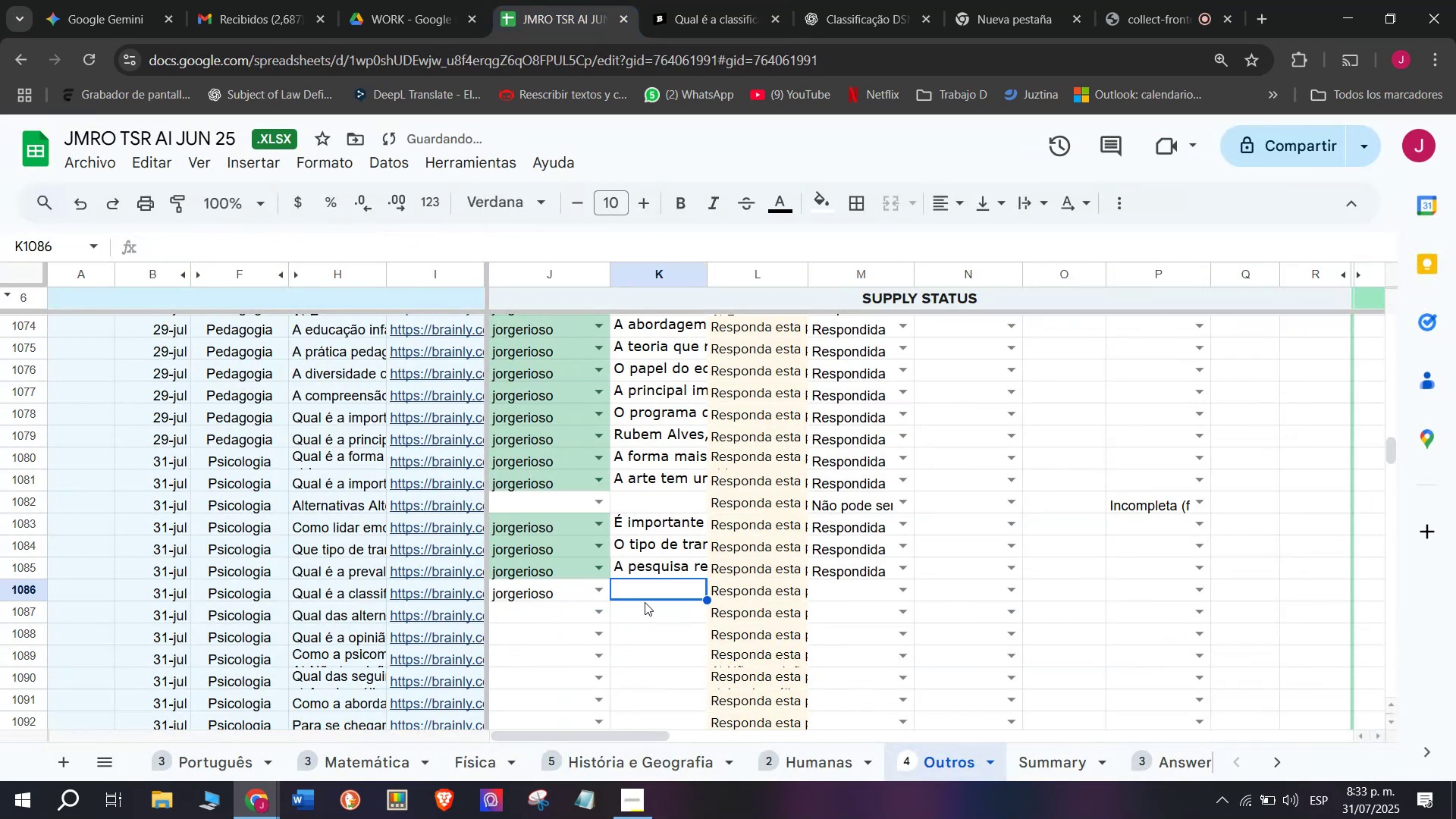 
double_click([661, 590])
 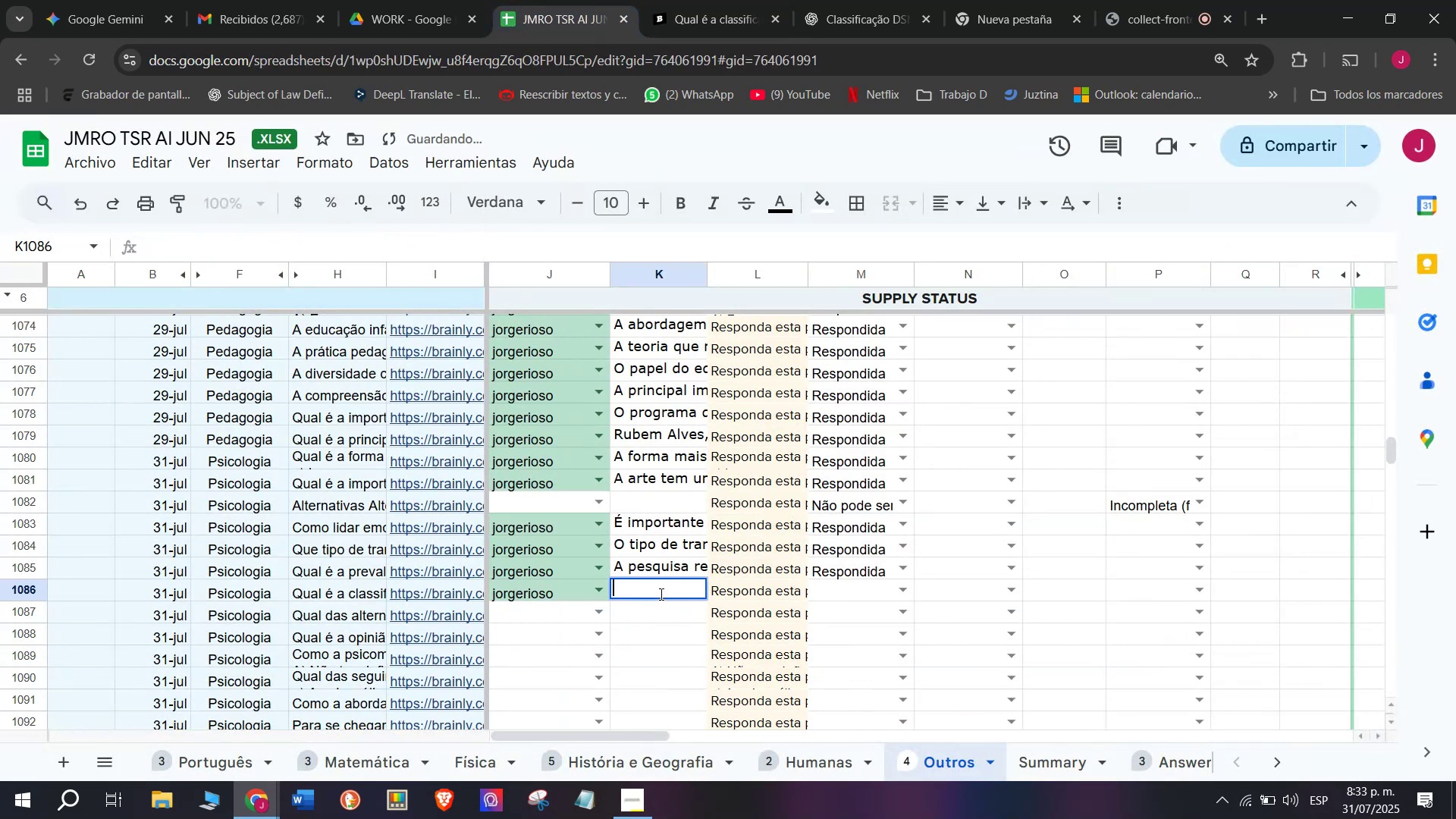 
key(Control+V)
 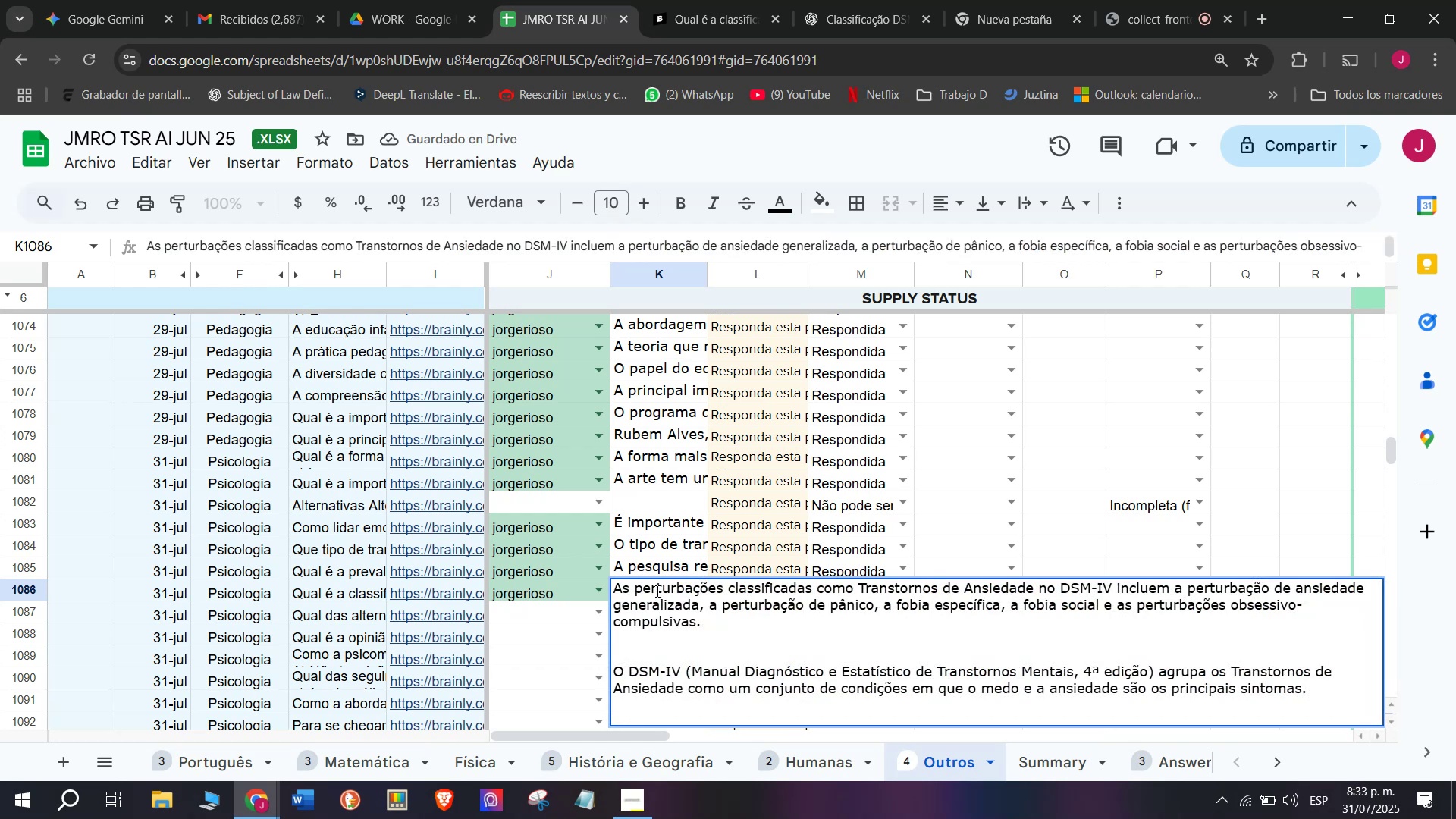 
key(Enter)
 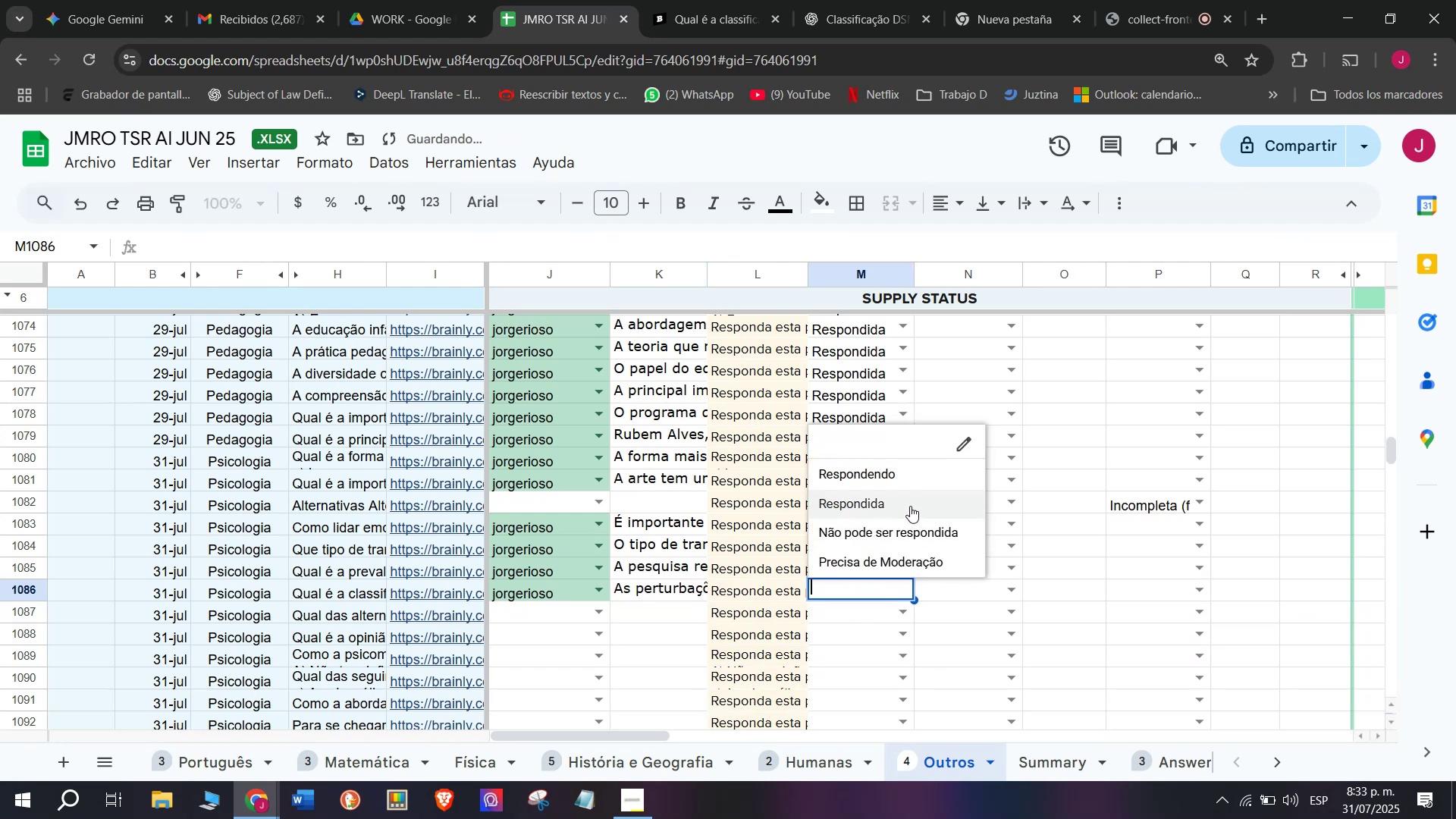 
scroll: coordinate [847, 609], scroll_direction: down, amount: 20.0
 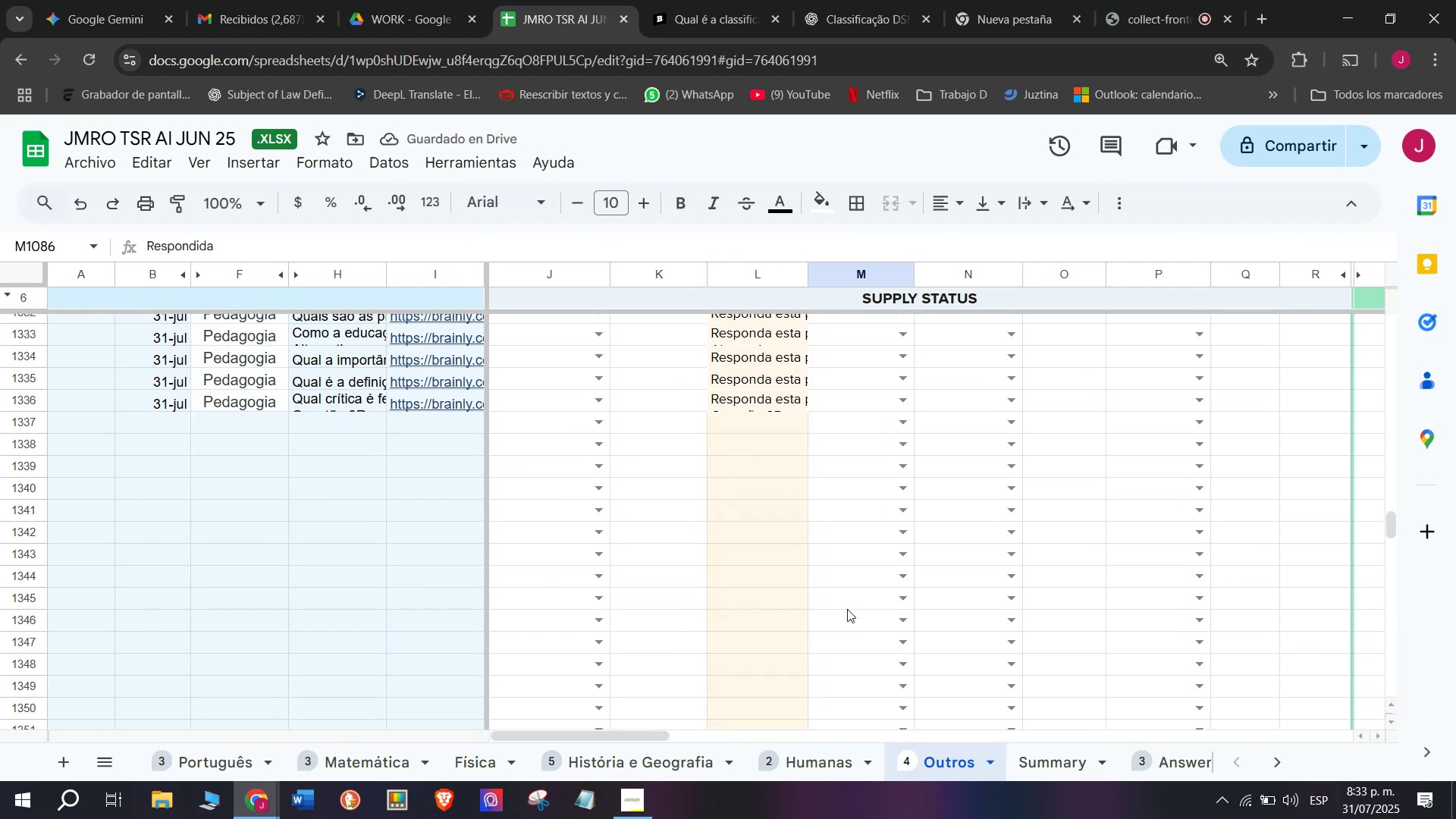 
scroll: coordinate [849, 622], scroll_direction: up, amount: 20.0
 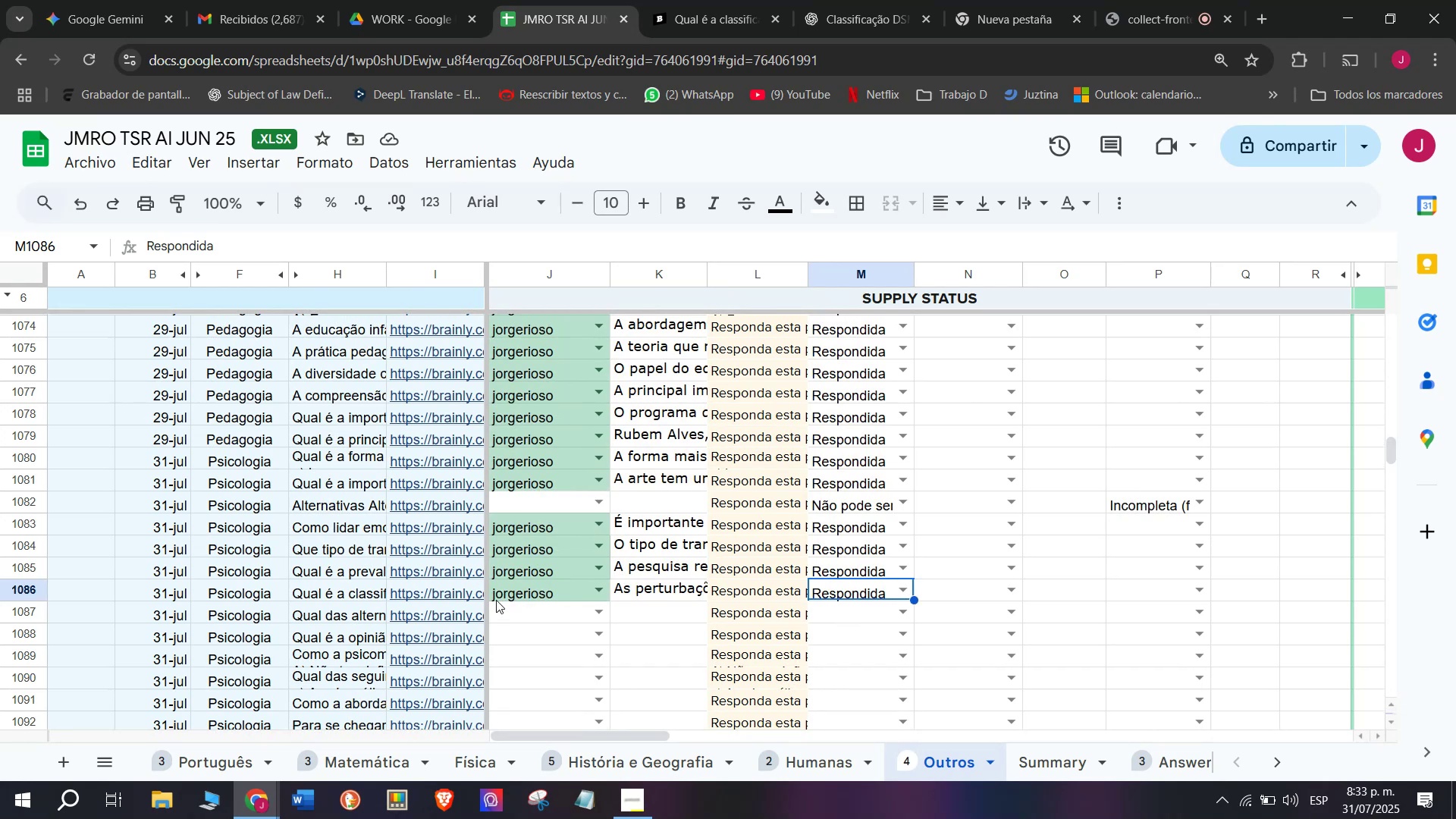 
left_click([466, 617])
 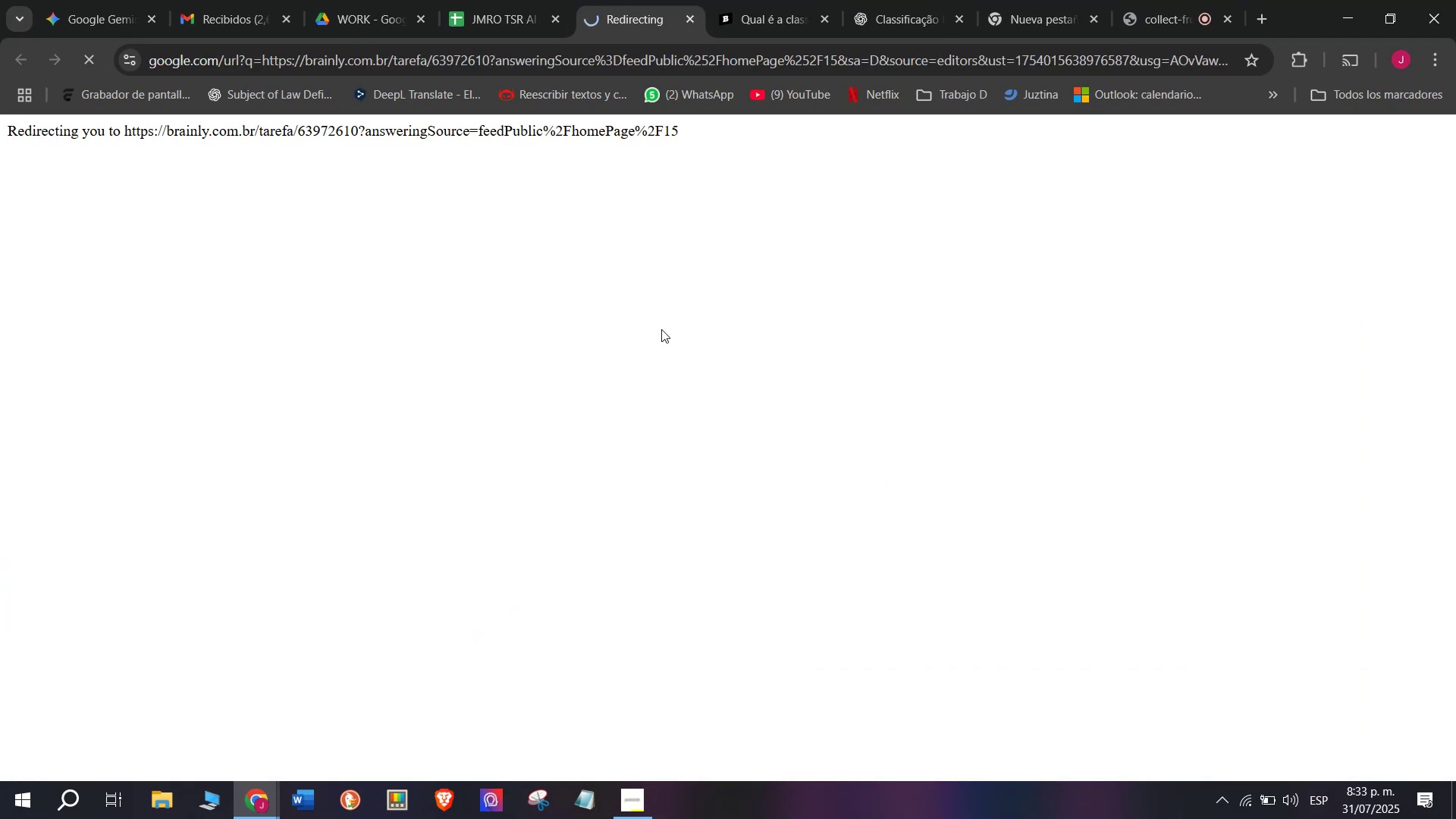 
left_click([792, 0])
 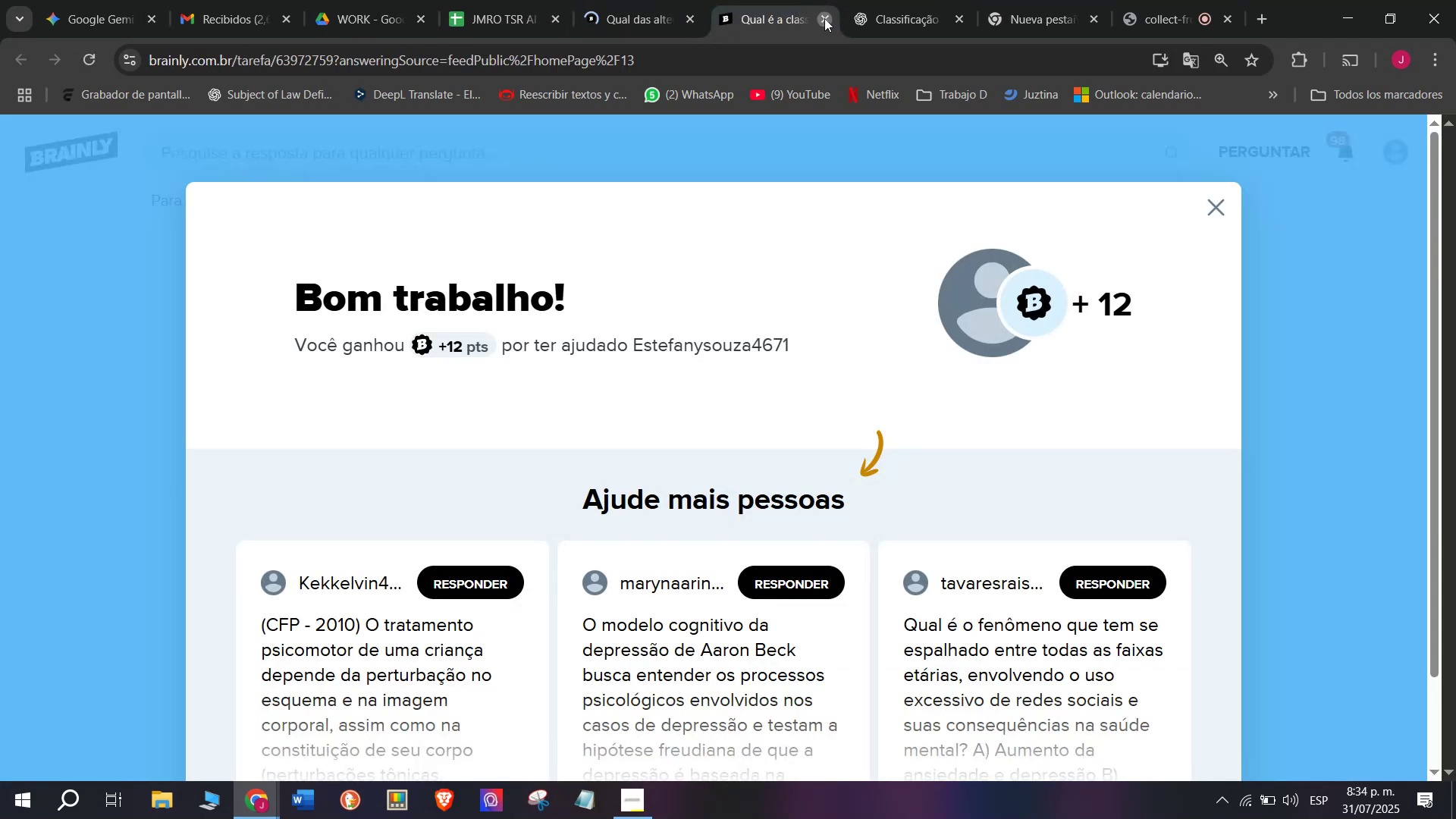 
double_click([632, 0])
 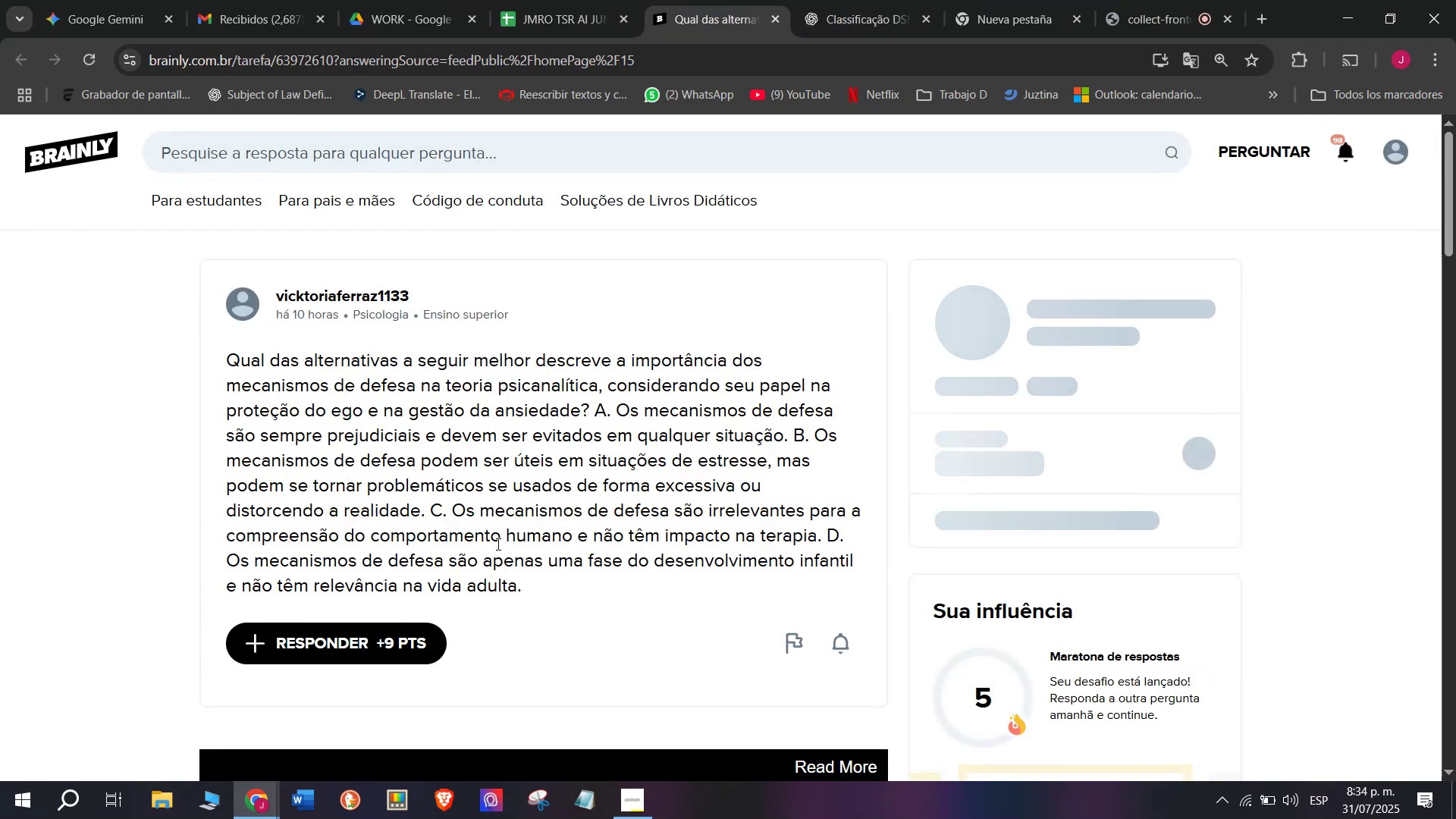 
left_click_drag(start_coordinate=[543, 585], to_coordinate=[222, 371])
 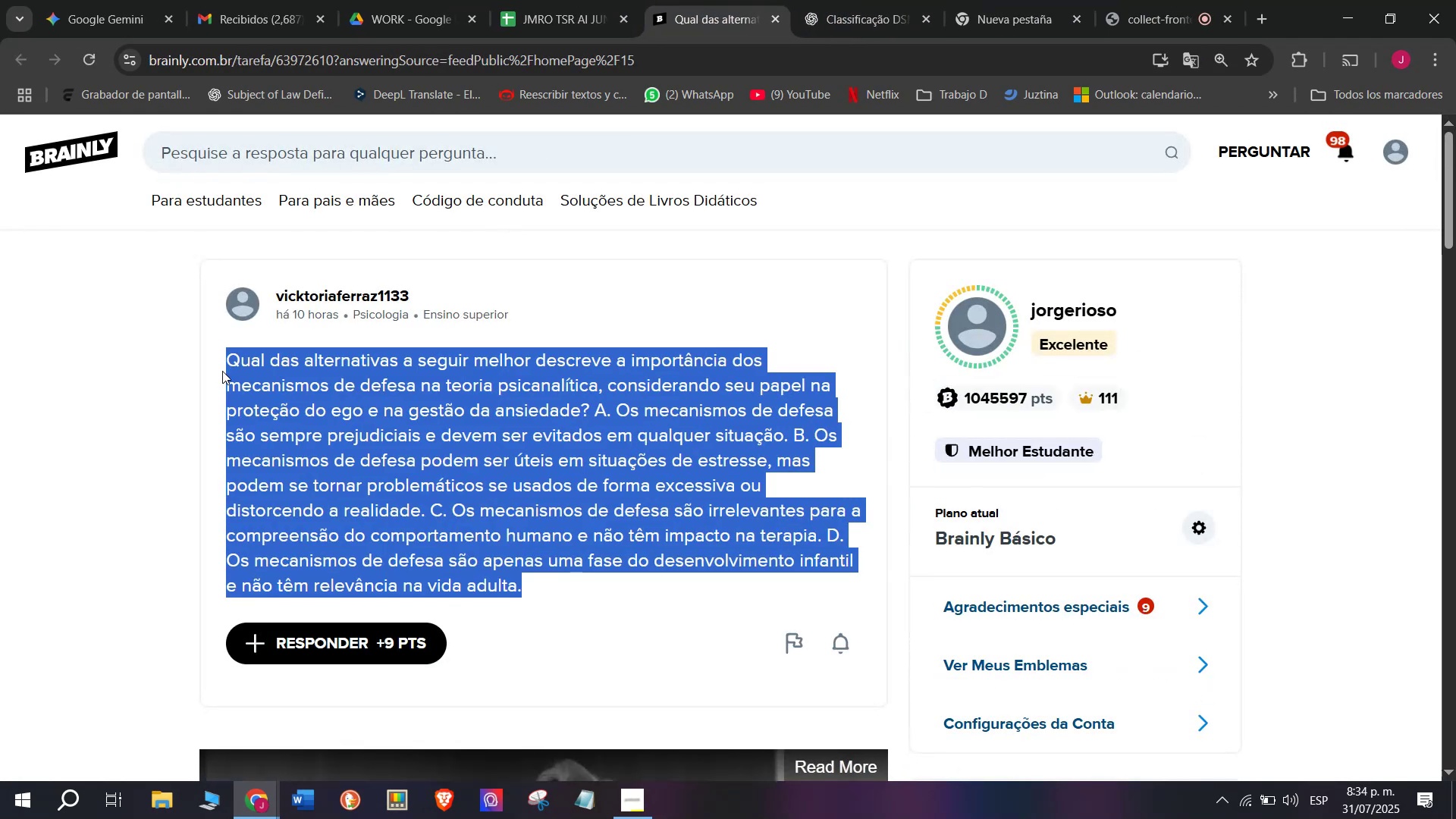 
key(Control+C)
 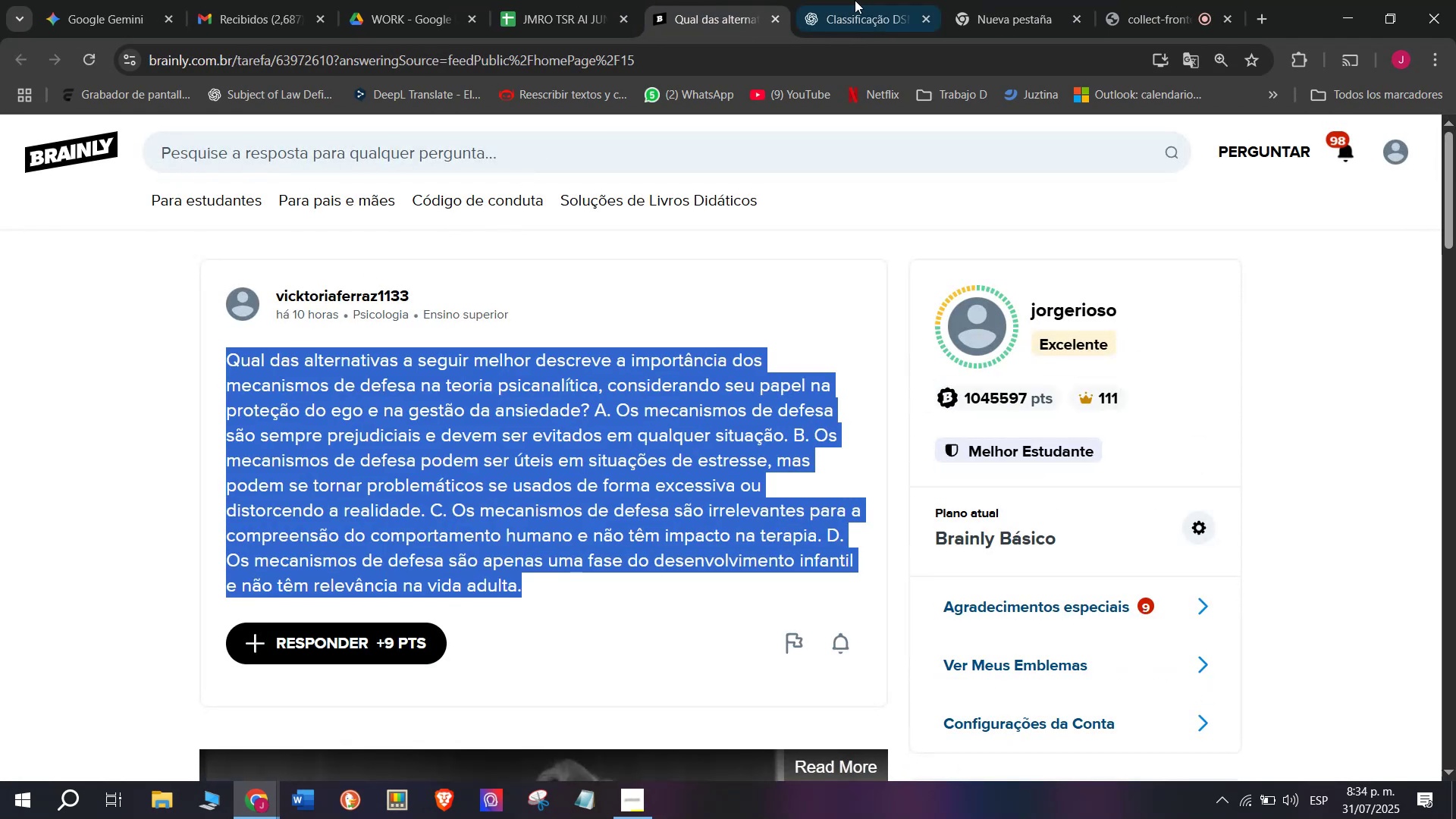 
left_click([882, 0])
 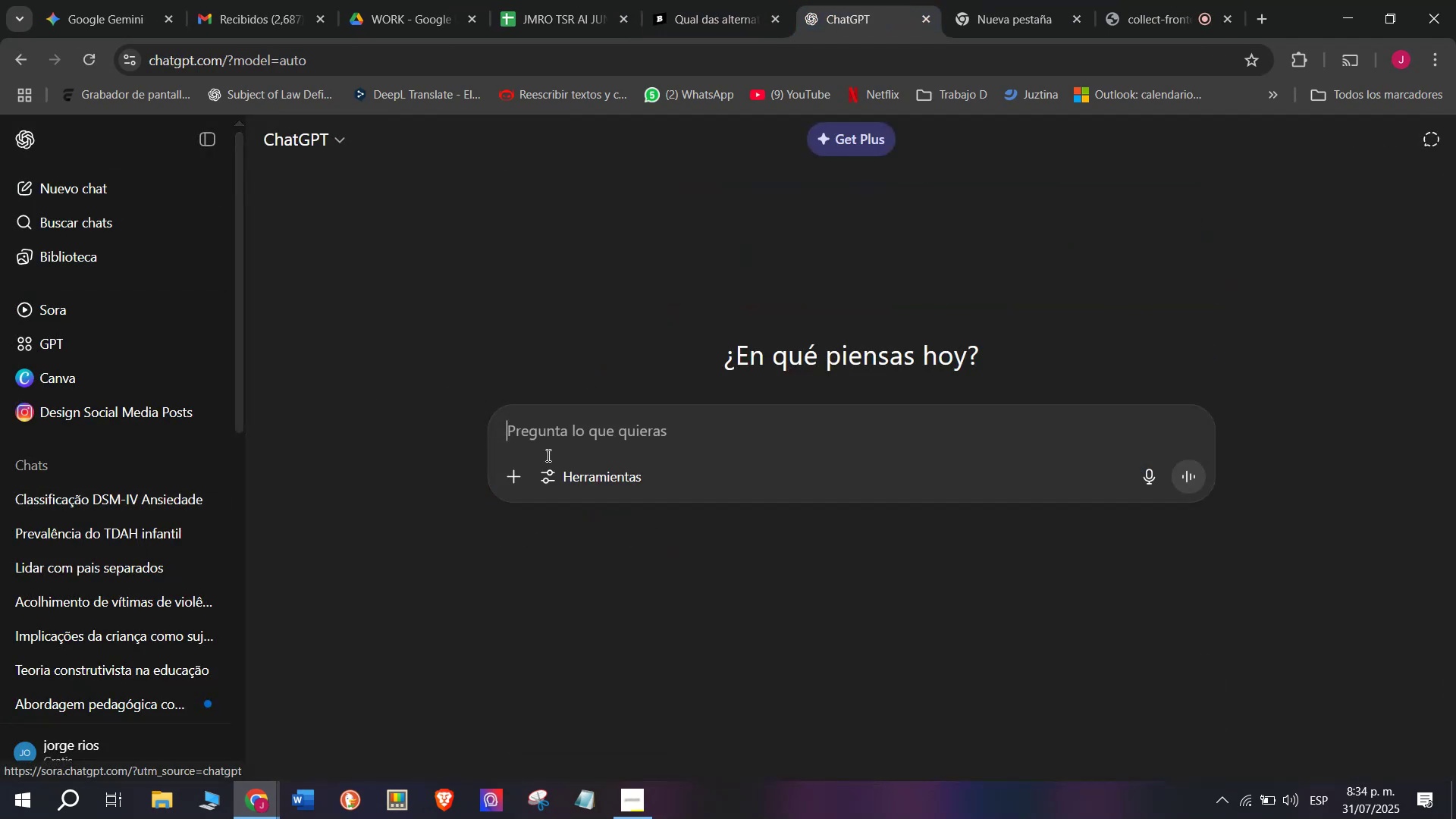 
key(Meta+V)
 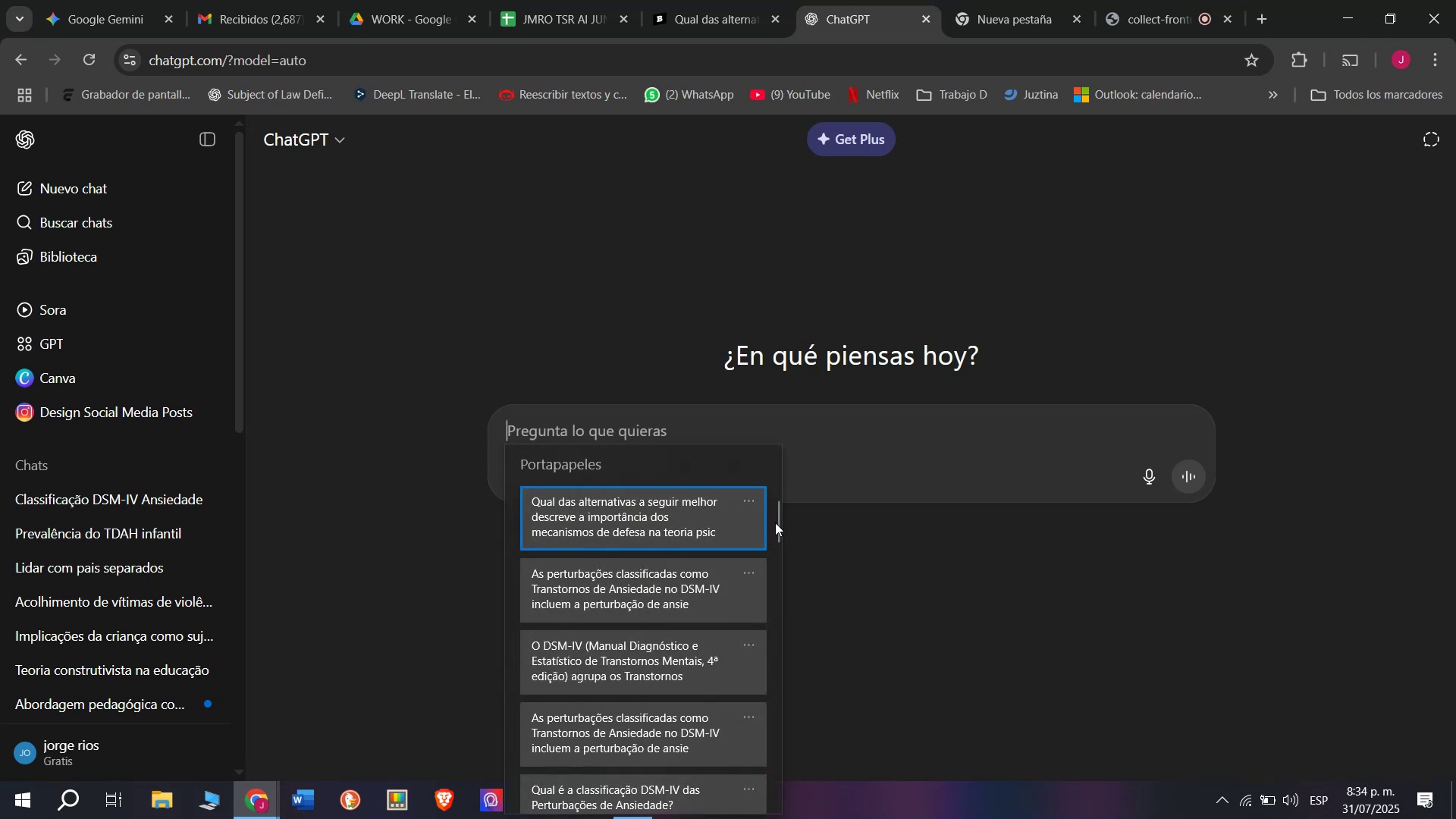 
left_click_drag(start_coordinate=[775, 522], to_coordinate=[792, 818])
 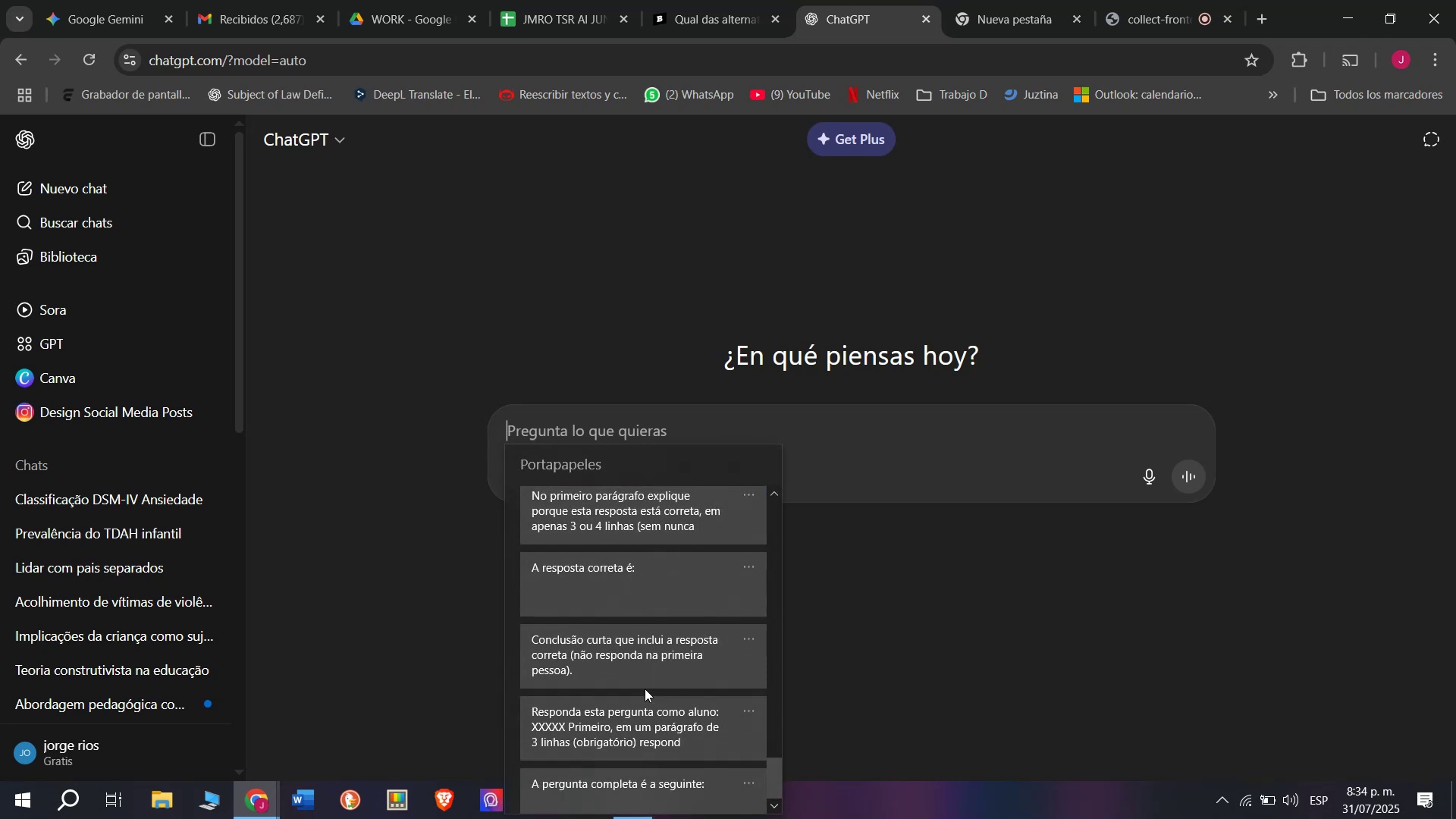 
scroll: coordinate [646, 670], scroll_direction: down, amount: 4.0
 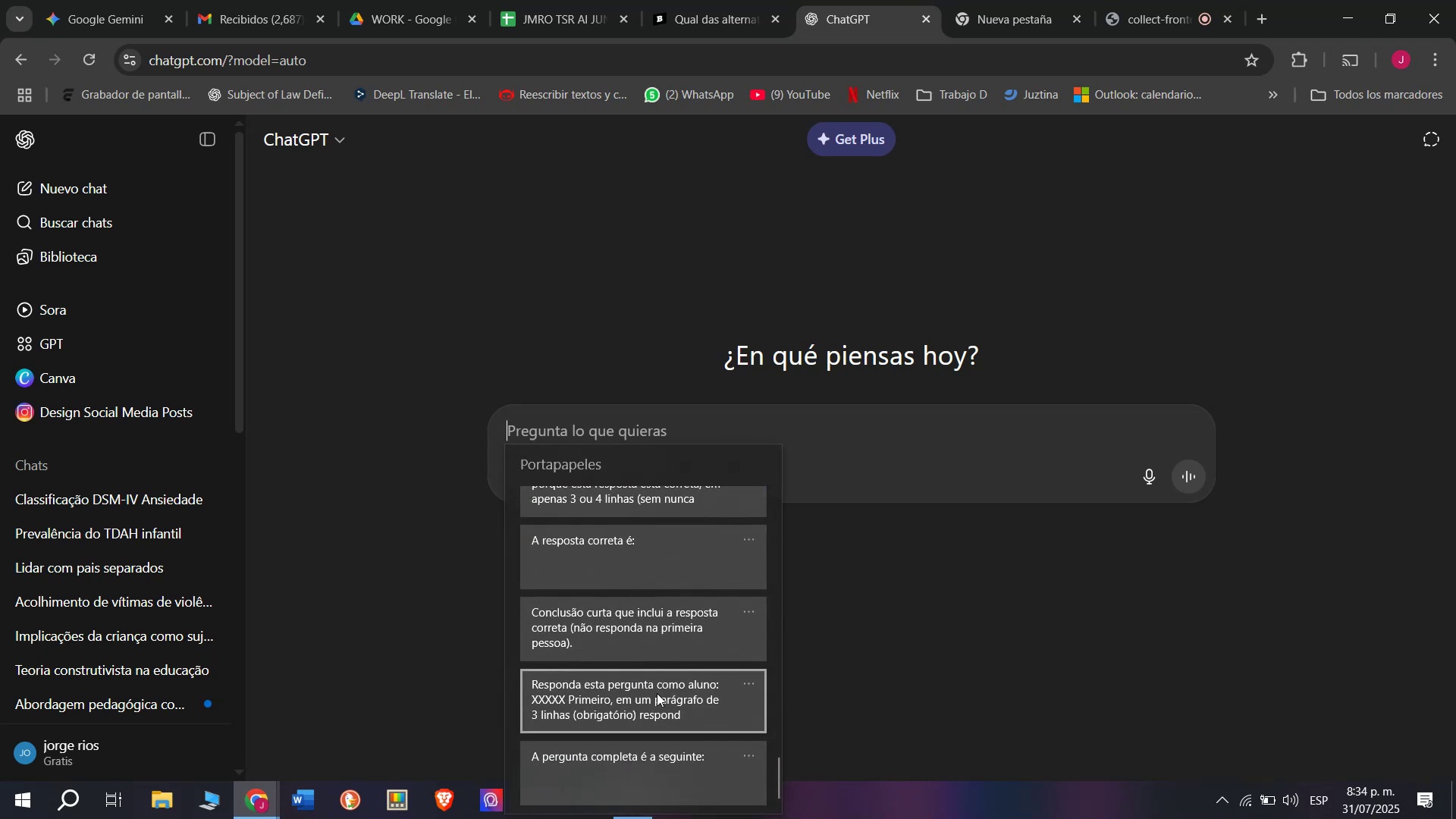 
left_click([657, 692])
 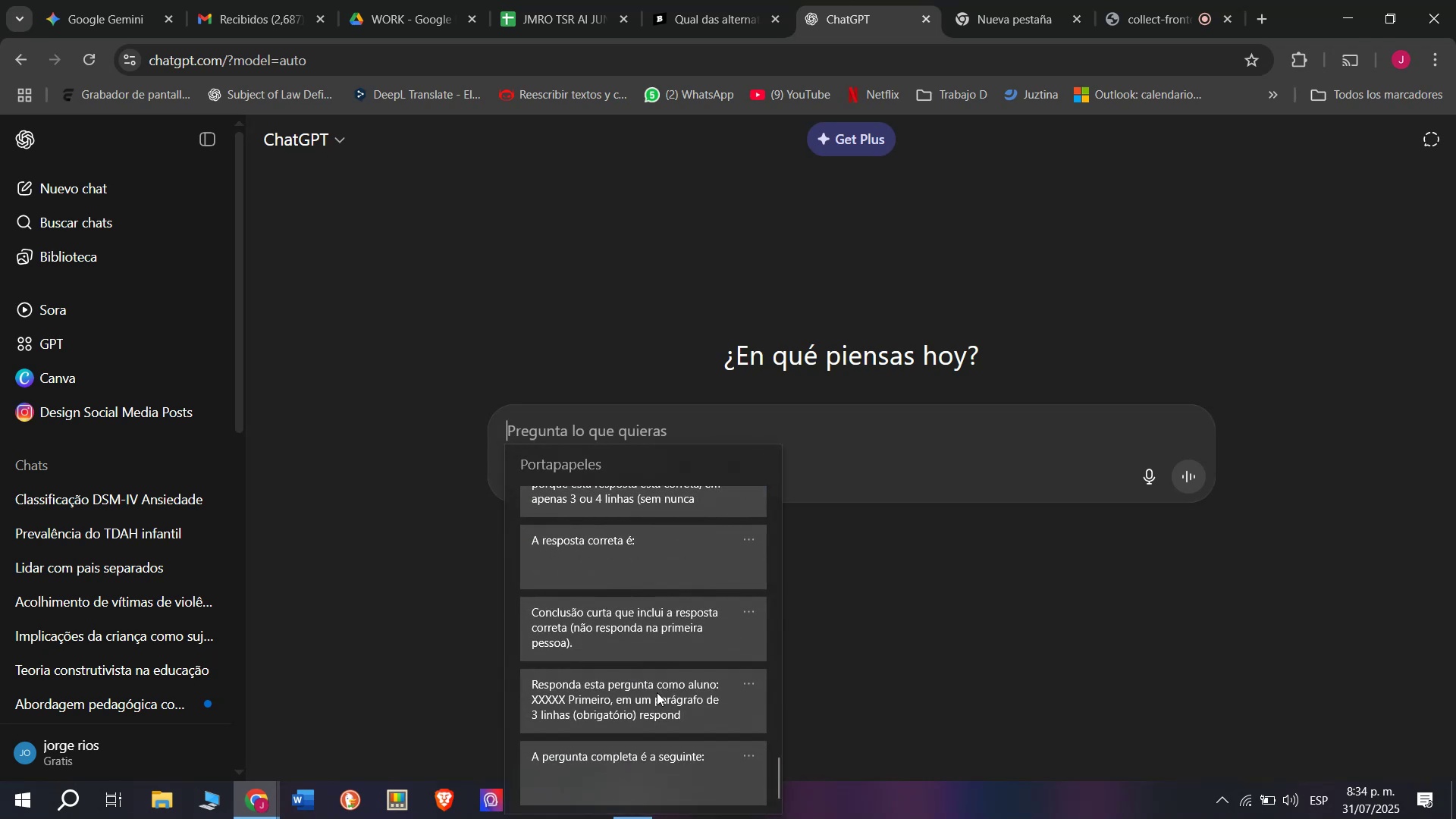 
key(Control+ControlLeft)
 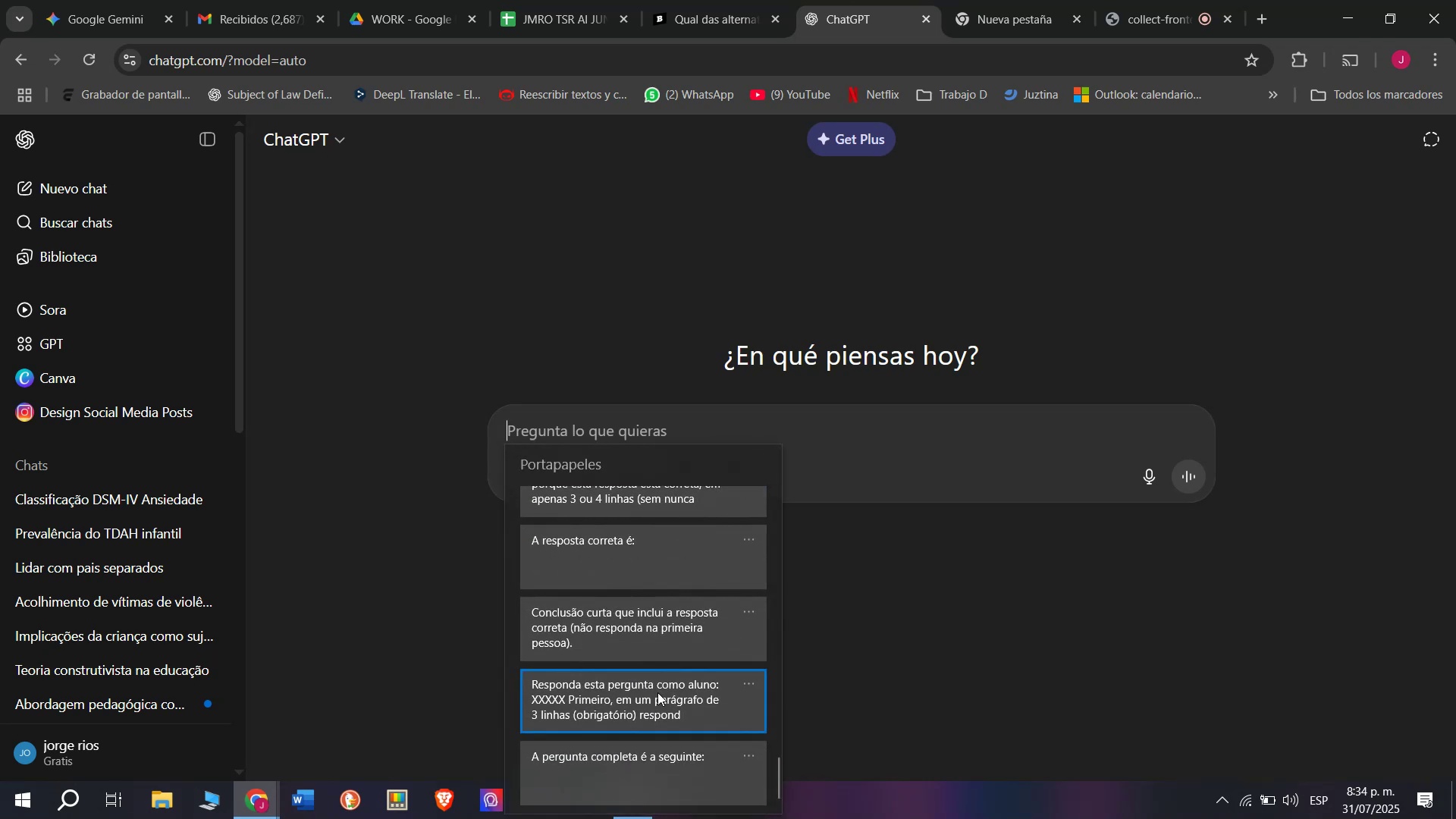 
key(Control+V)
 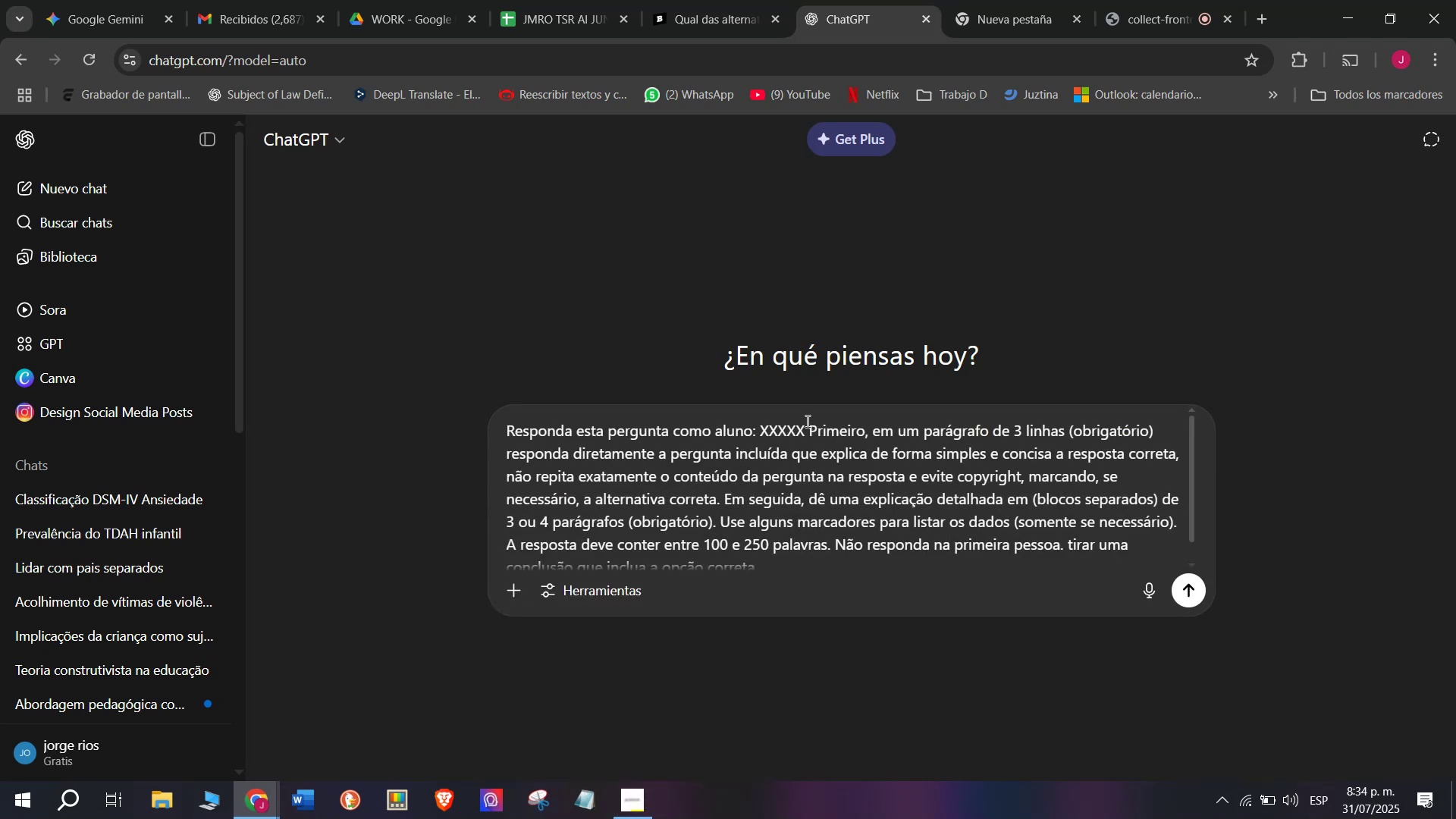 
left_click_drag(start_coordinate=[806, 420], to_coordinate=[761, 420])
 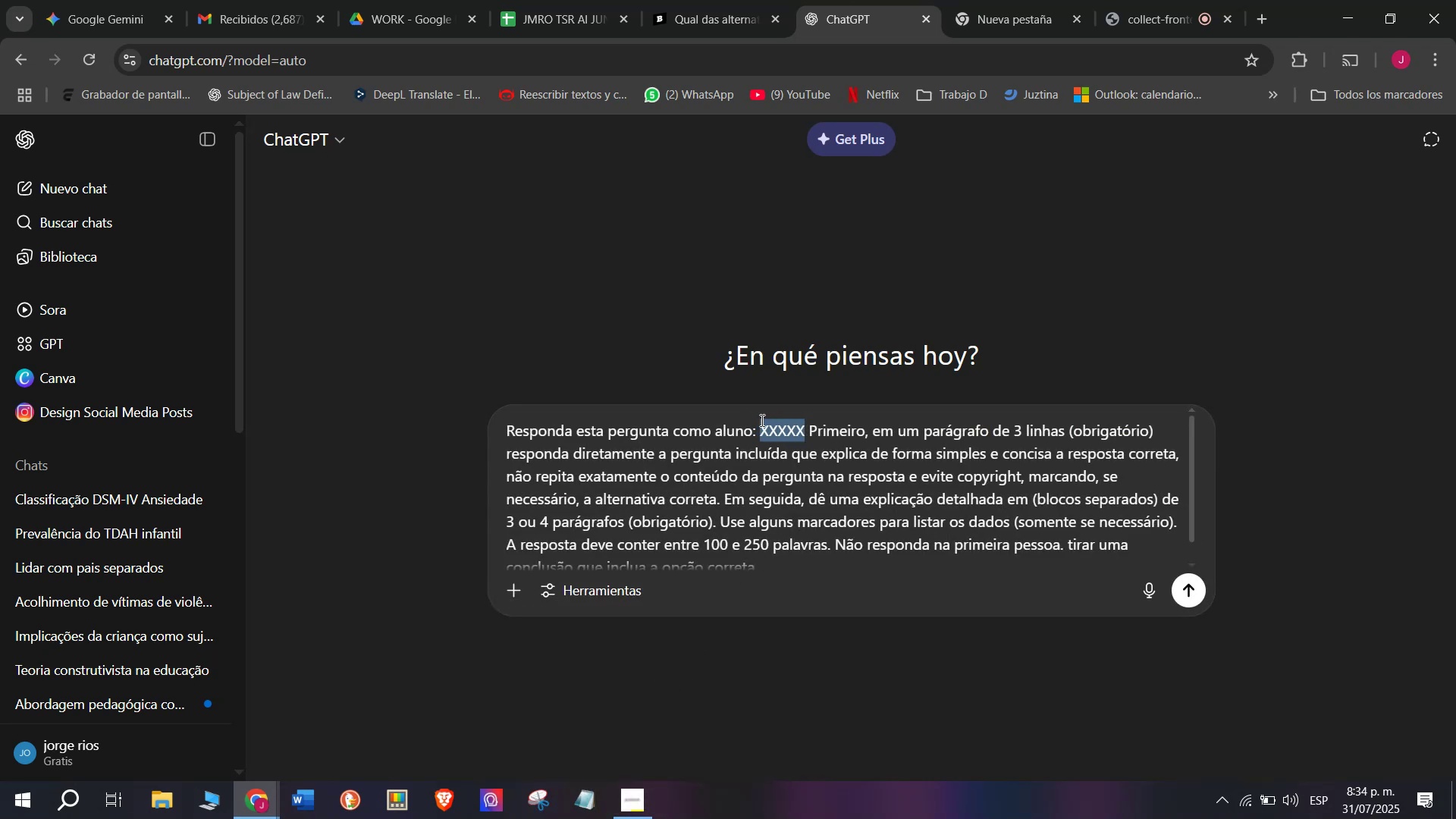 
key(Meta+MetaLeft)
 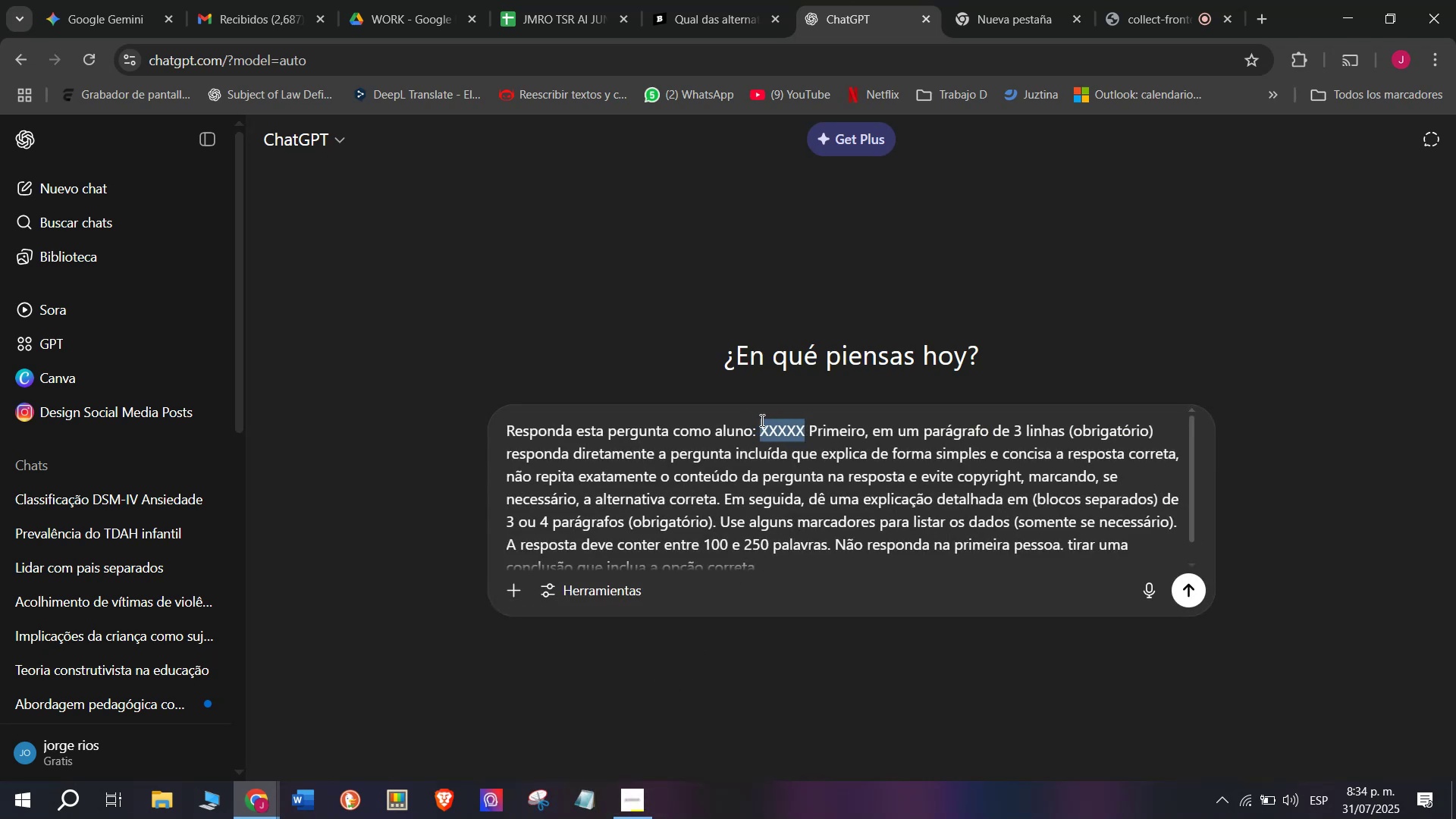 
key(Meta+V)
 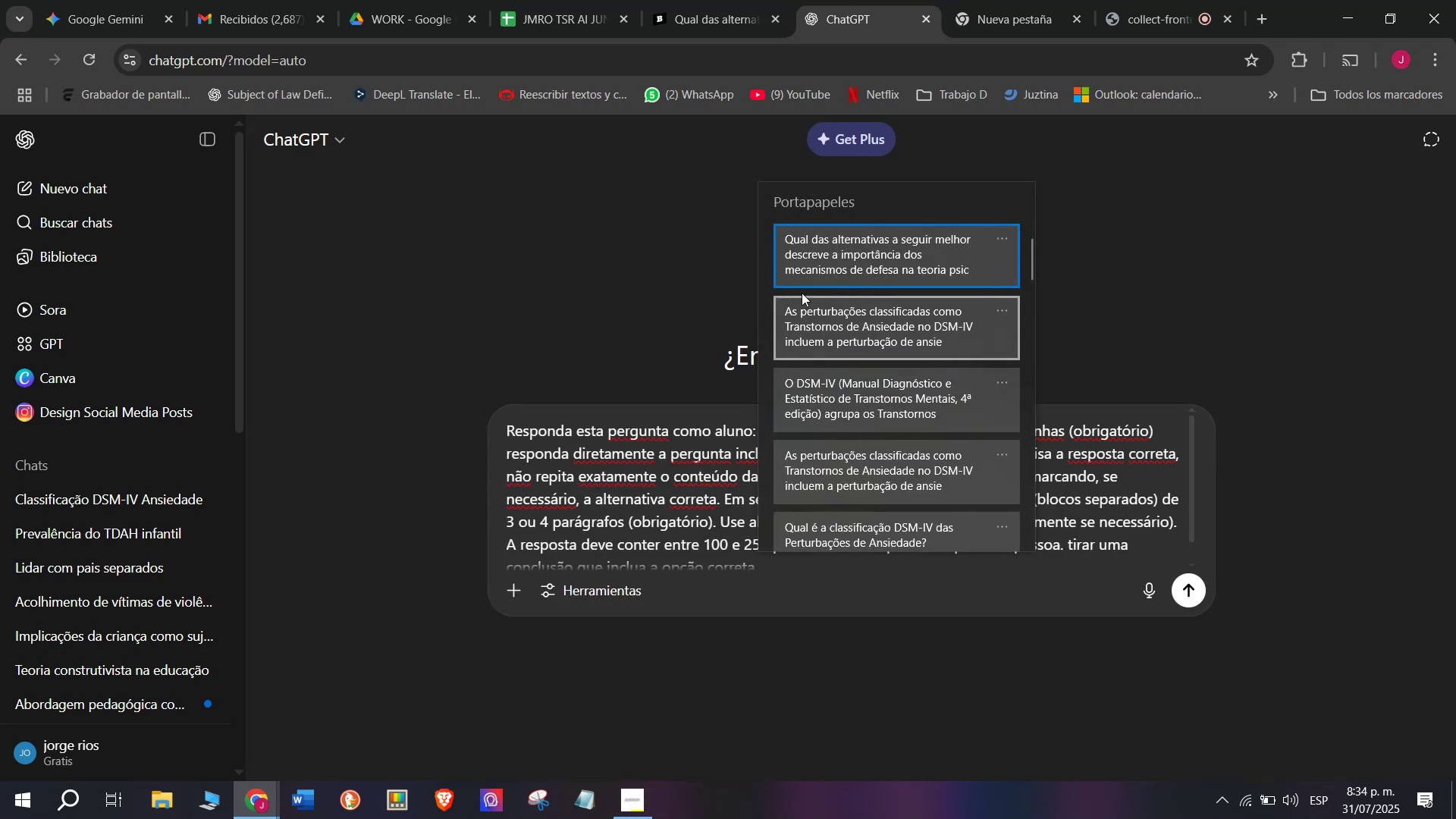 
key(Control+ControlLeft)
 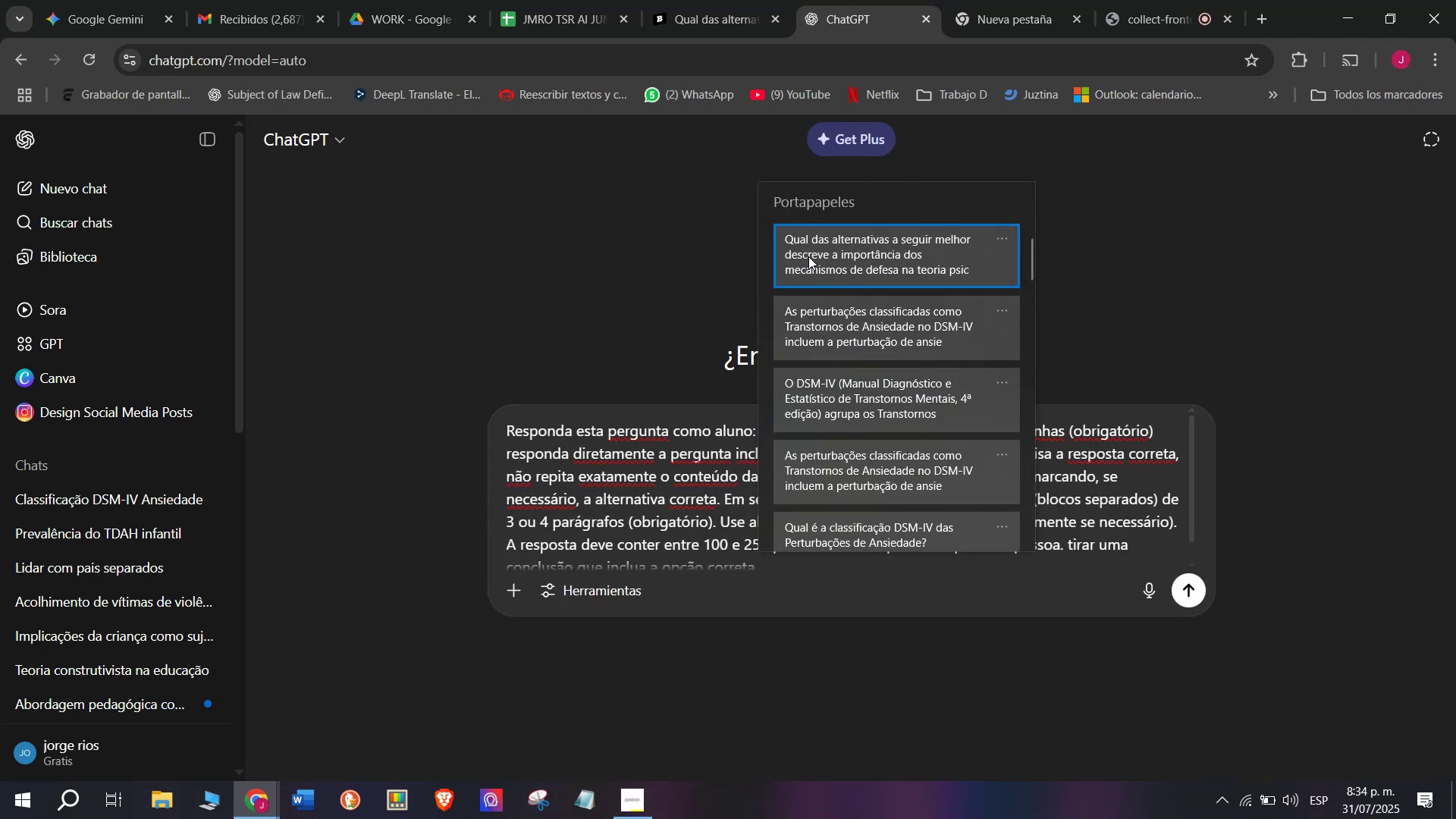 
key(Control+V)
 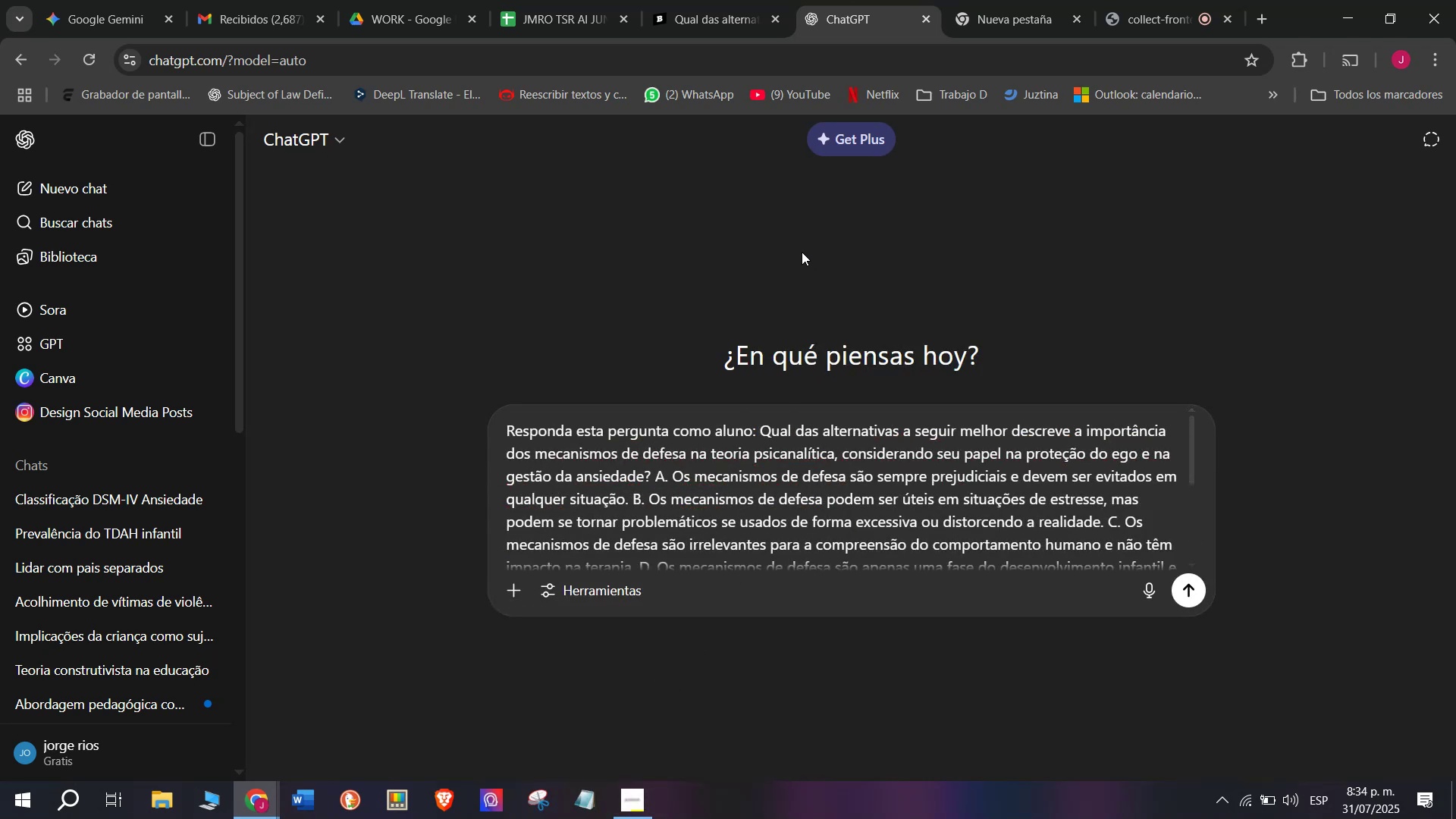 
key(Enter)
 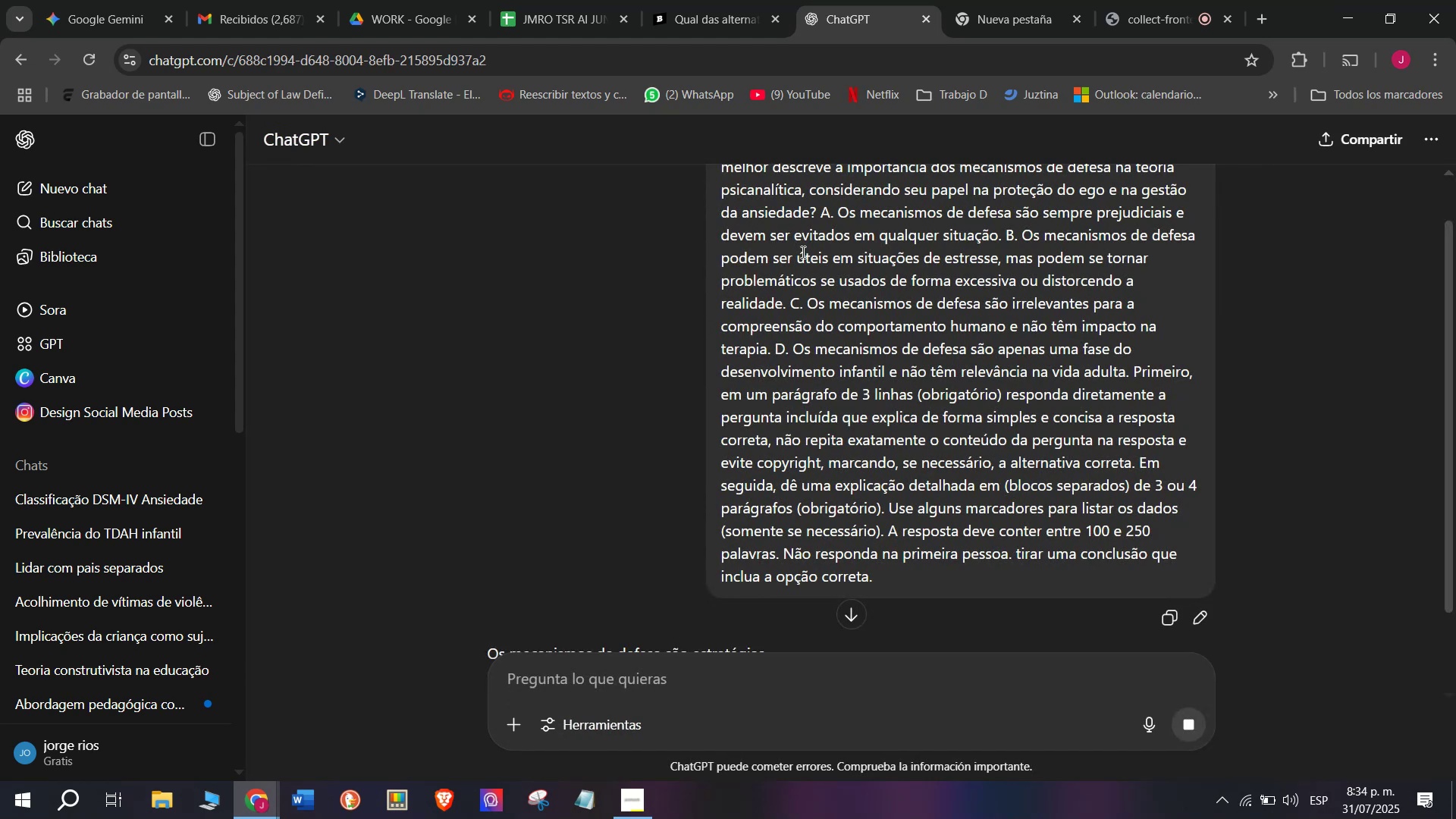 
scroll: coordinate [846, 168], scroll_direction: down, amount: 1.0
 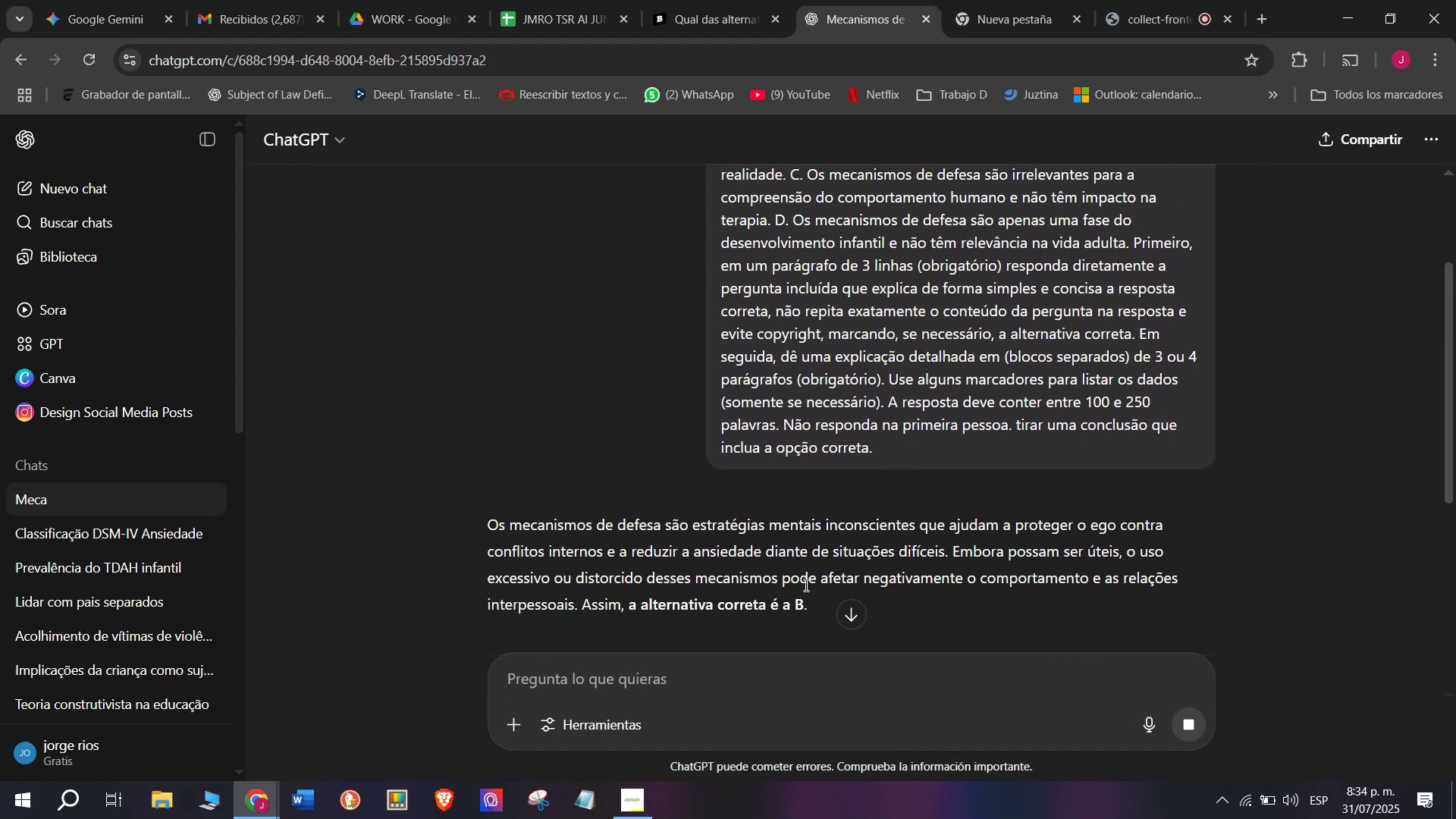 
left_click_drag(start_coordinate=[579, 607], to_coordinate=[489, 524])
 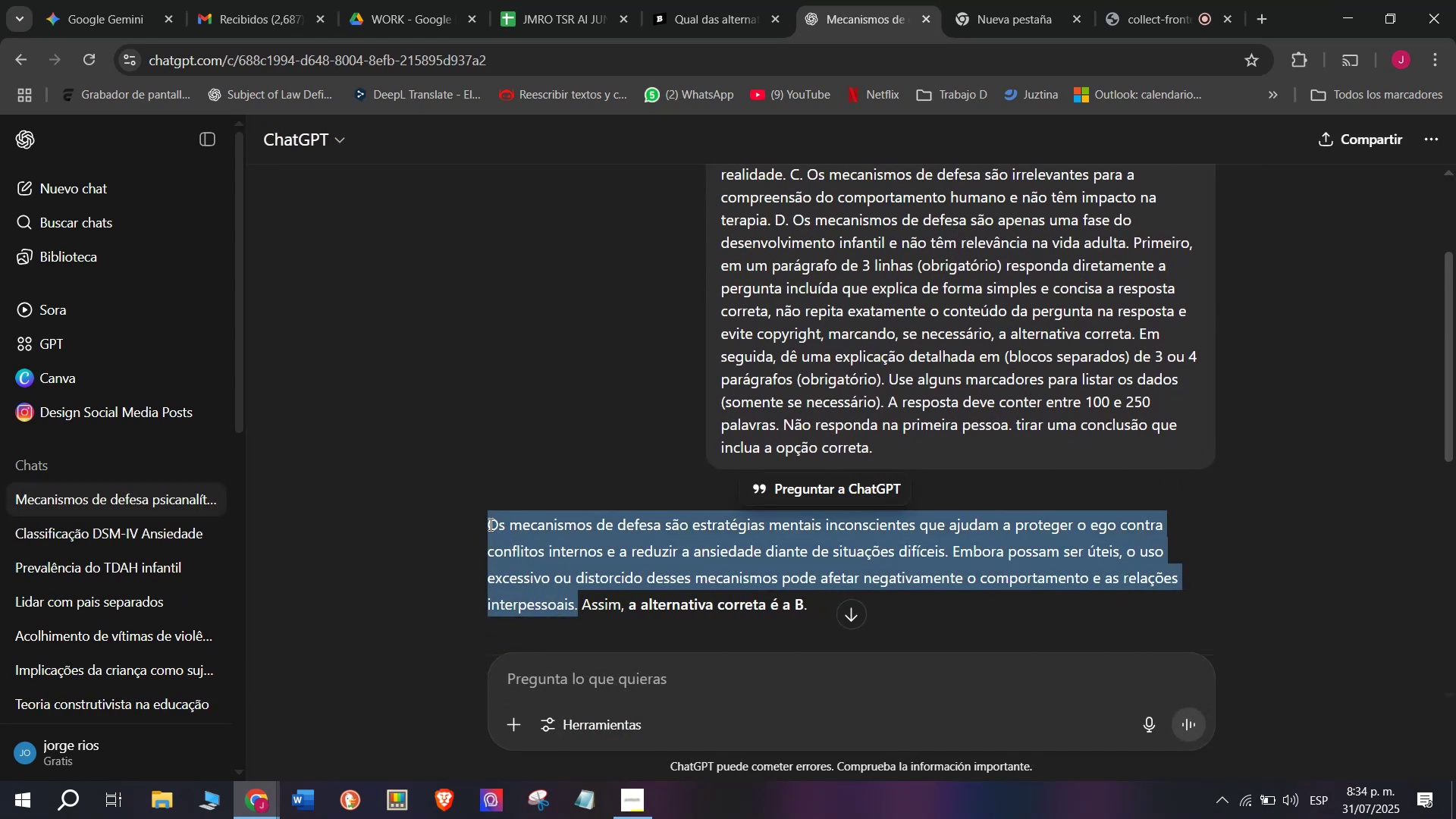 
key(Control+C)
 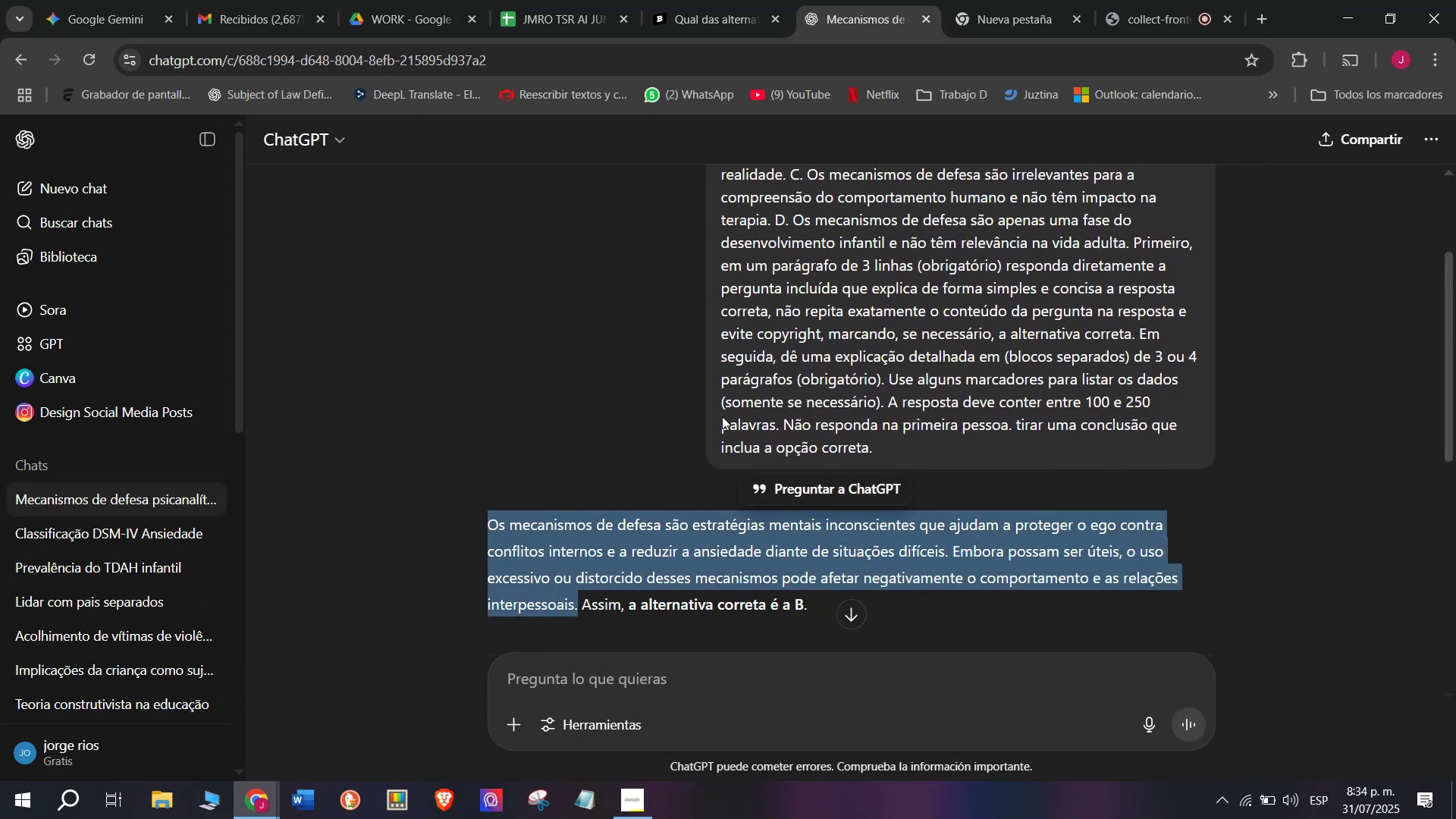 
scroll: coordinate [722, 415], scroll_direction: down, amount: 1.0
 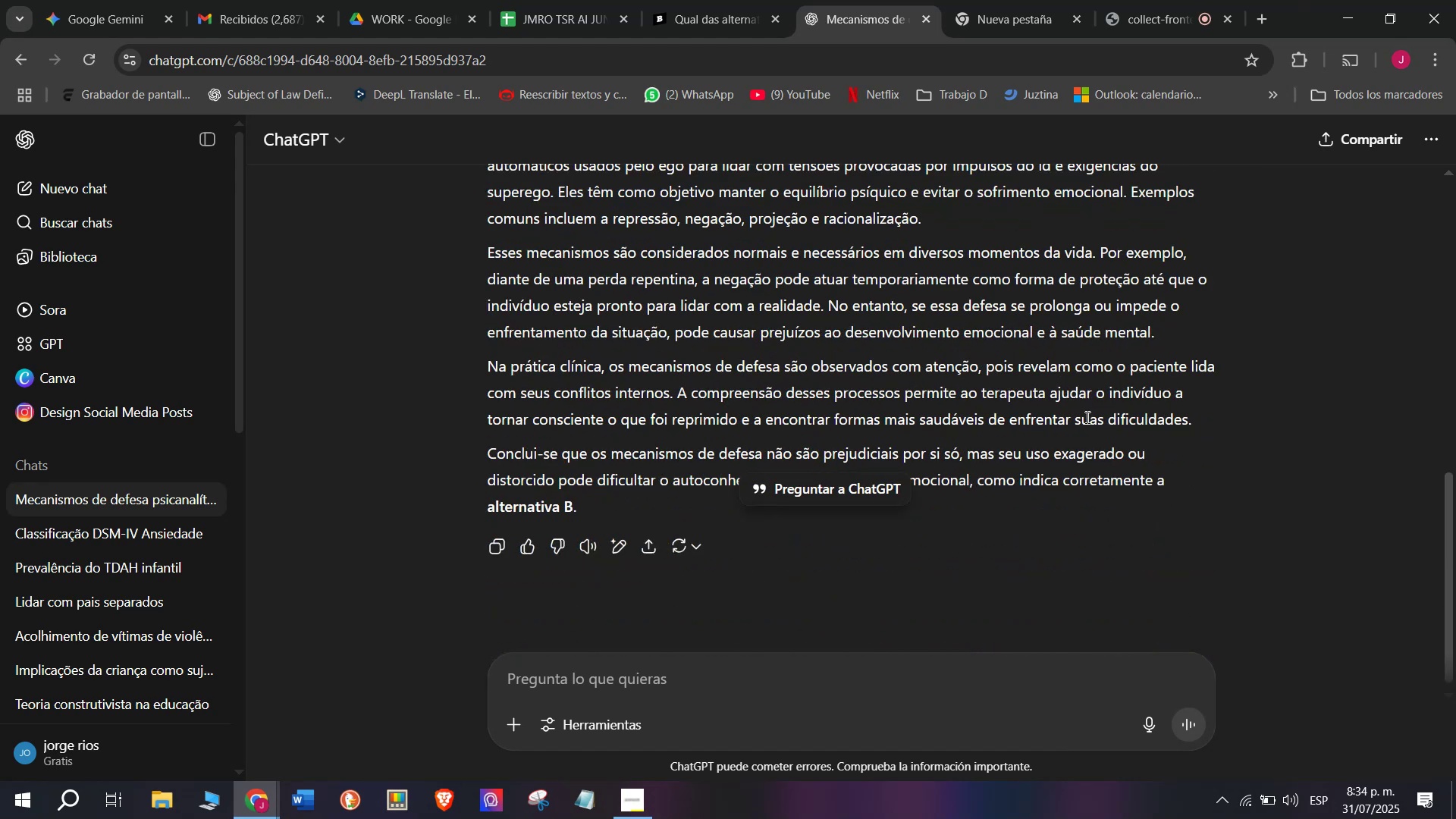 
left_click_drag(start_coordinate=[1207, 416], to_coordinate=[489, 324])
 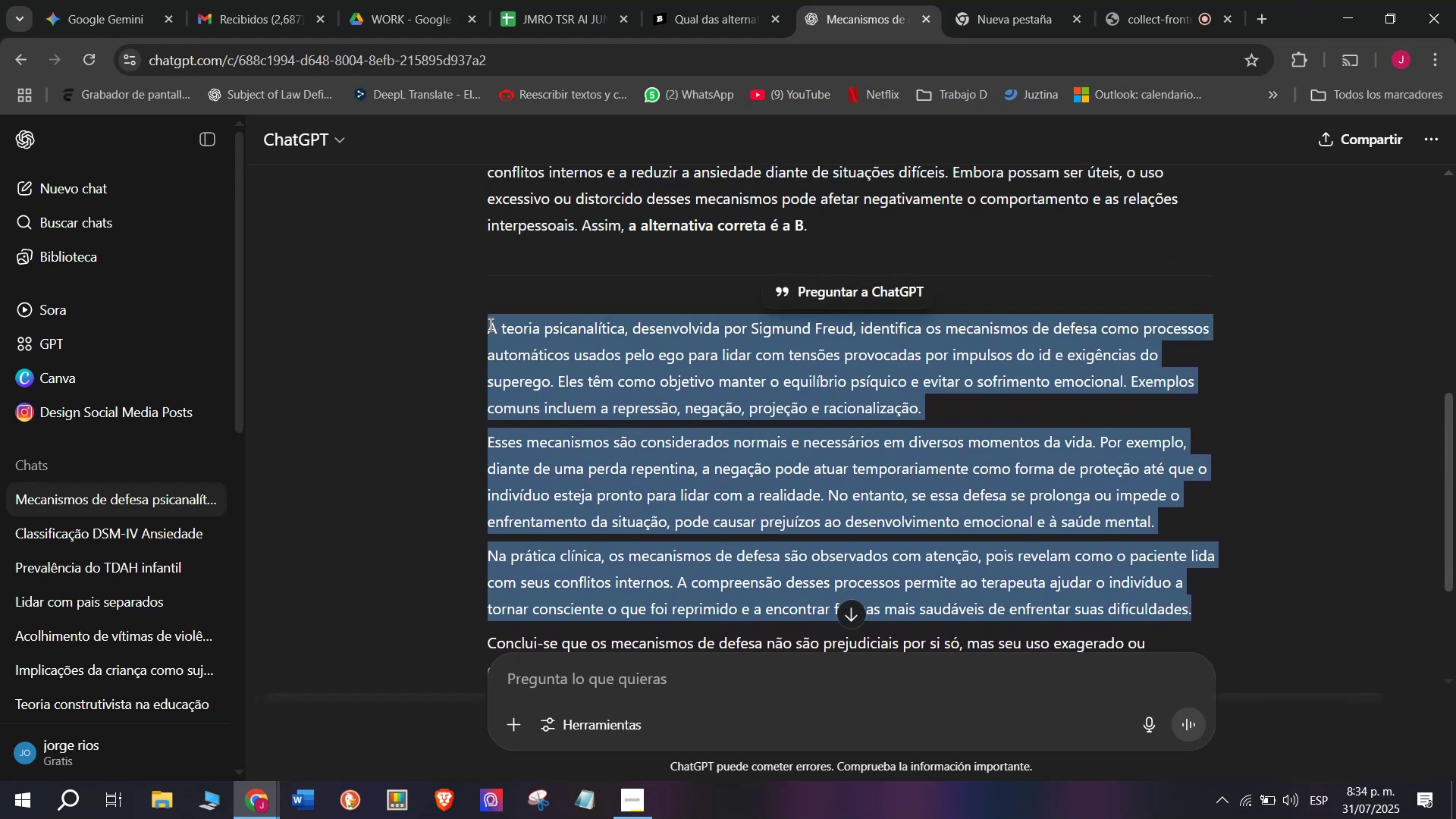 
key(Control+C)
 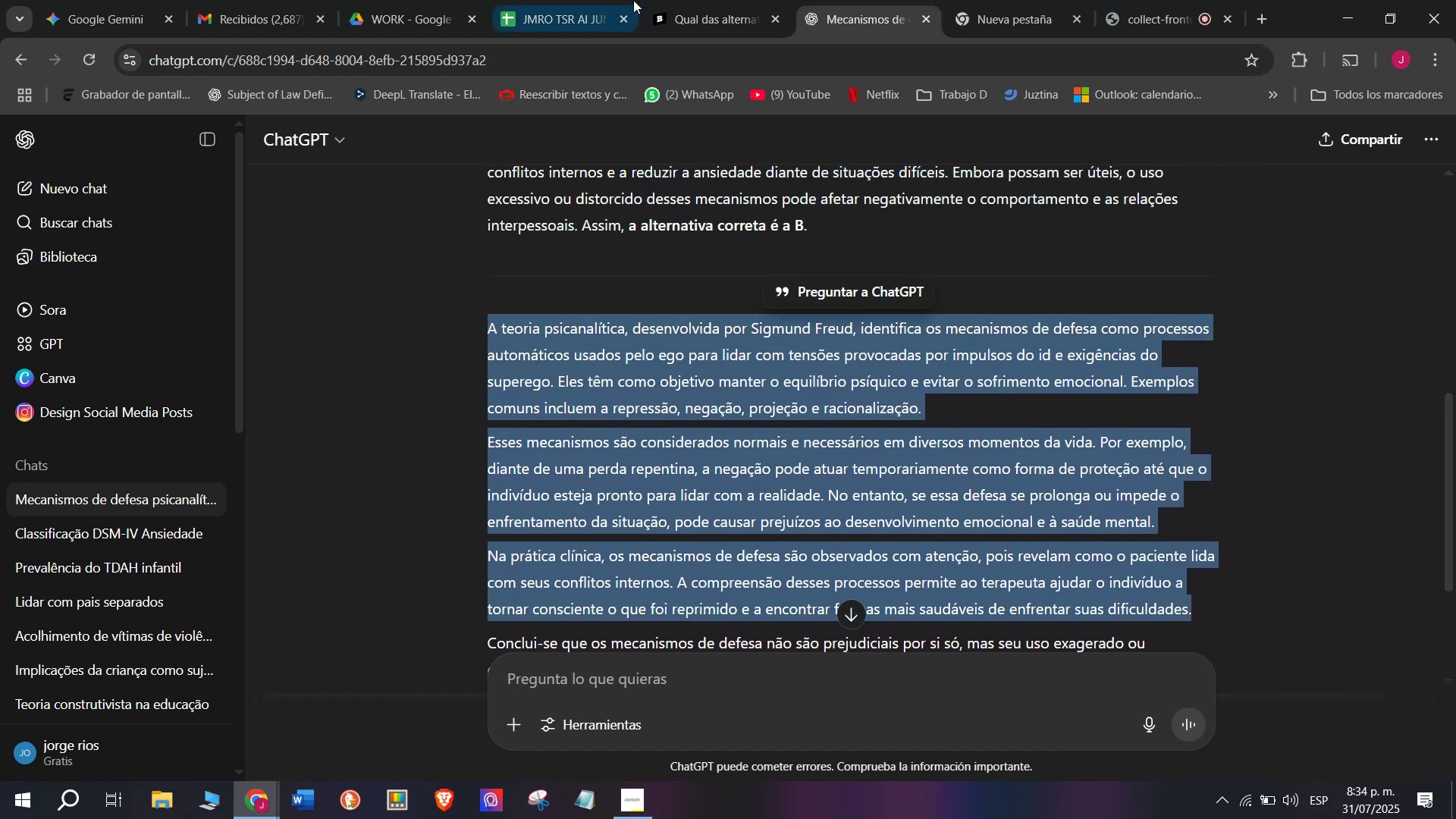 
left_click([703, 0])
 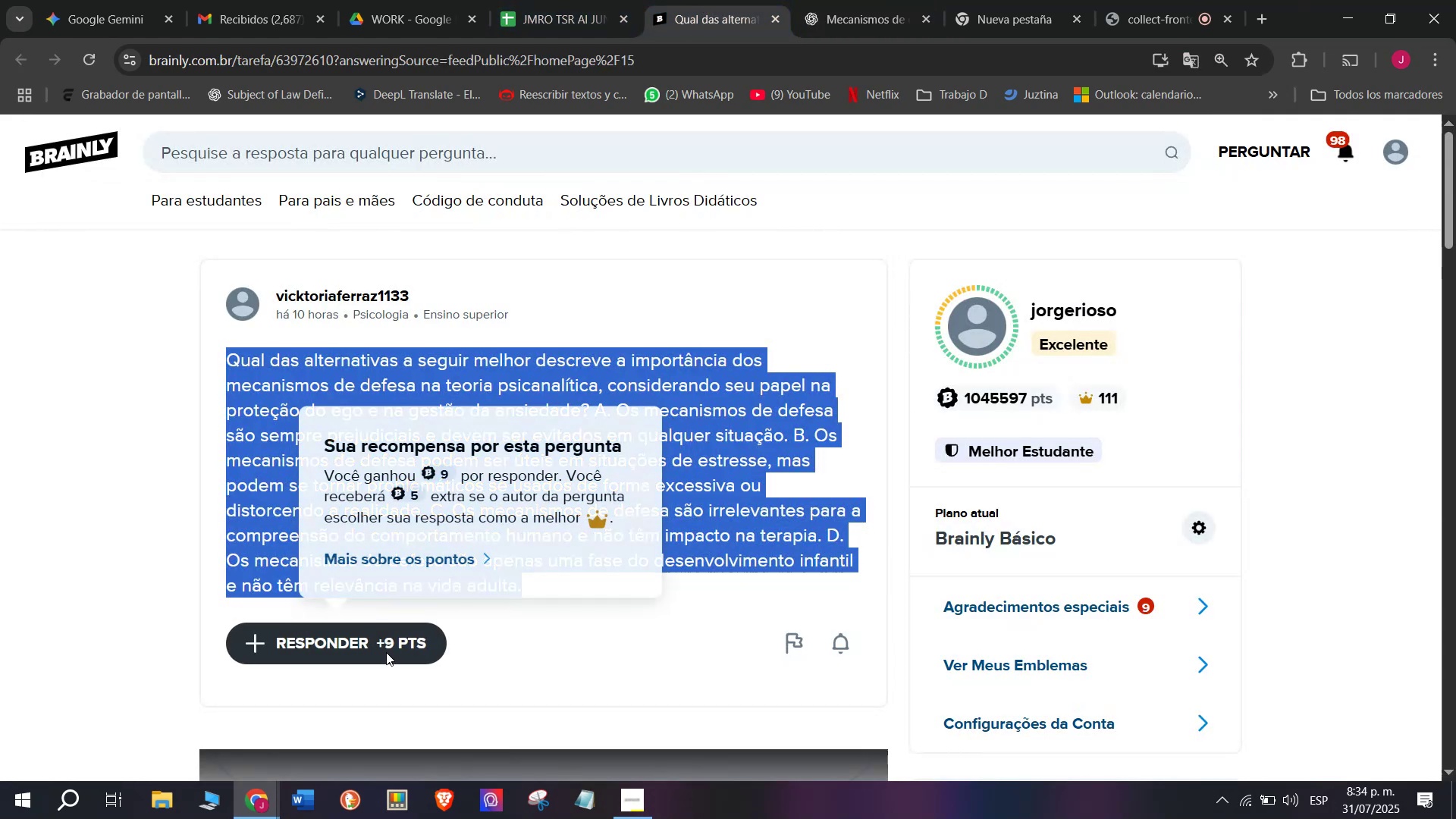 
left_click_drag(start_coordinate=[755, 436], to_coordinate=[604, 197])
 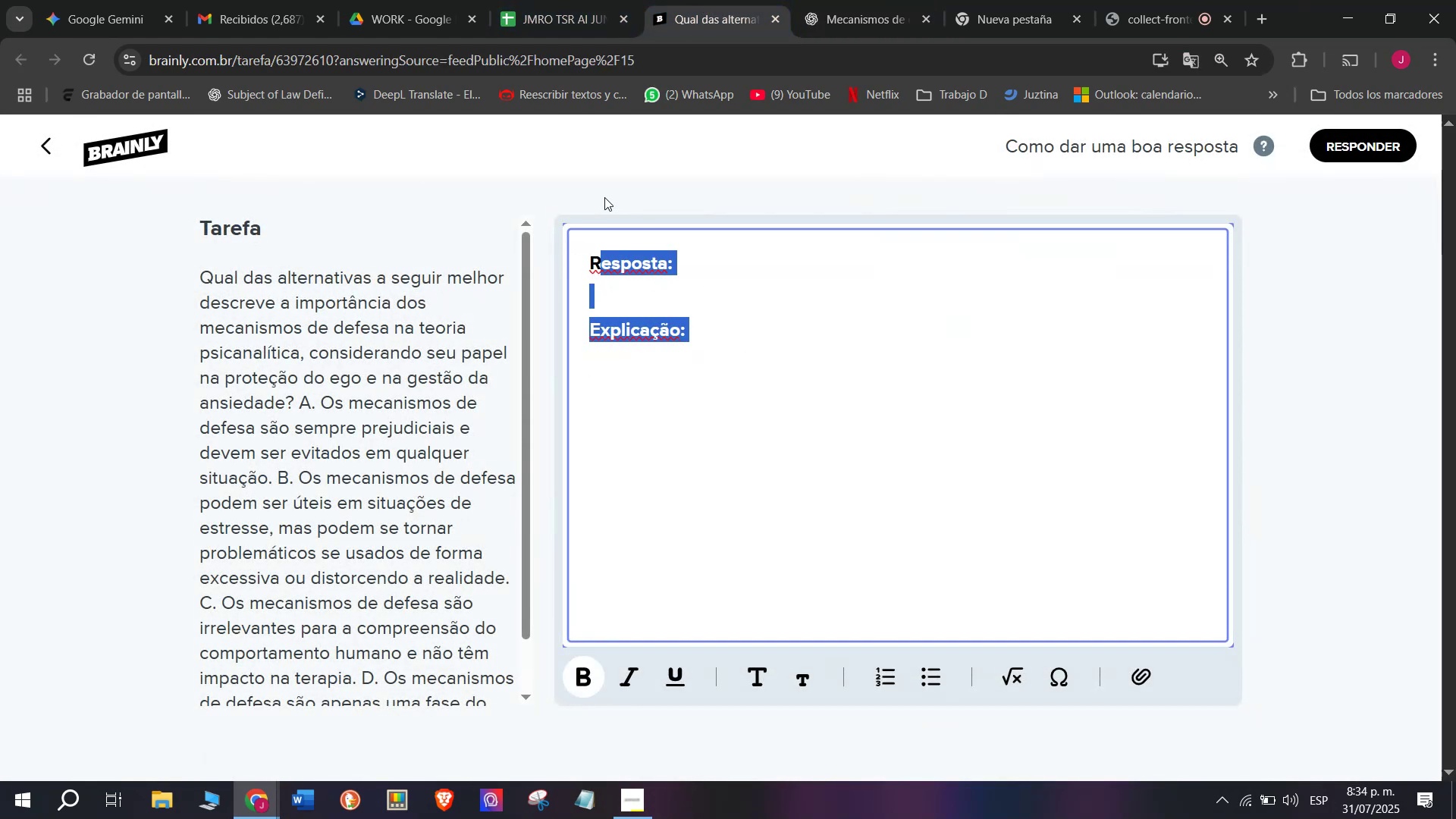 
key(Meta+V)
 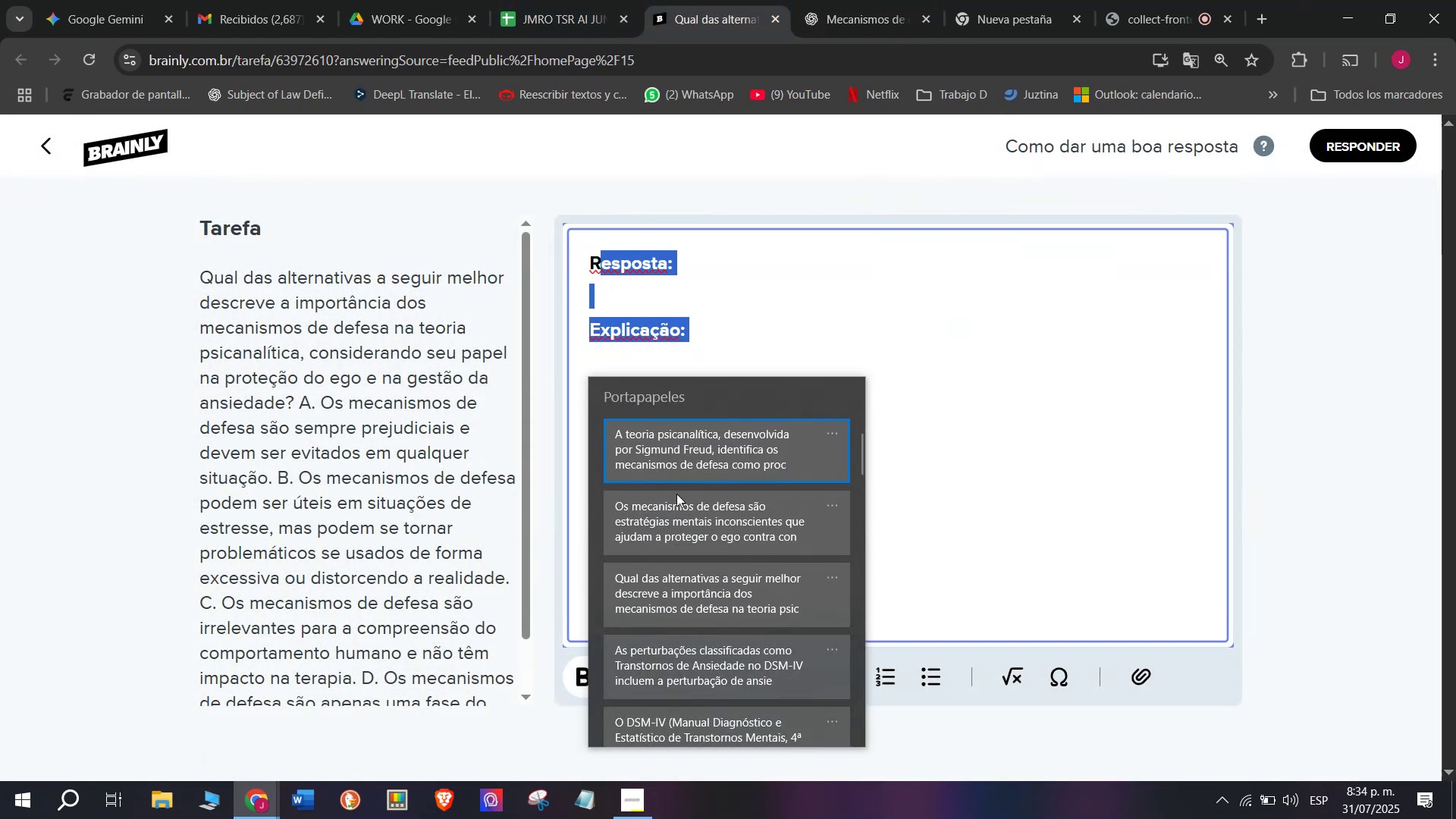 
left_click([669, 527])
 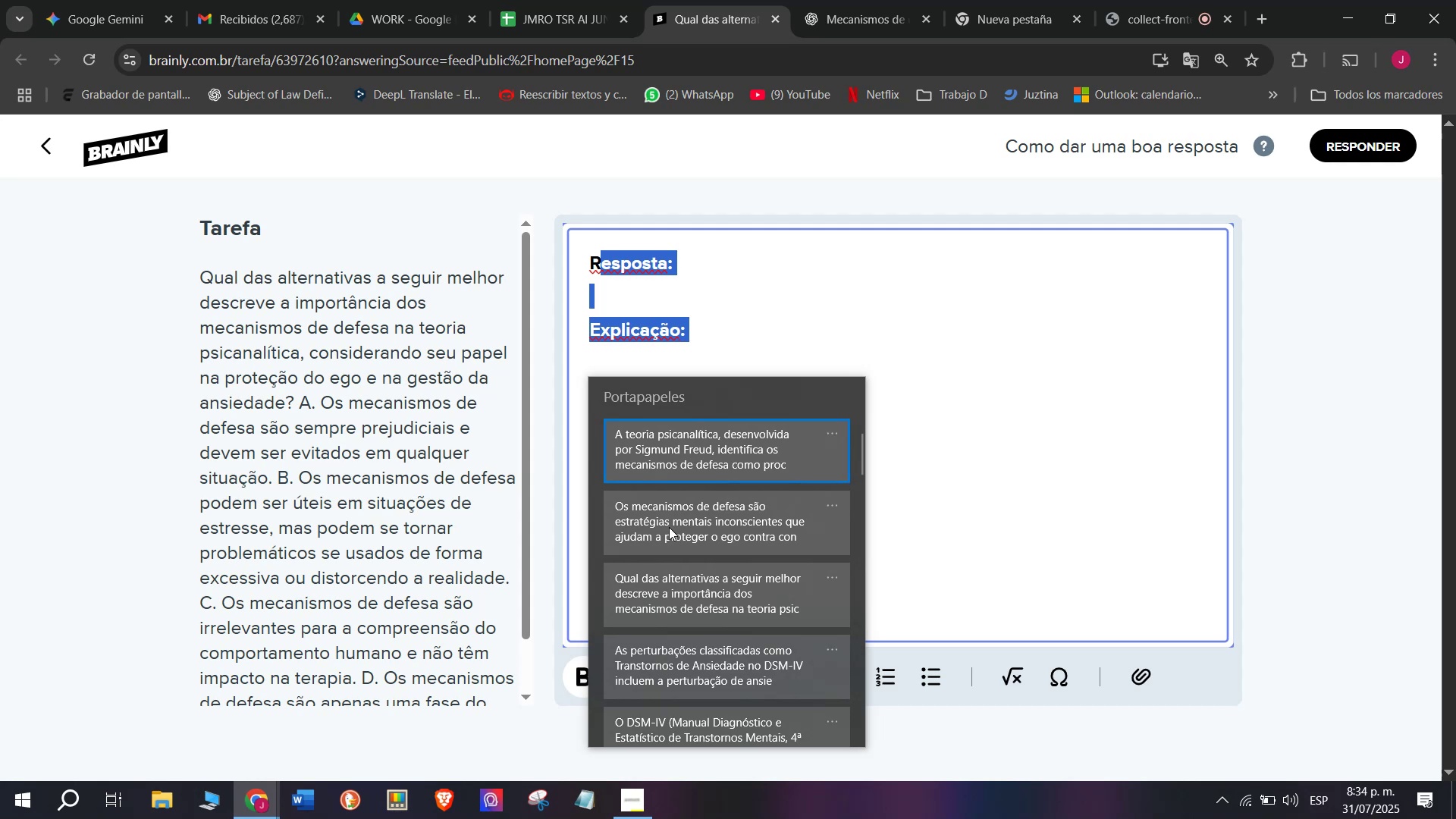 
key(Control+ControlLeft)
 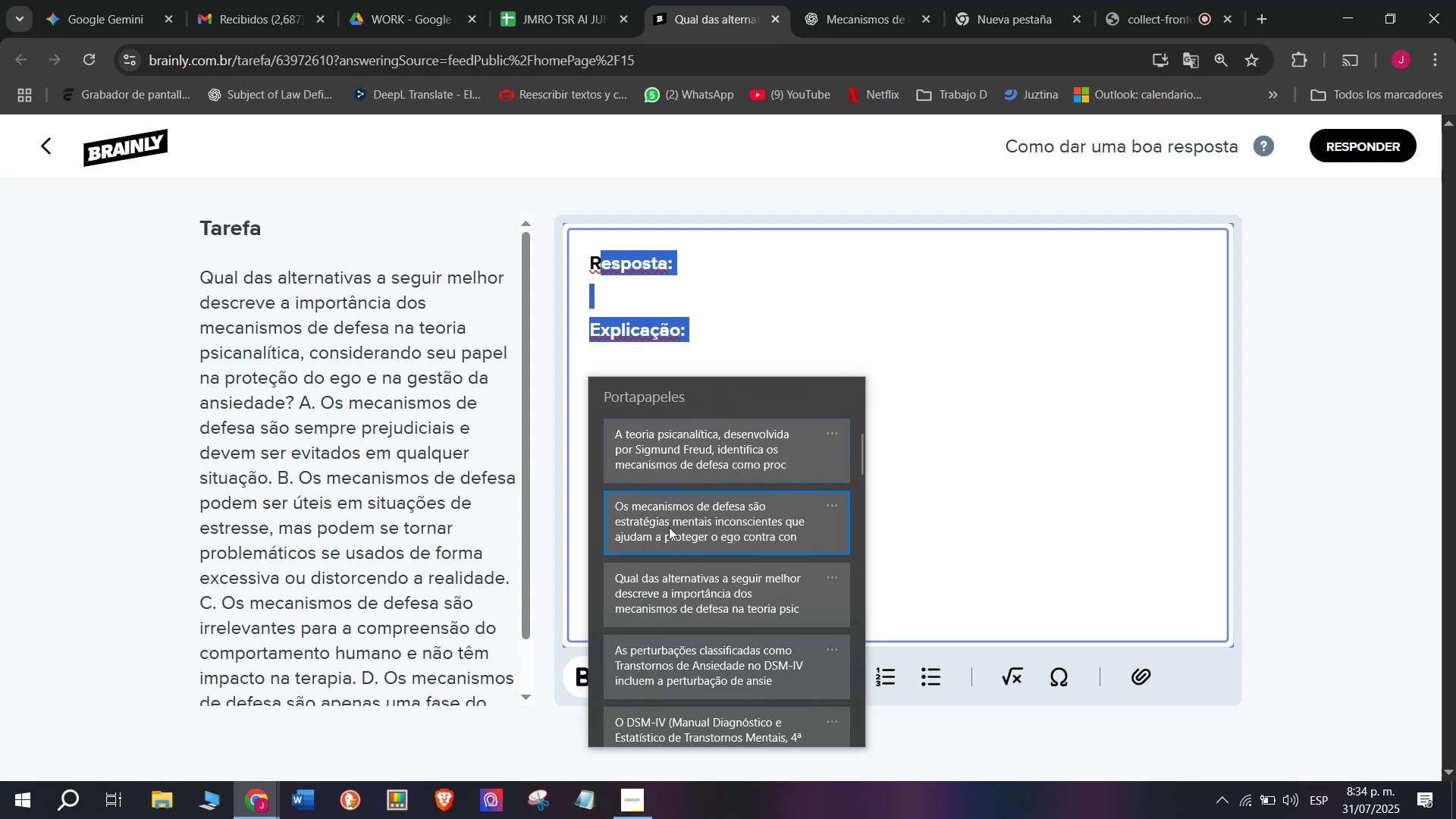 
key(Control+V)
 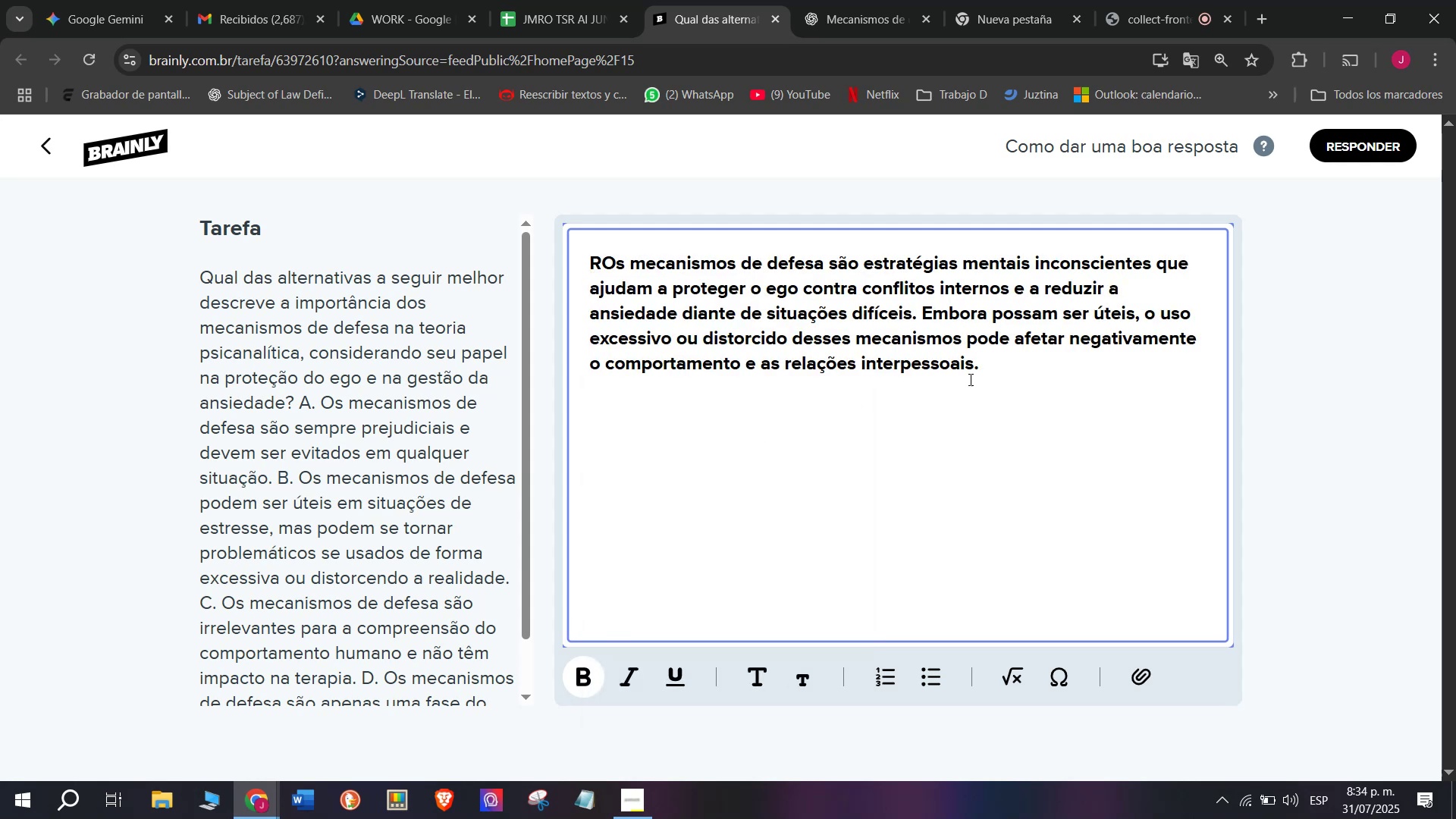 
left_click_drag(start_coordinate=[1034, 374], to_coordinate=[425, 204])
 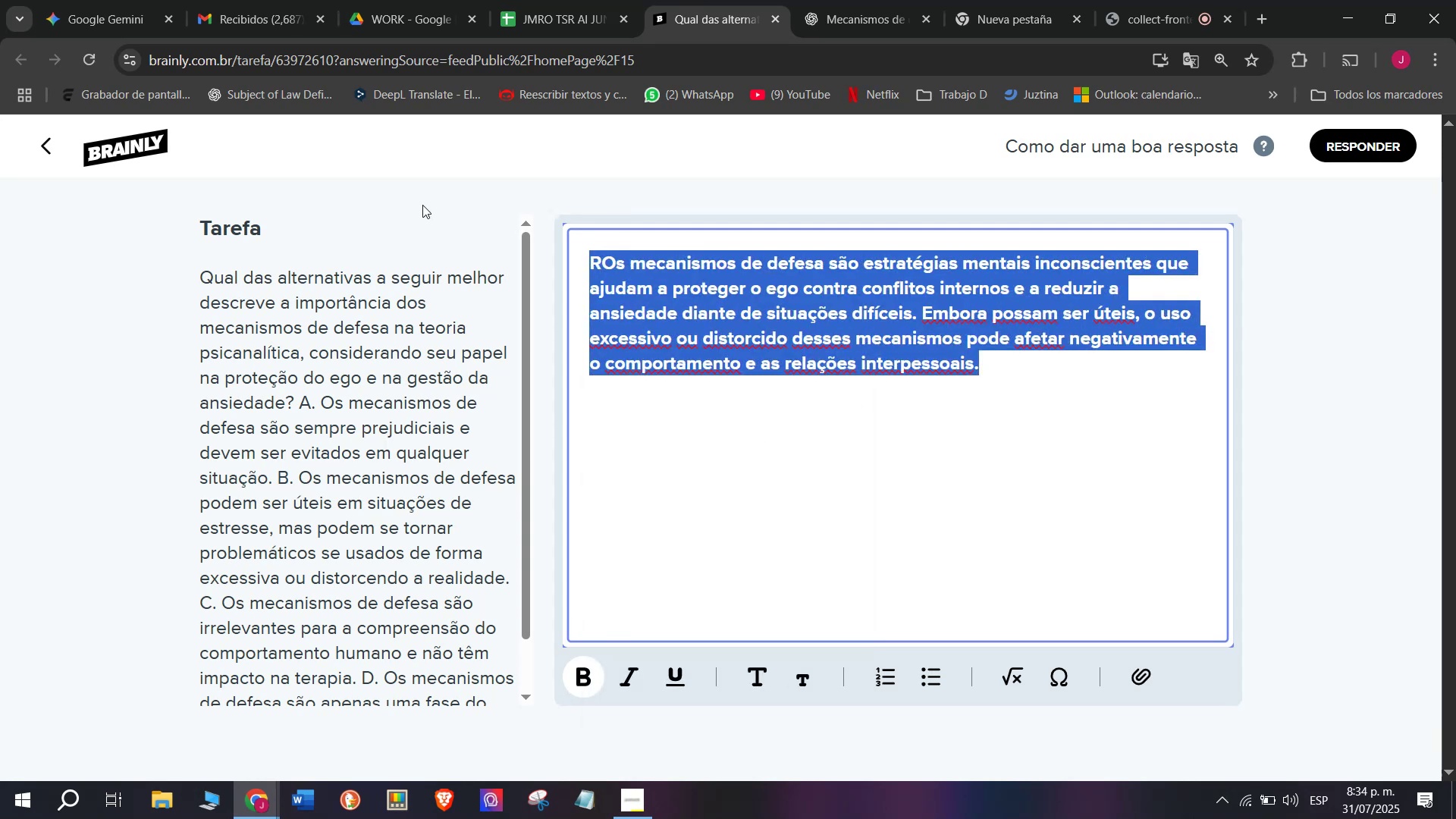 
key(Control+B)
 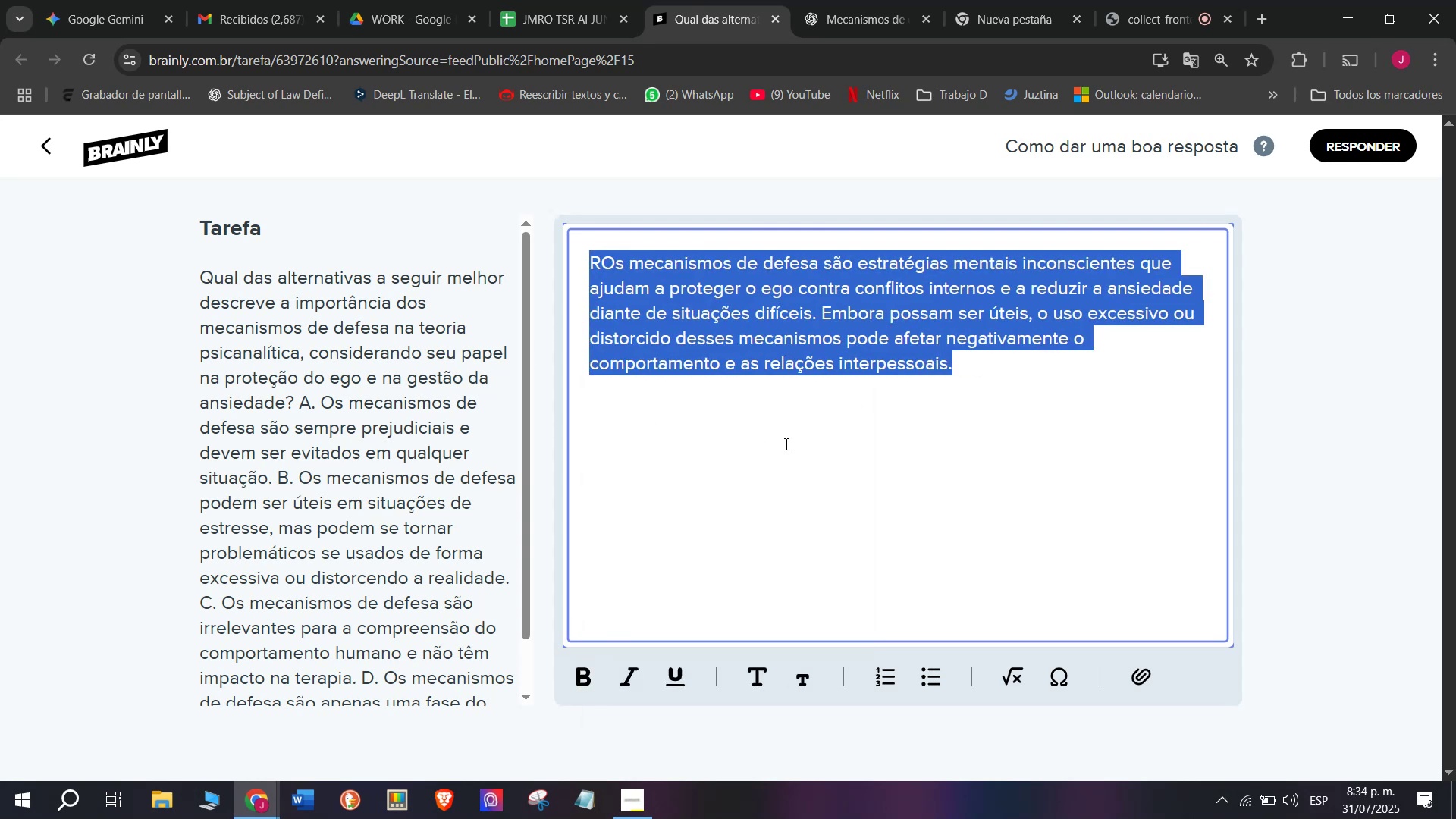 
left_click([956, 500])
 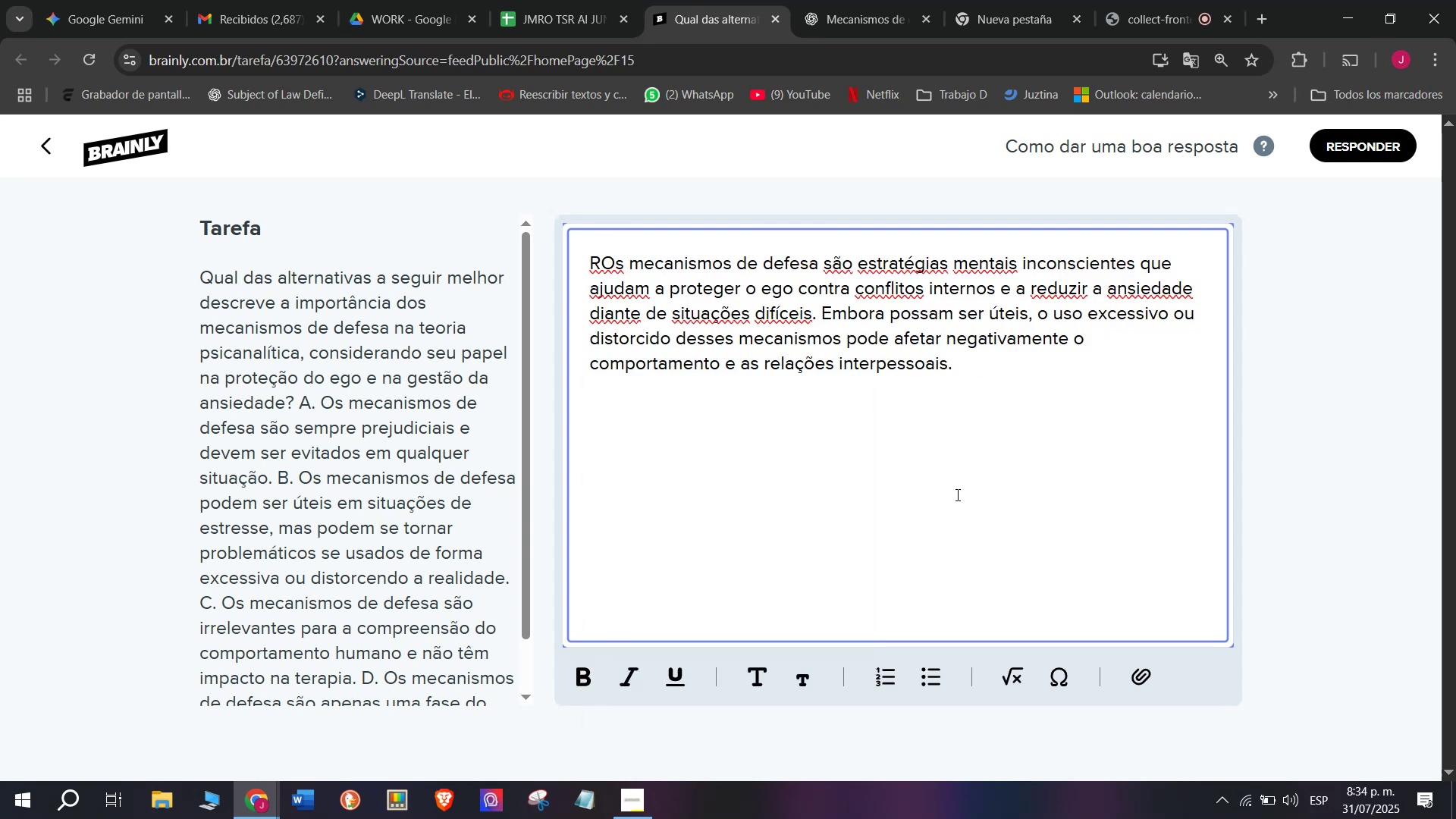 
key(Enter)
 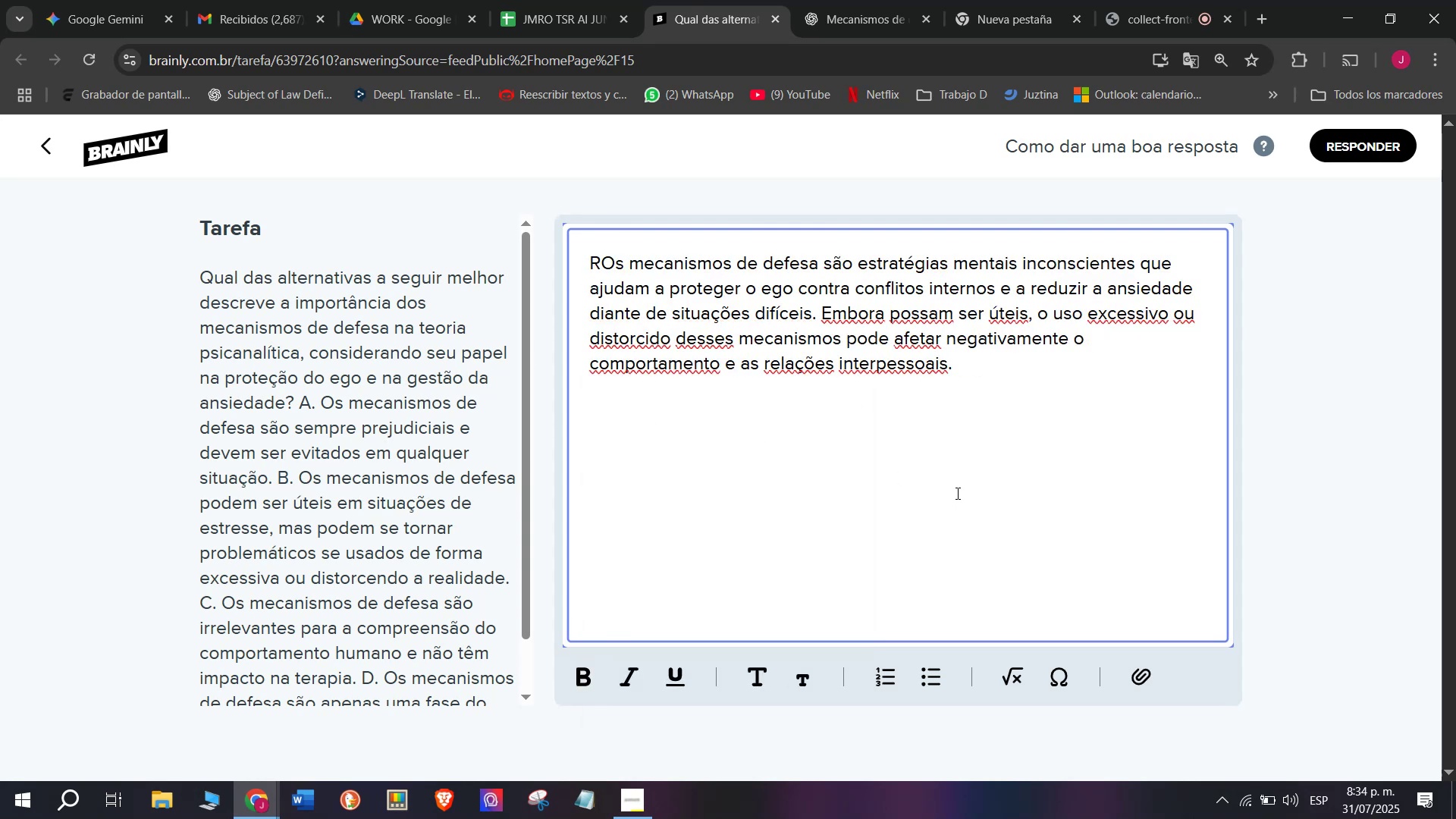 
key(Enter)
 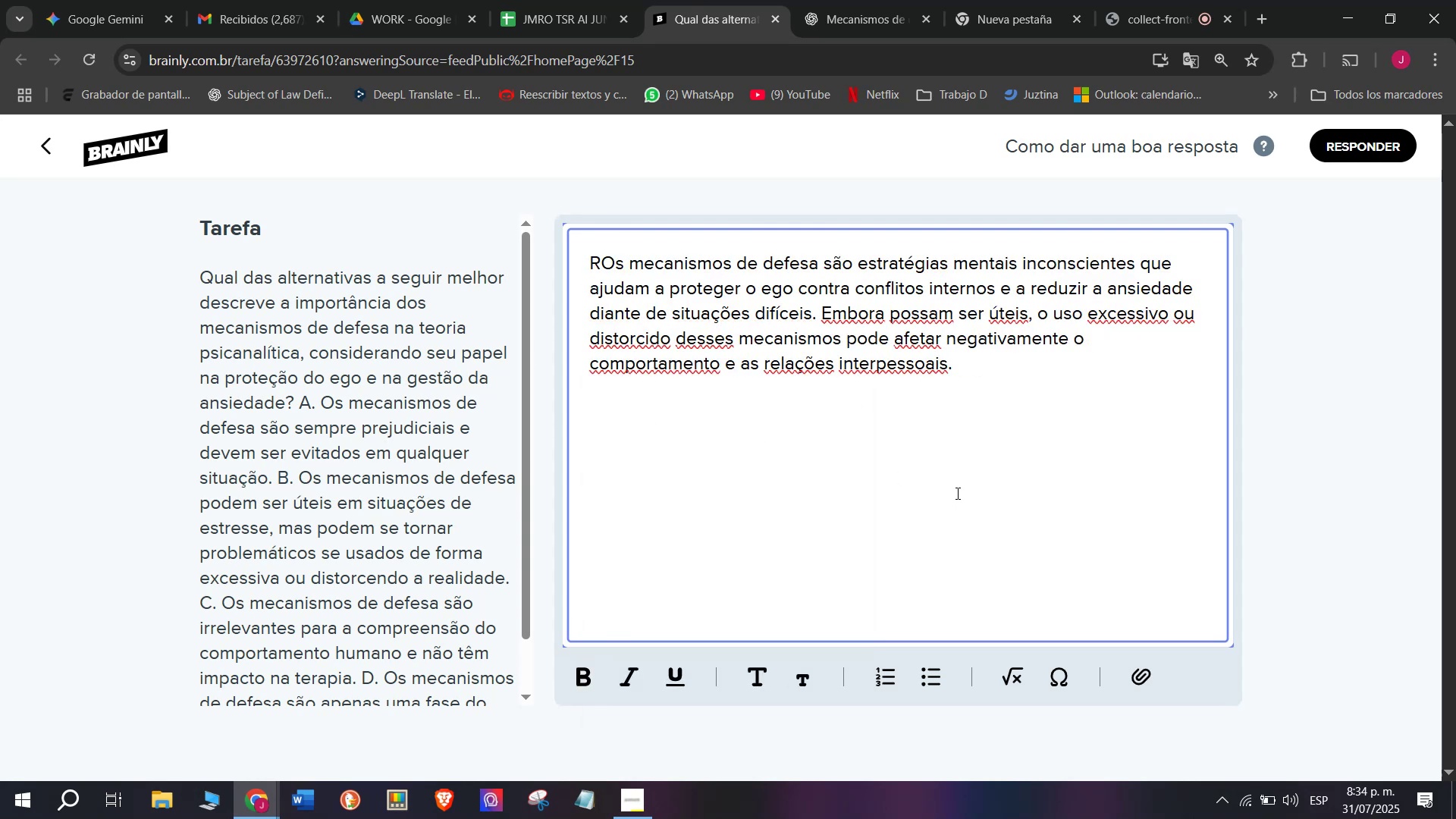 
key(Meta+MetaLeft)
 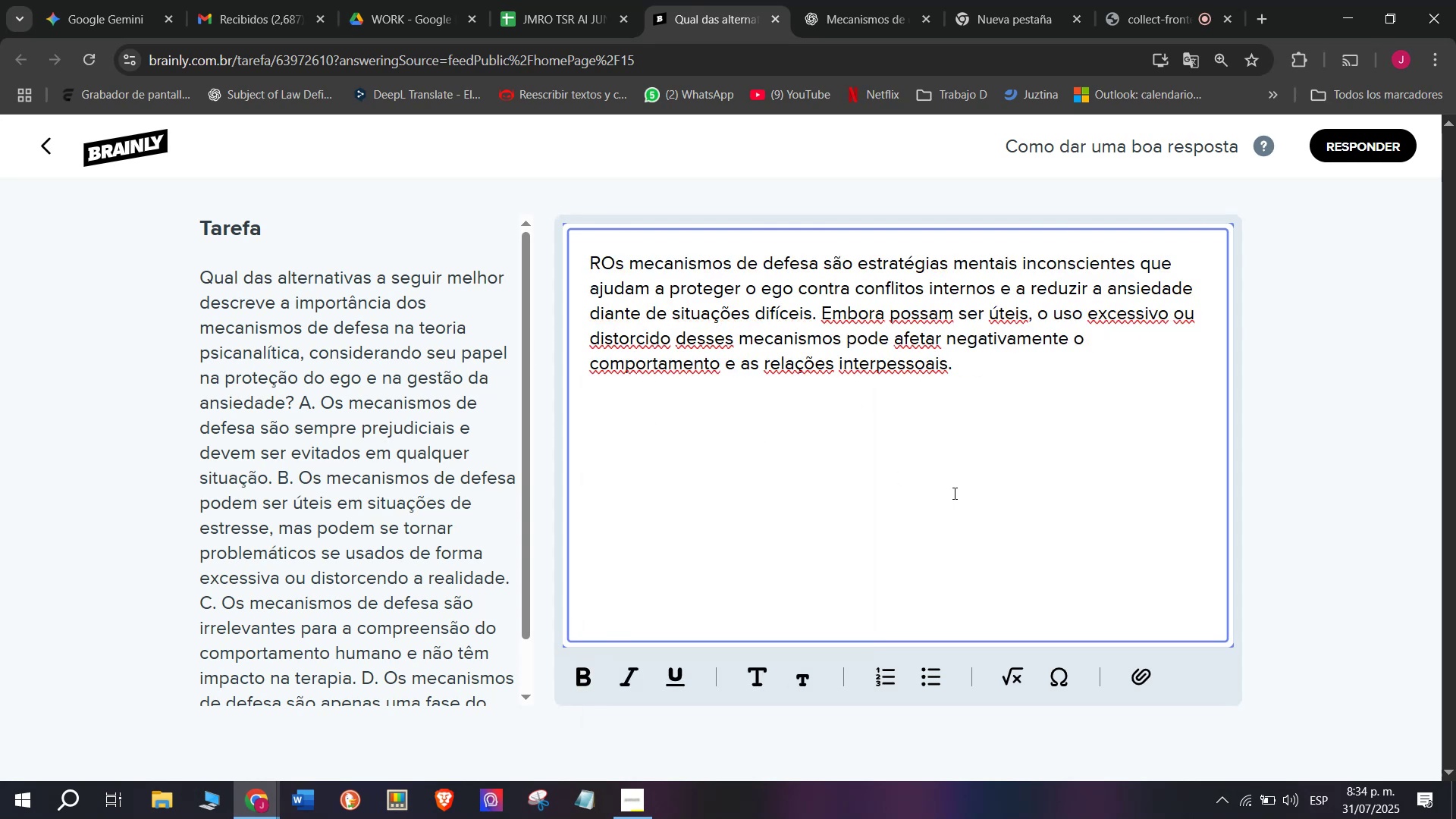 
key(Meta+V)
 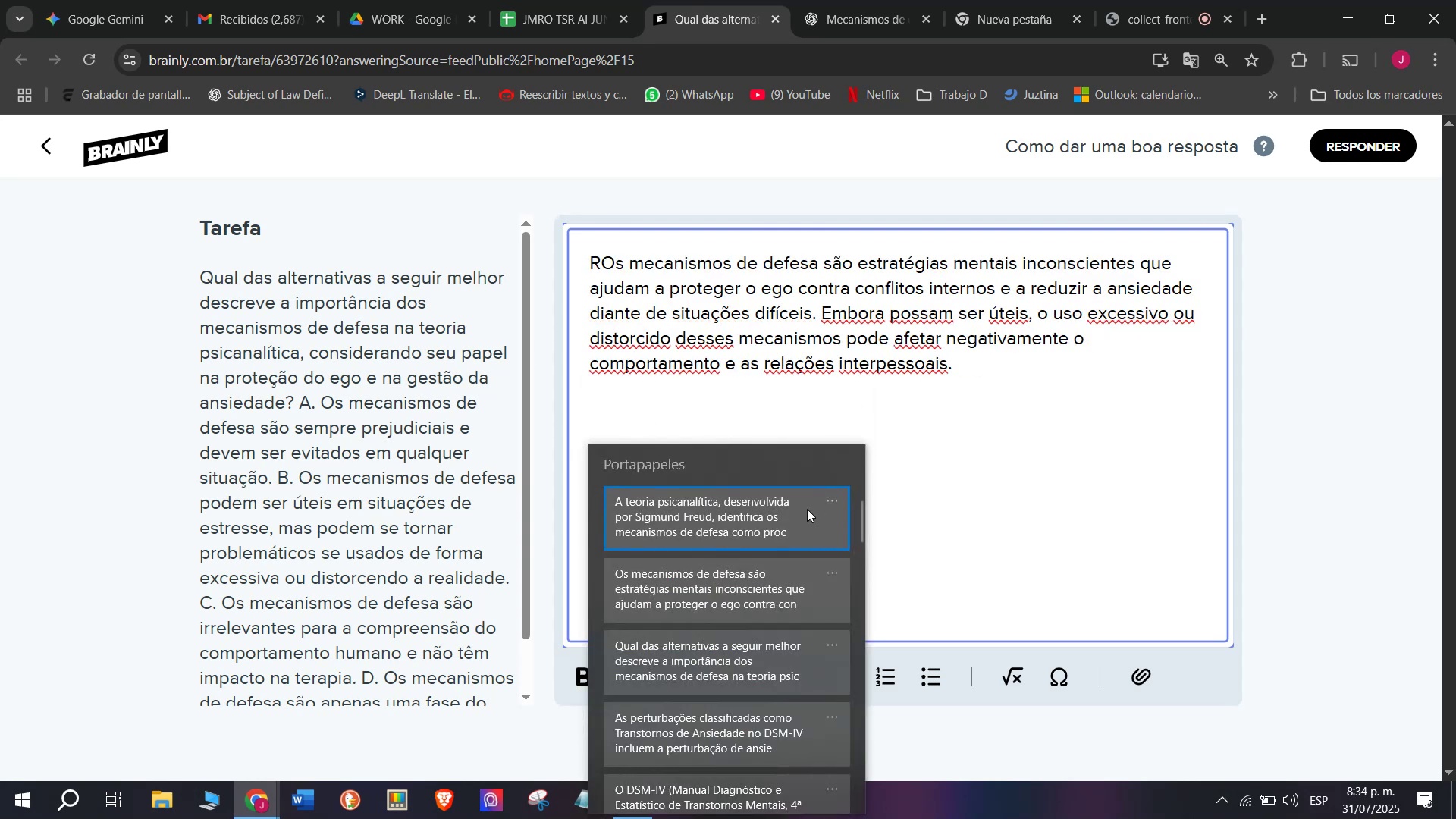 
key(Control+ControlLeft)
 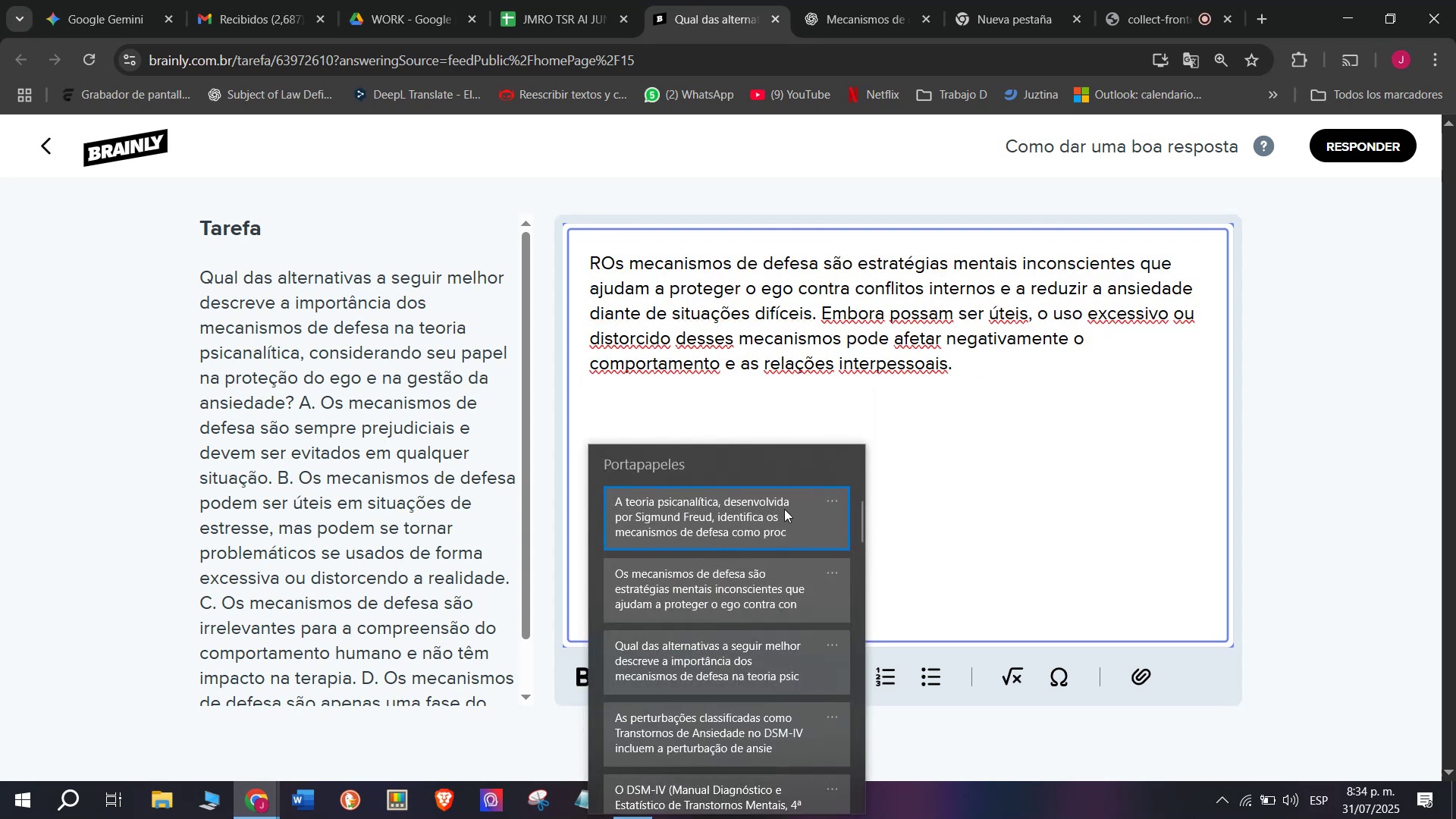 
key(Control+V)
 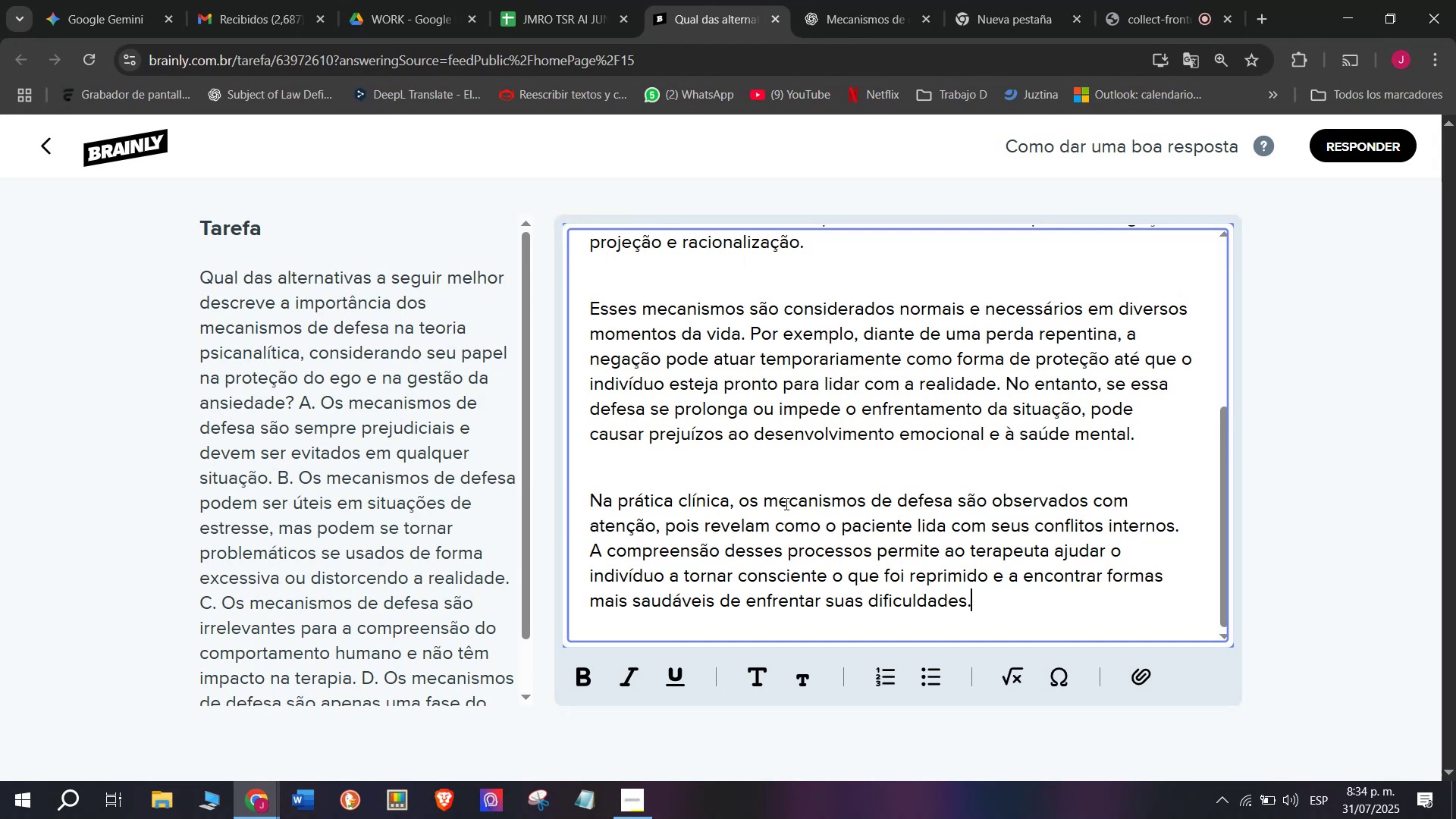 
scroll: coordinate [785, 504], scroll_direction: up, amount: 4.0
 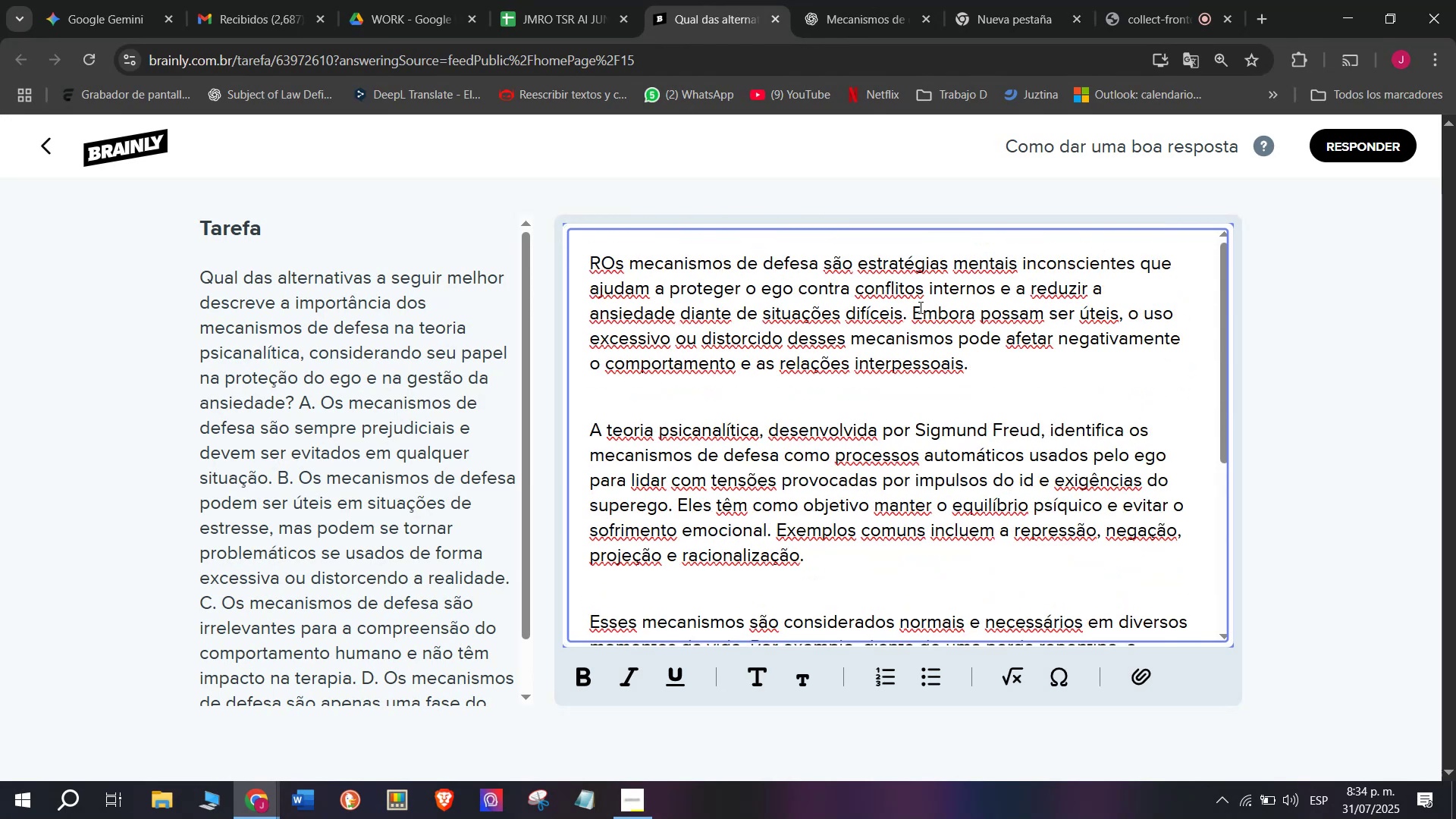 
left_click_drag(start_coordinate=[915, 312], to_coordinate=[1023, 384])
 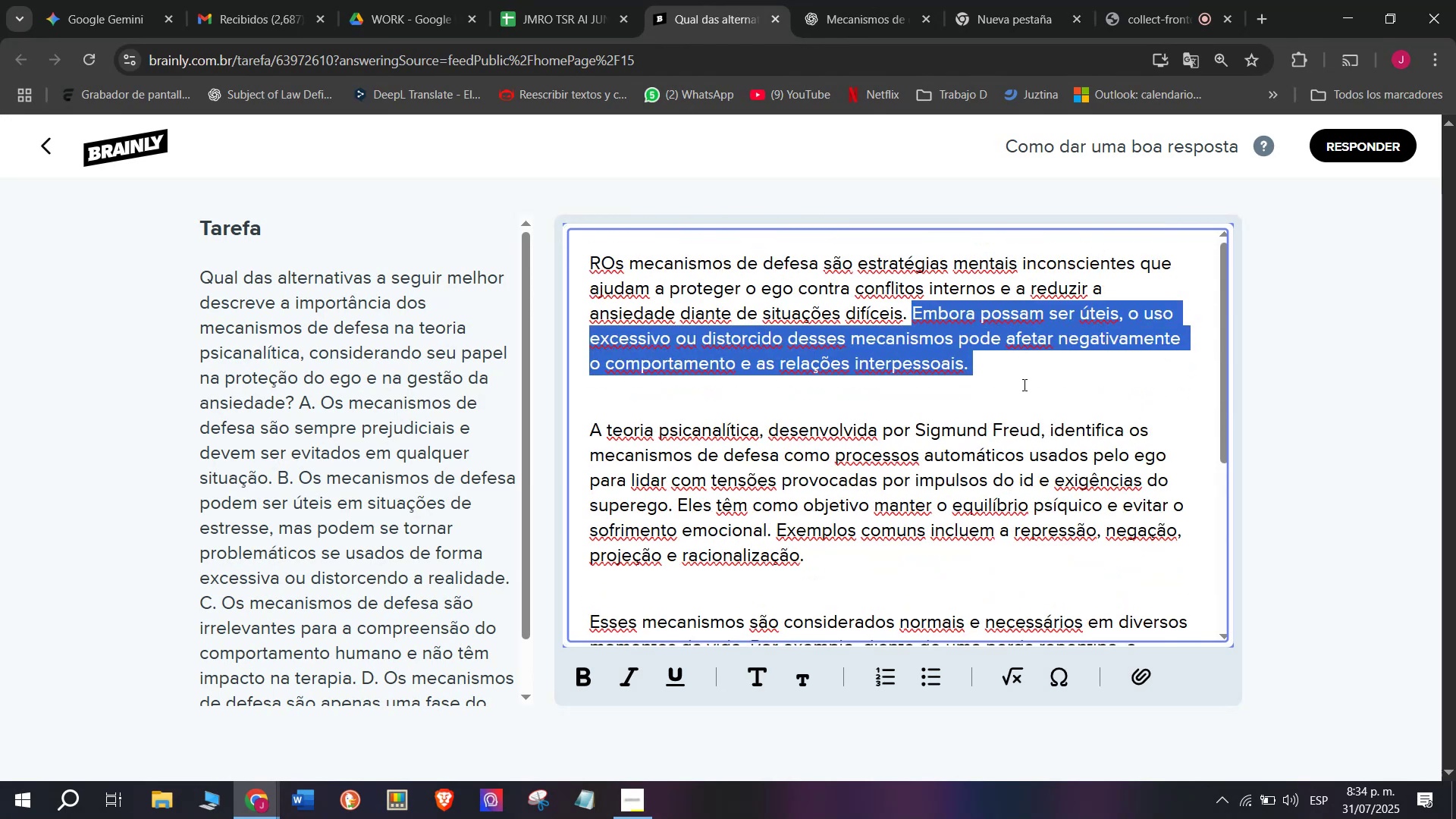 
key(Meta+V)
 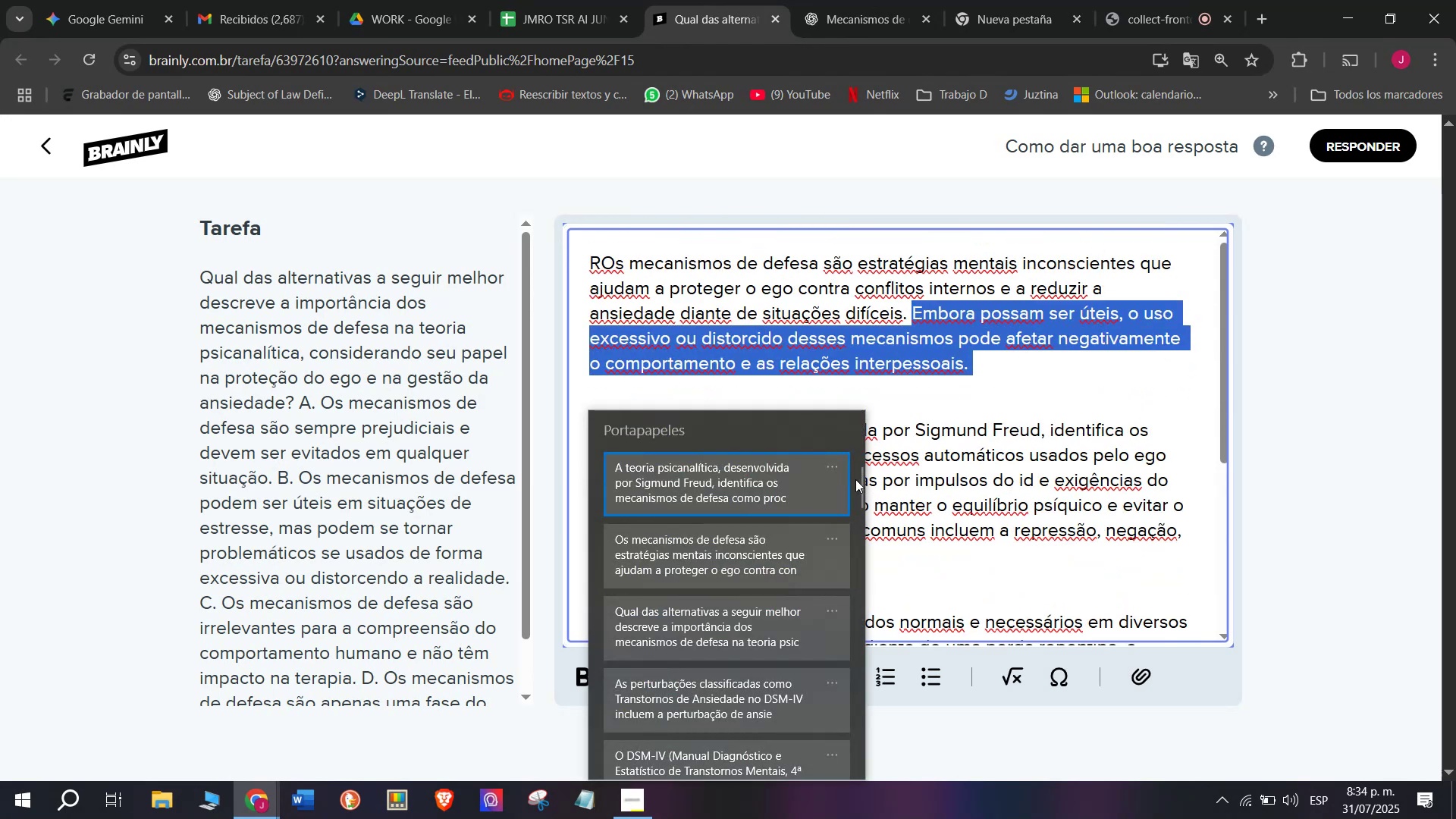 
left_click_drag(start_coordinate=[855, 479], to_coordinate=[835, 818])
 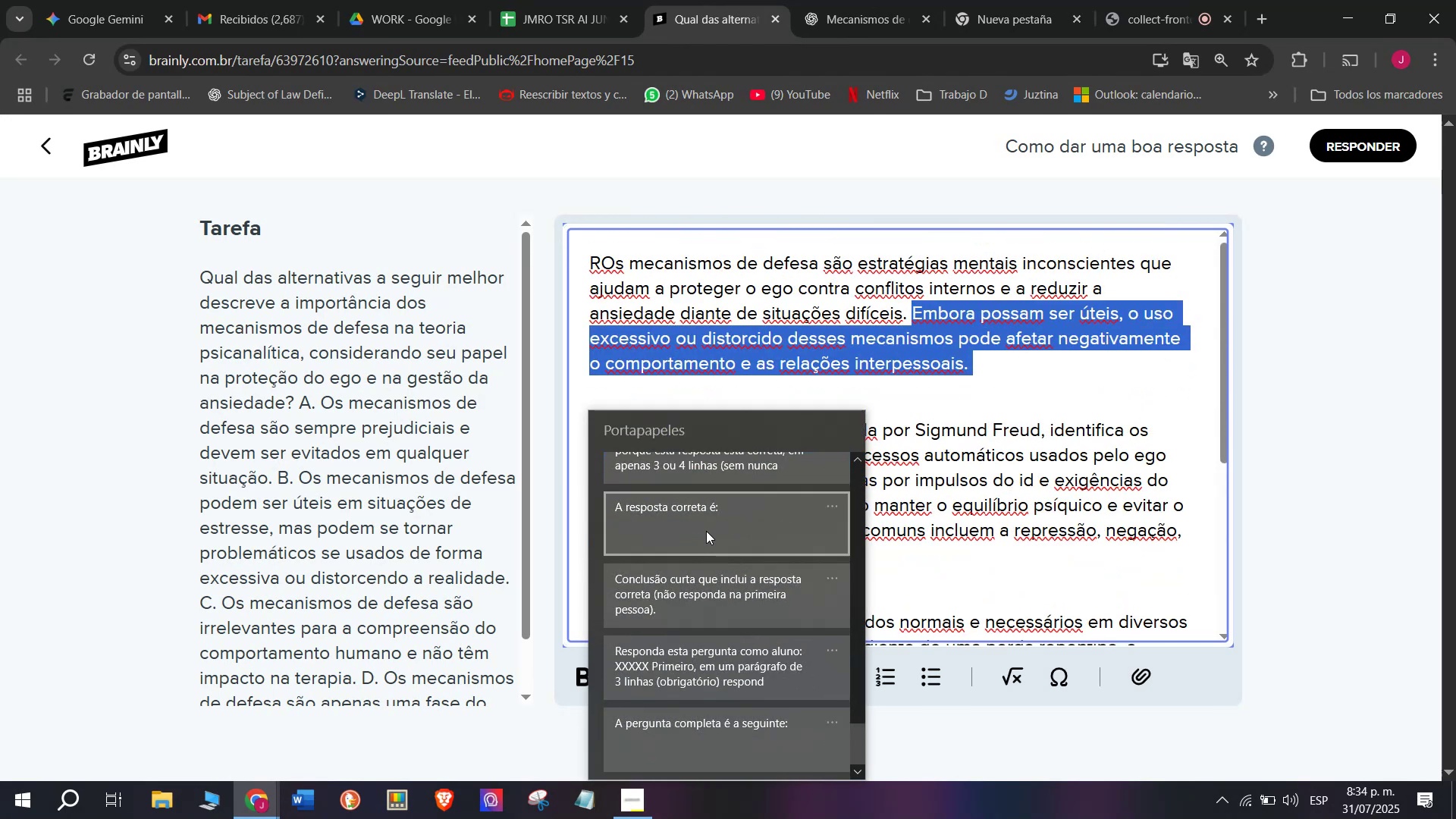 
key(Control+ControlLeft)
 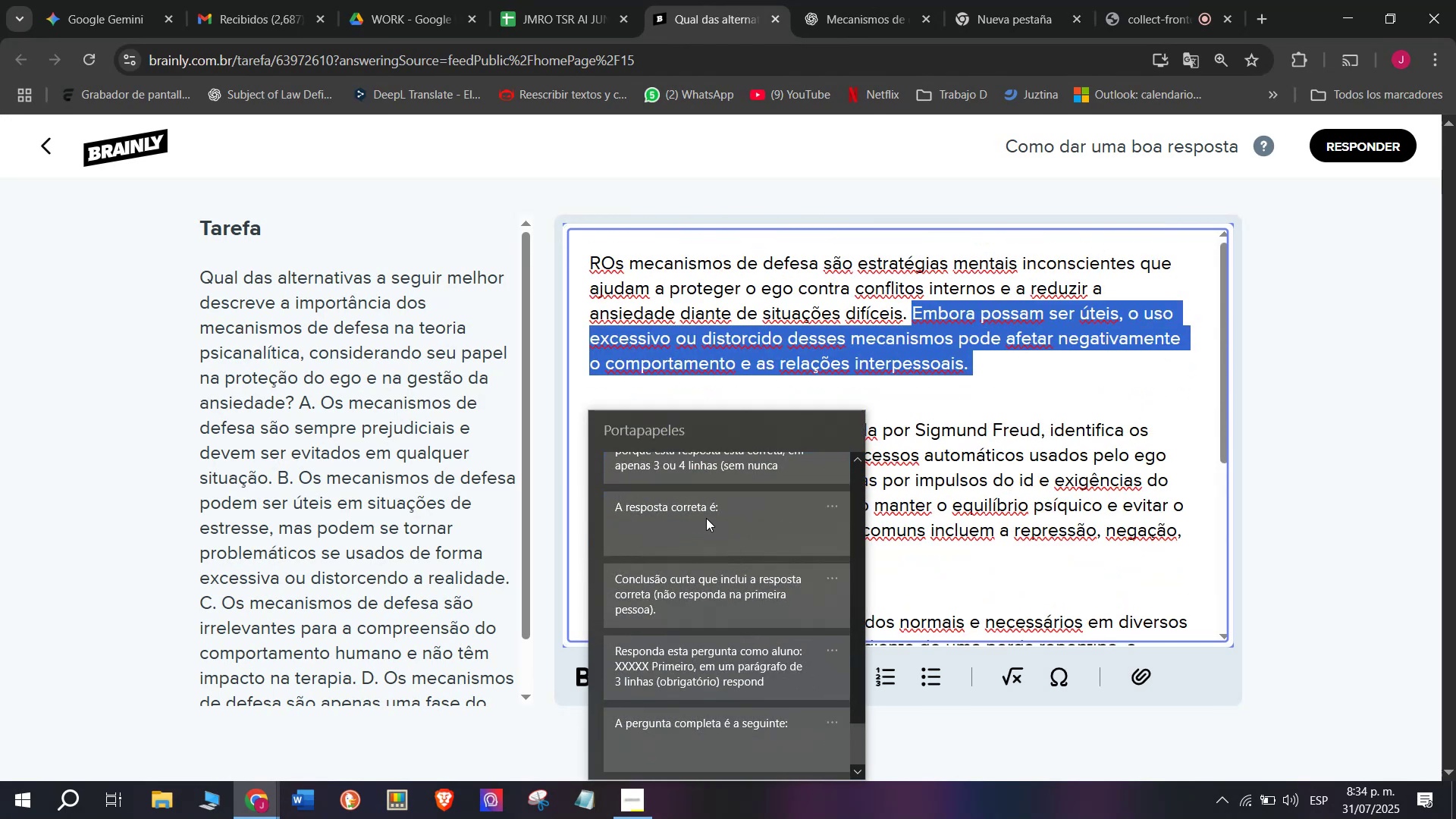 
key(Control+V)
 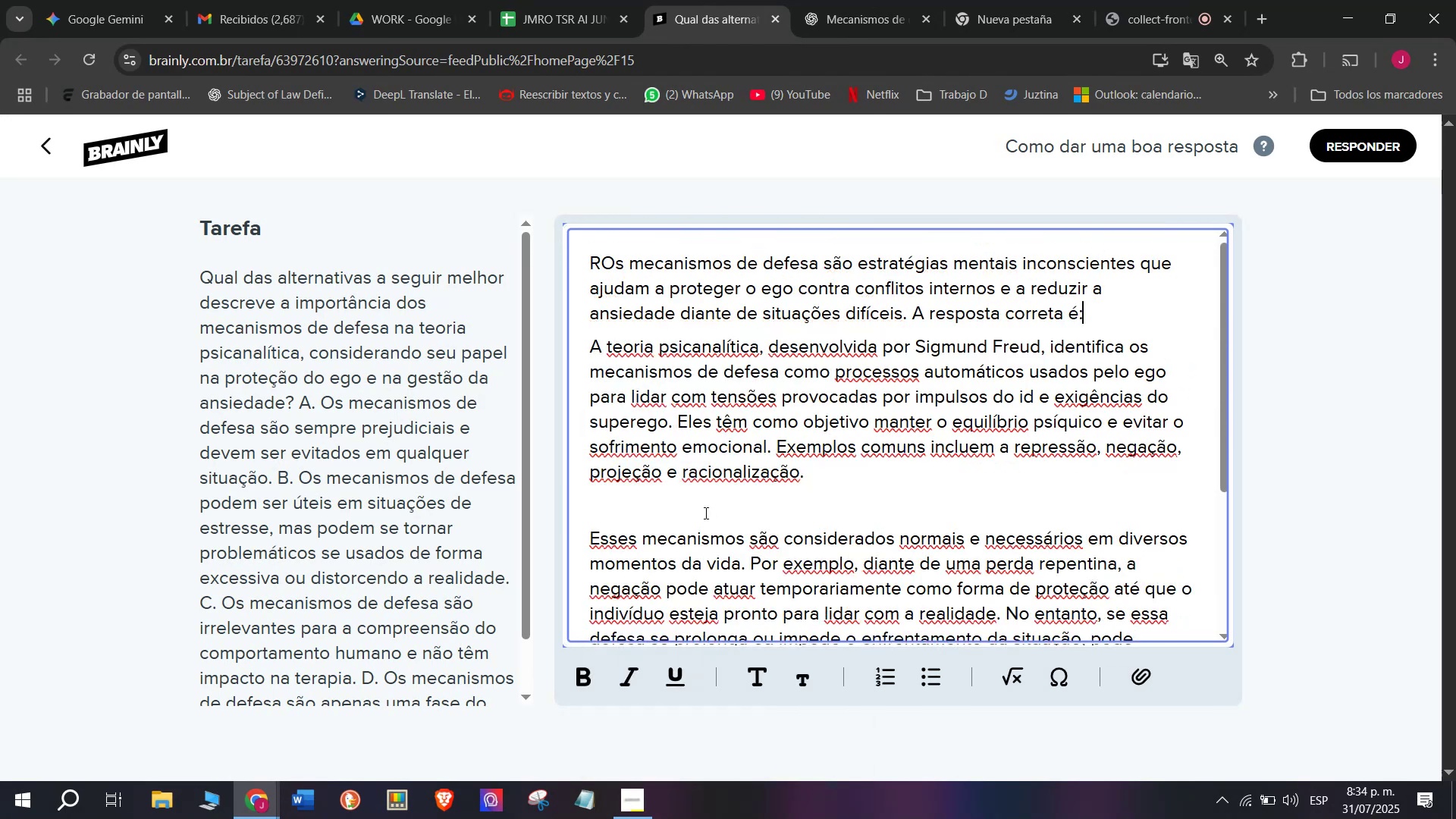 
key(Space)
 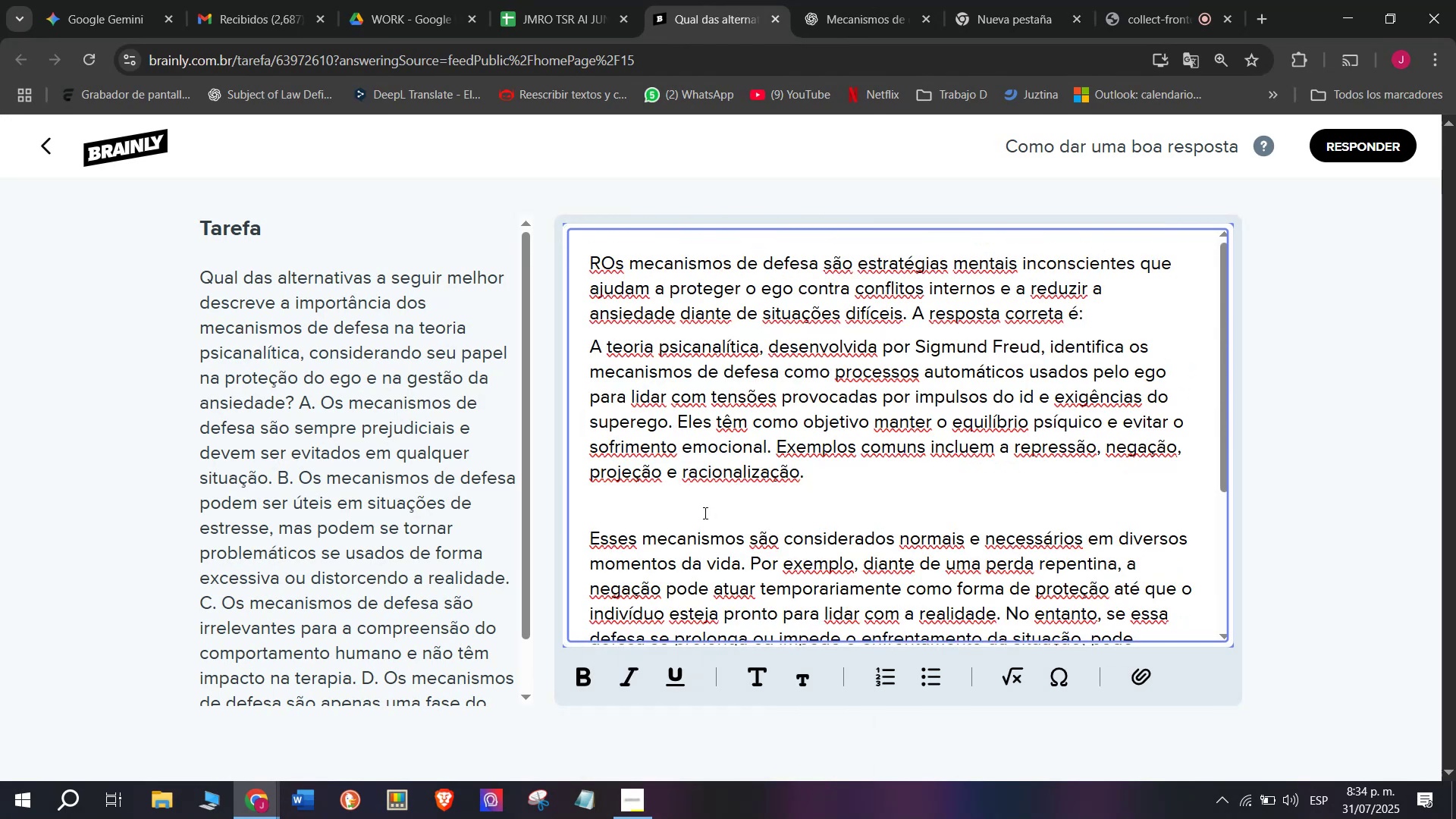 
key(Shift+B)
 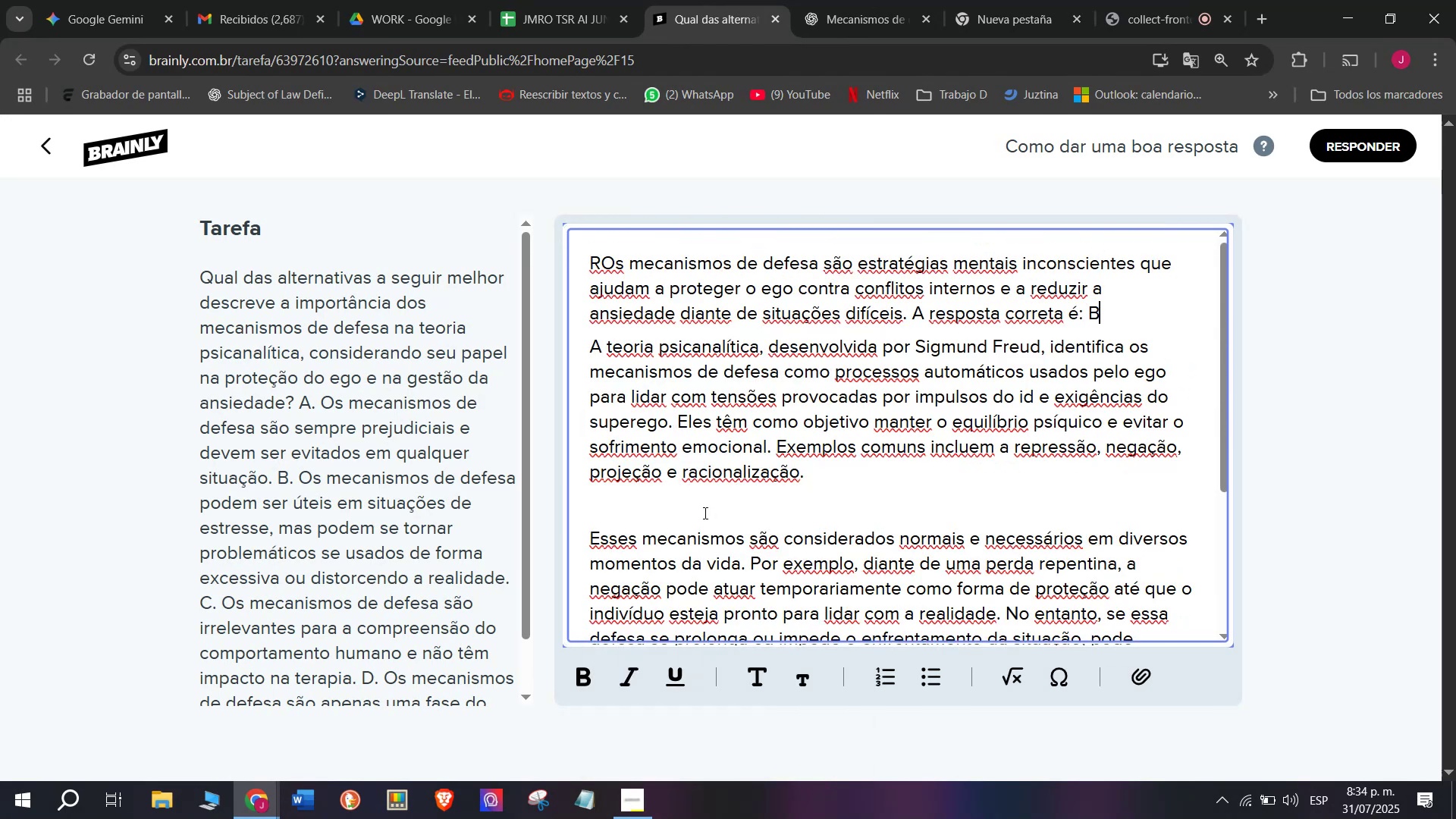 
key(Period)
 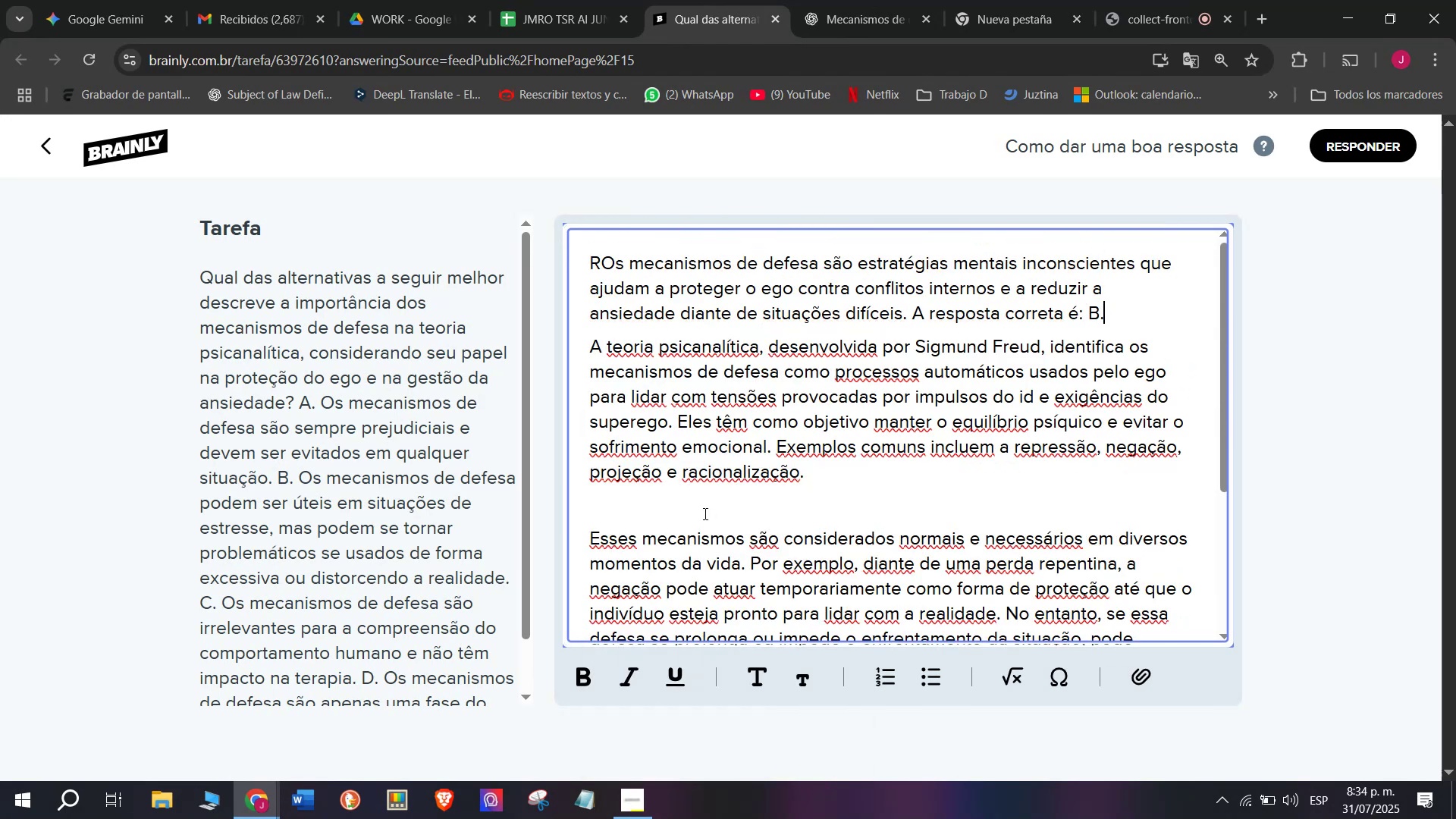 
key(Enter)
 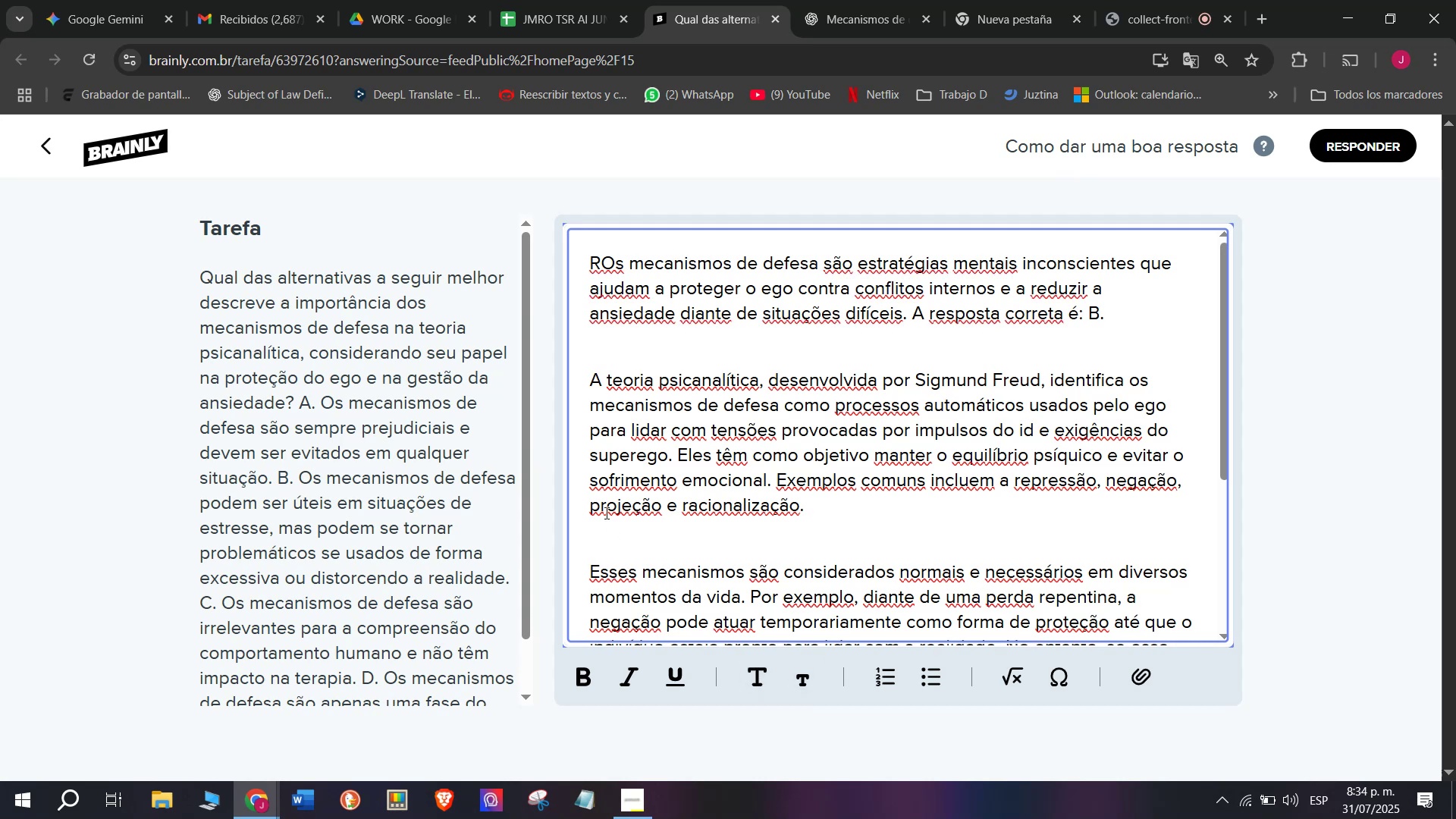 
left_click_drag(start_coordinate=[676, 450], to_coordinate=[893, 491])
 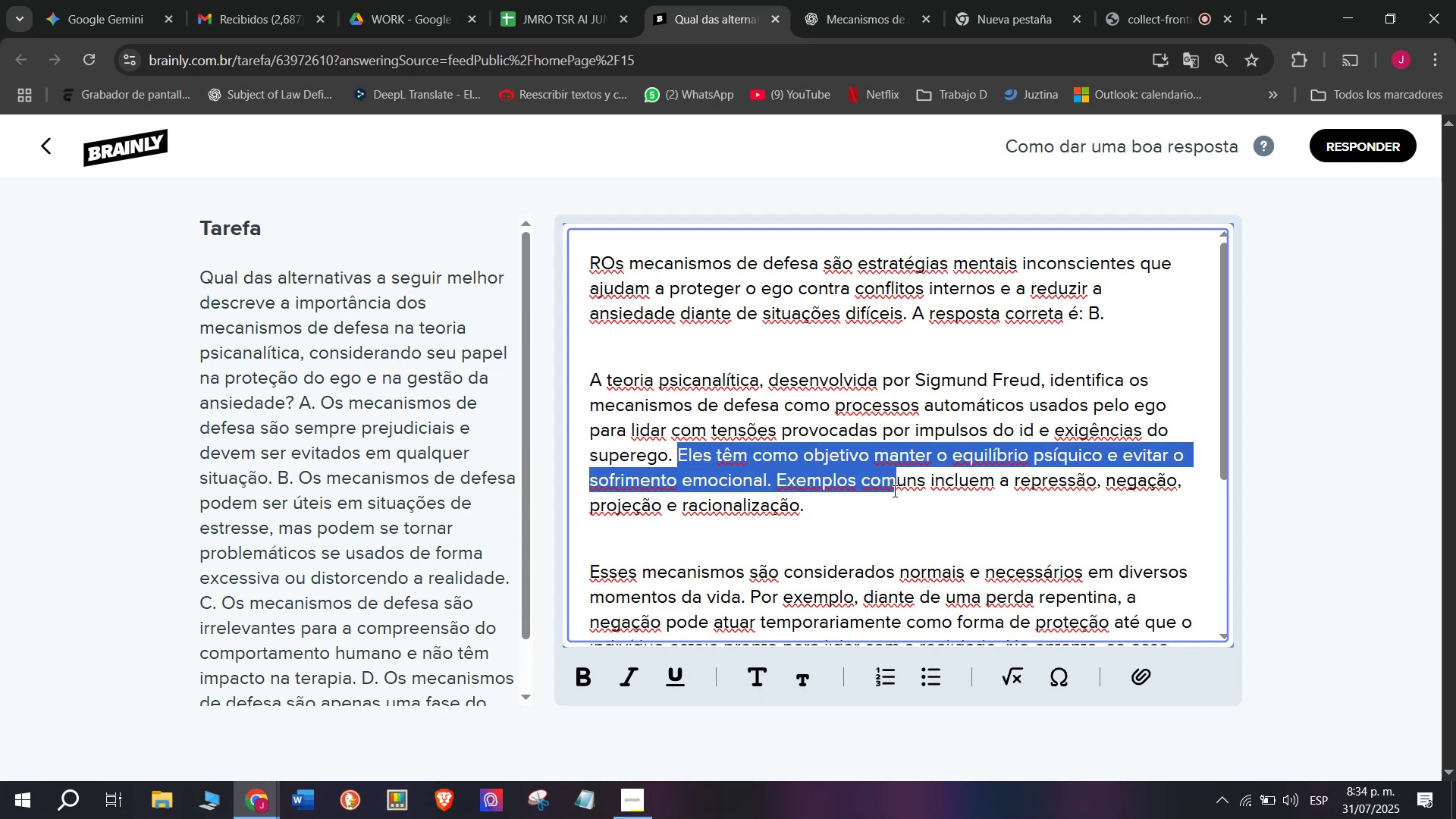 
left_click([893, 491])
 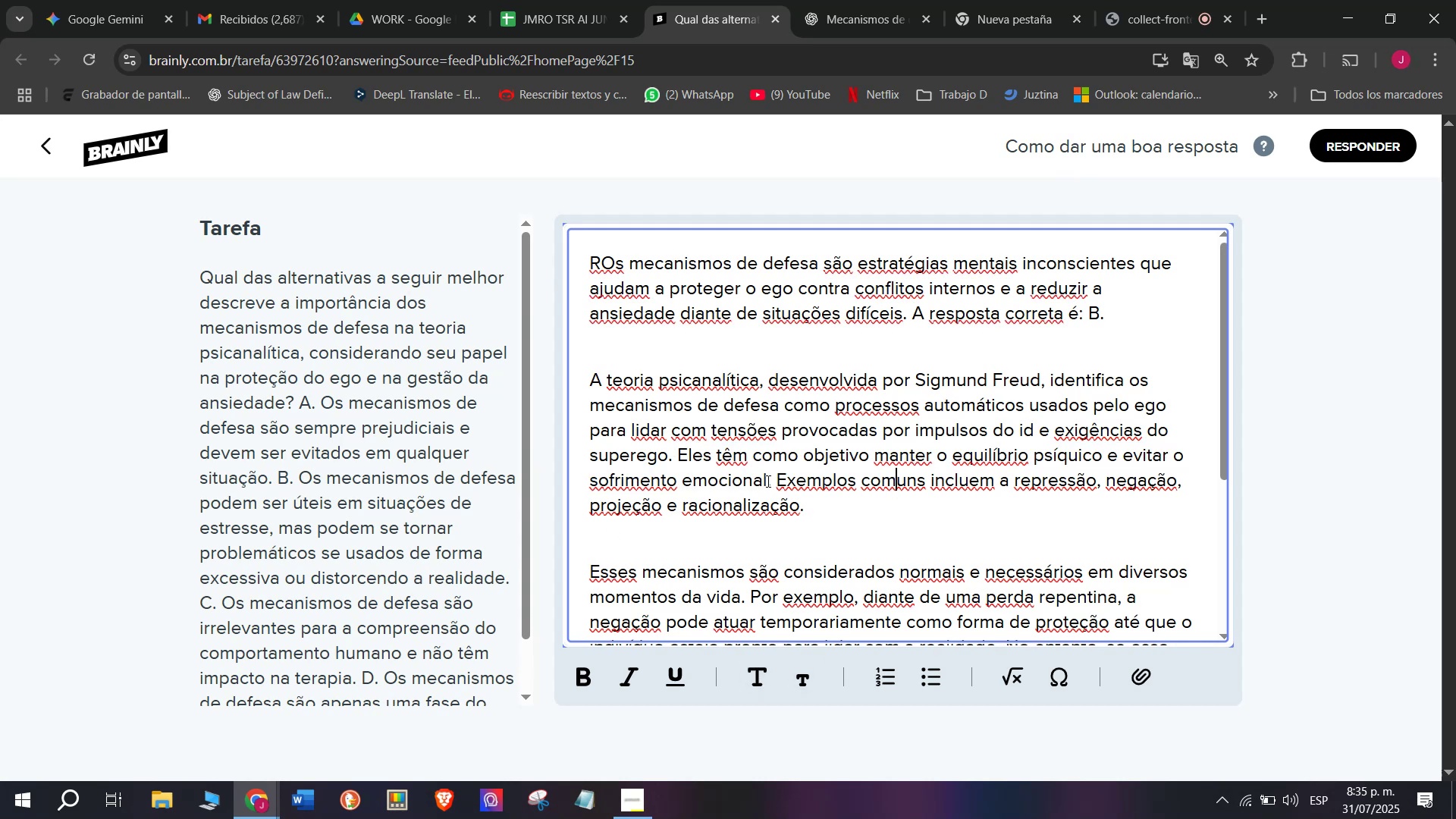 
left_click_drag(start_coordinate=[773, 475], to_coordinate=[877, 522])
 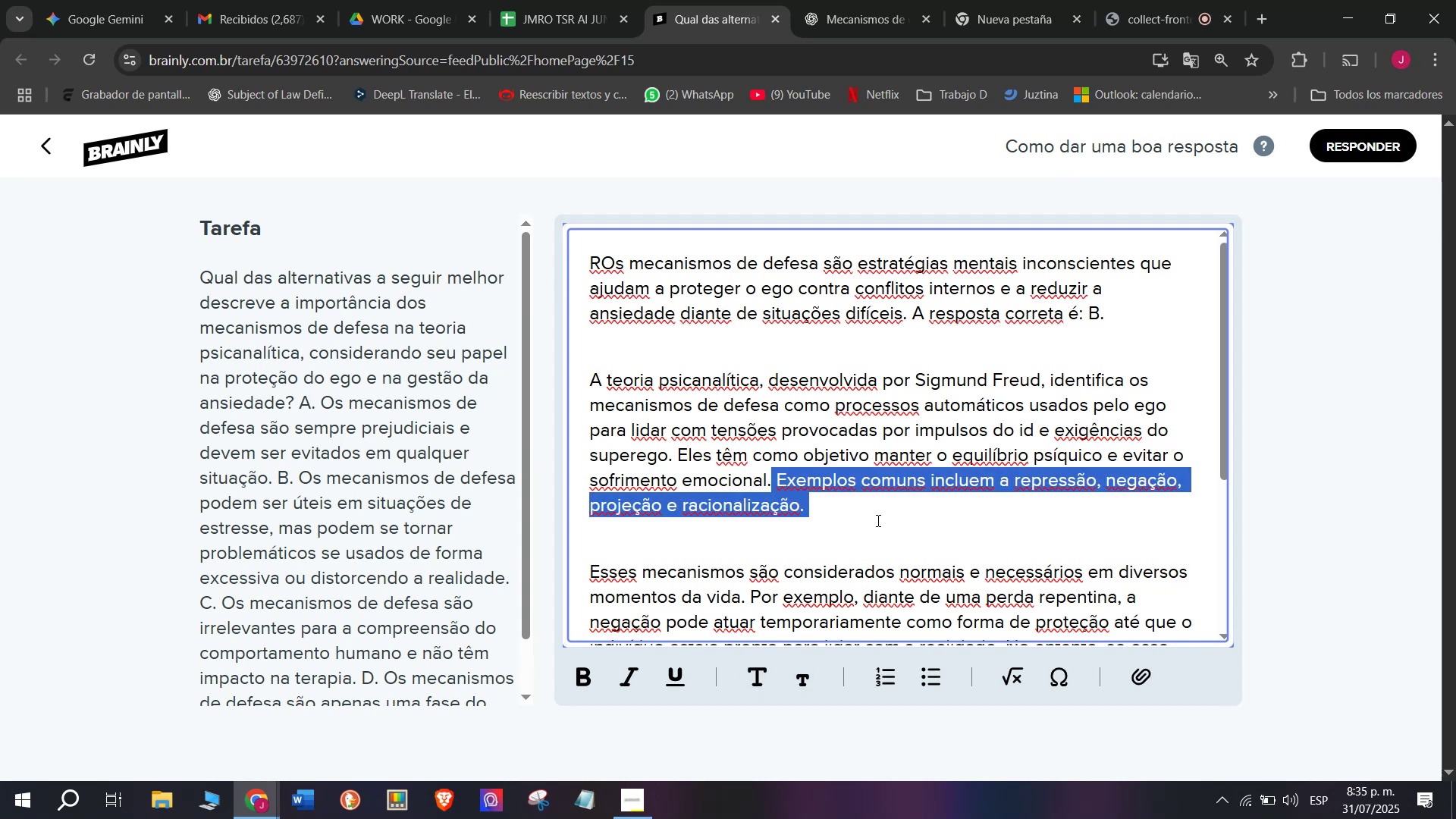 
key(Backspace)
 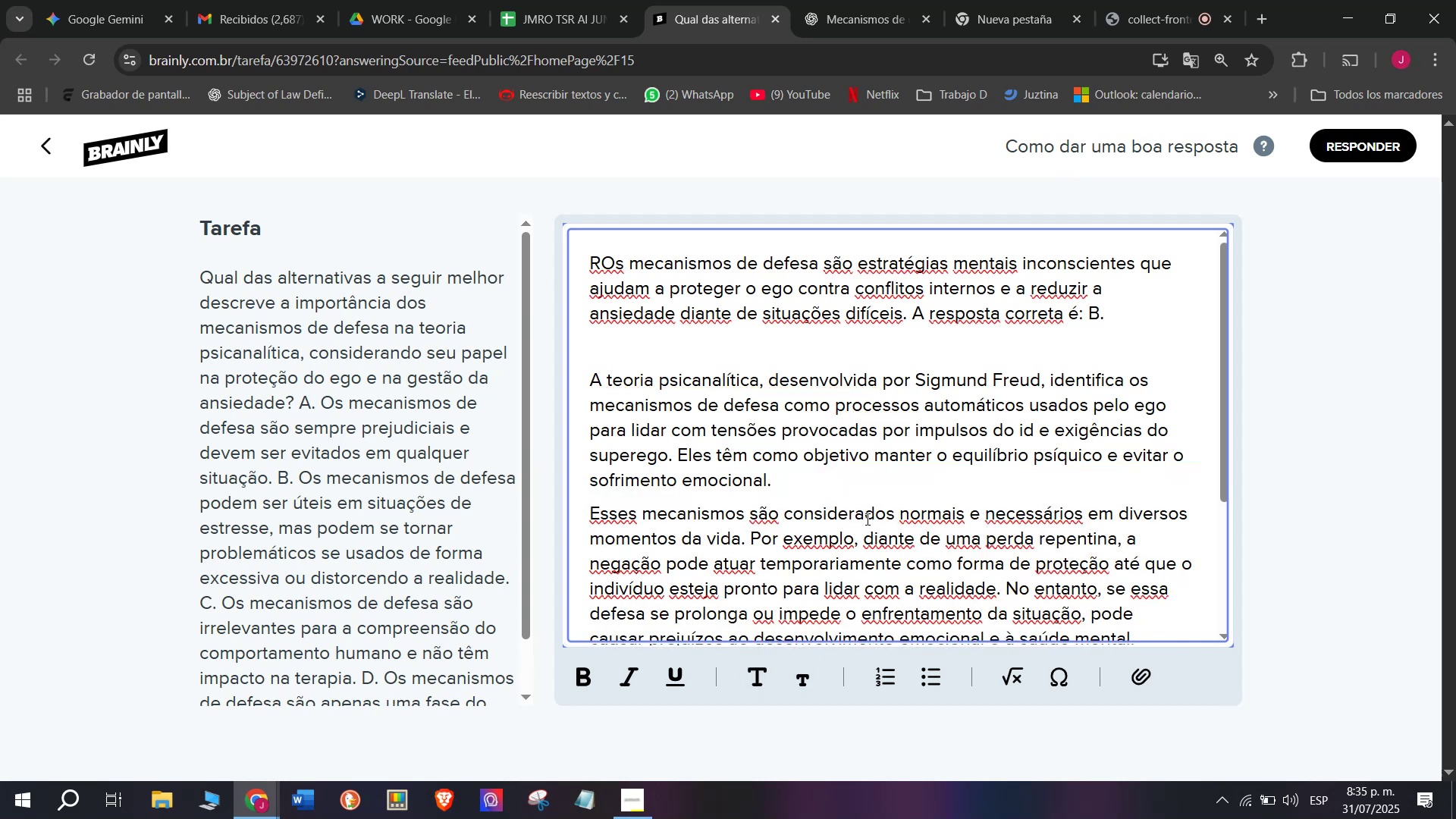 
key(Enter)
 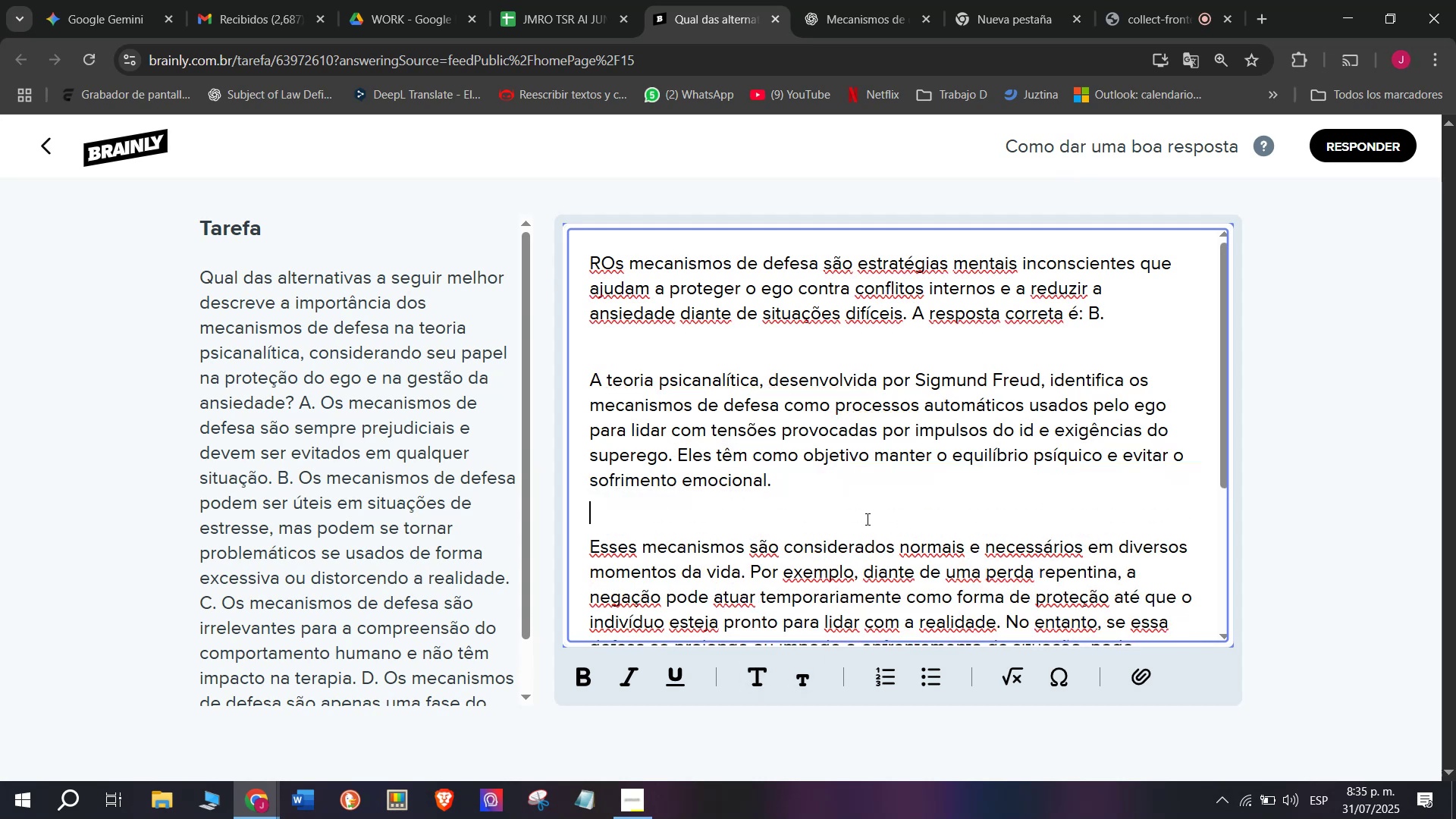 
scroll: coordinate [866, 518], scroll_direction: down, amount: 1.0
 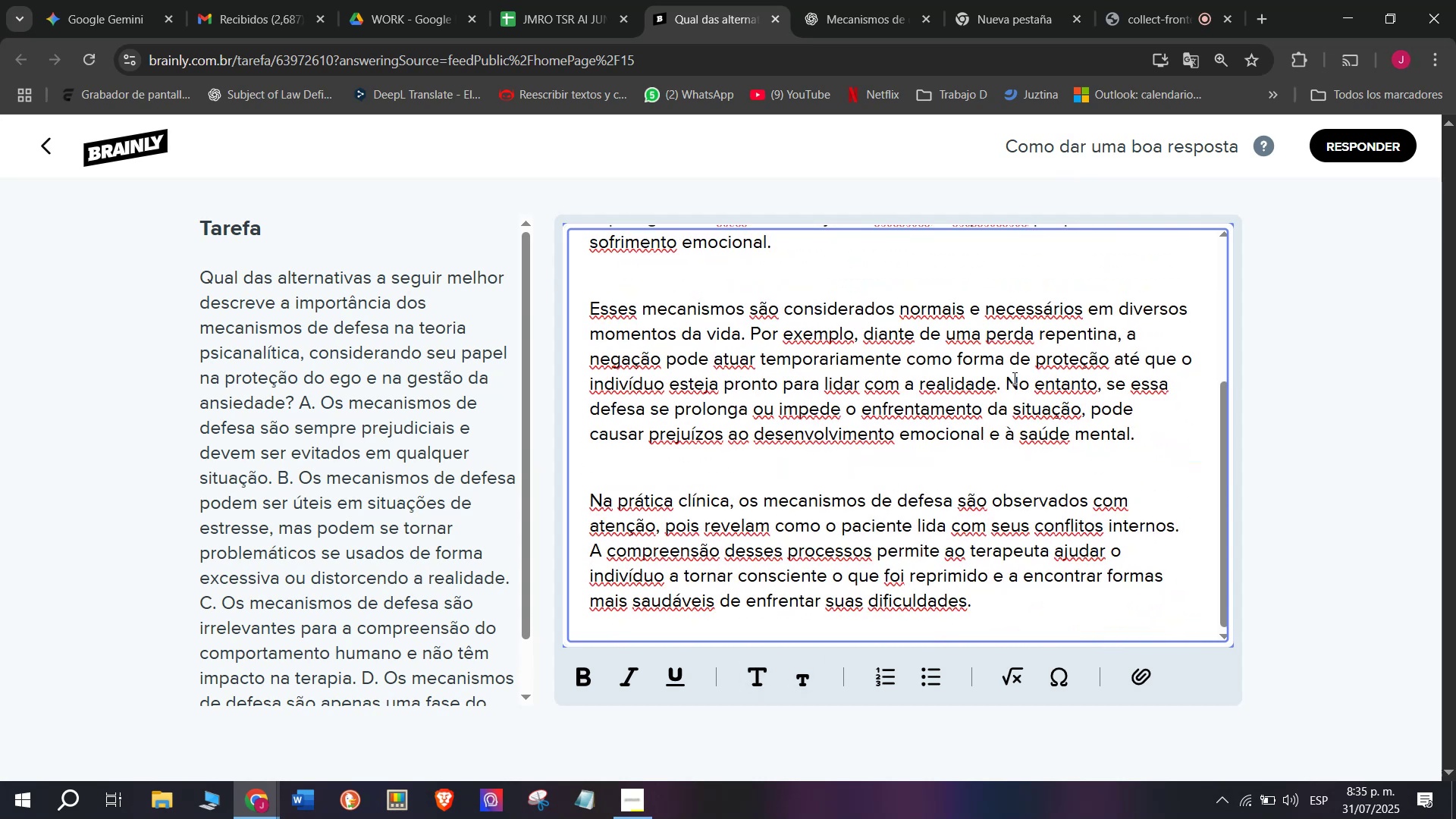 
left_click_drag(start_coordinate=[1007, 383], to_coordinate=[1097, 461])
 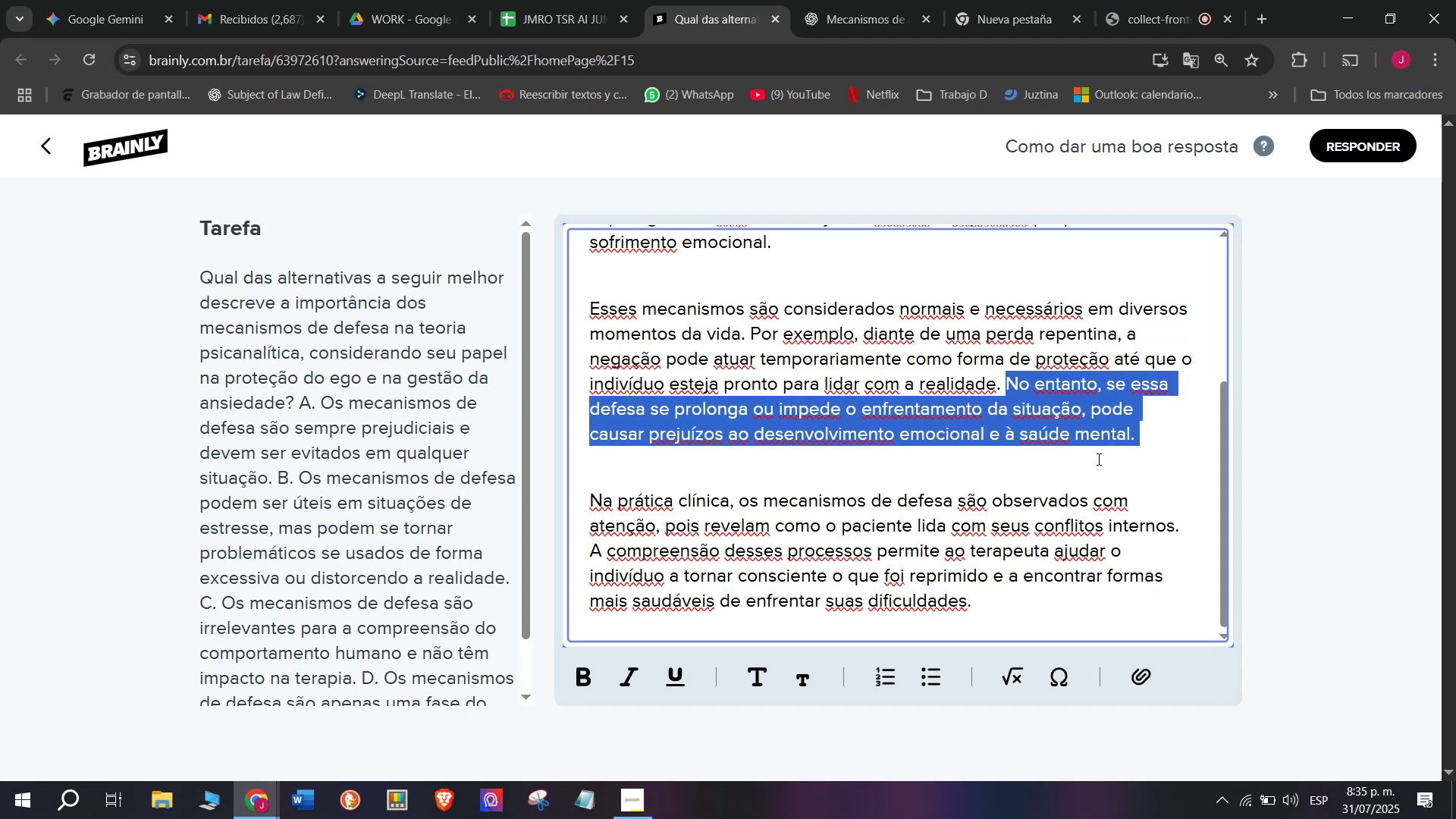 
key(Backspace)
 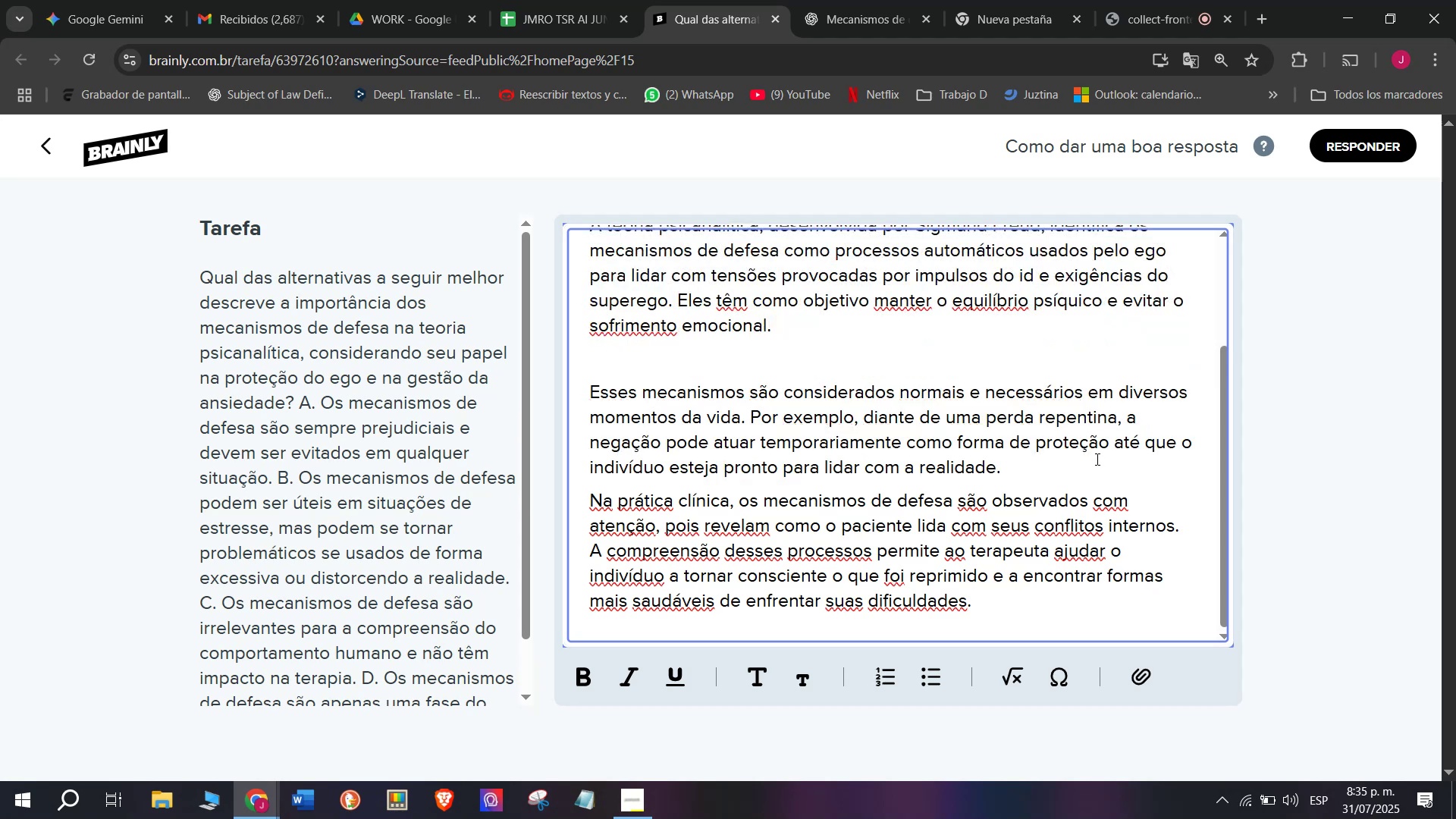 
key(Enter)
 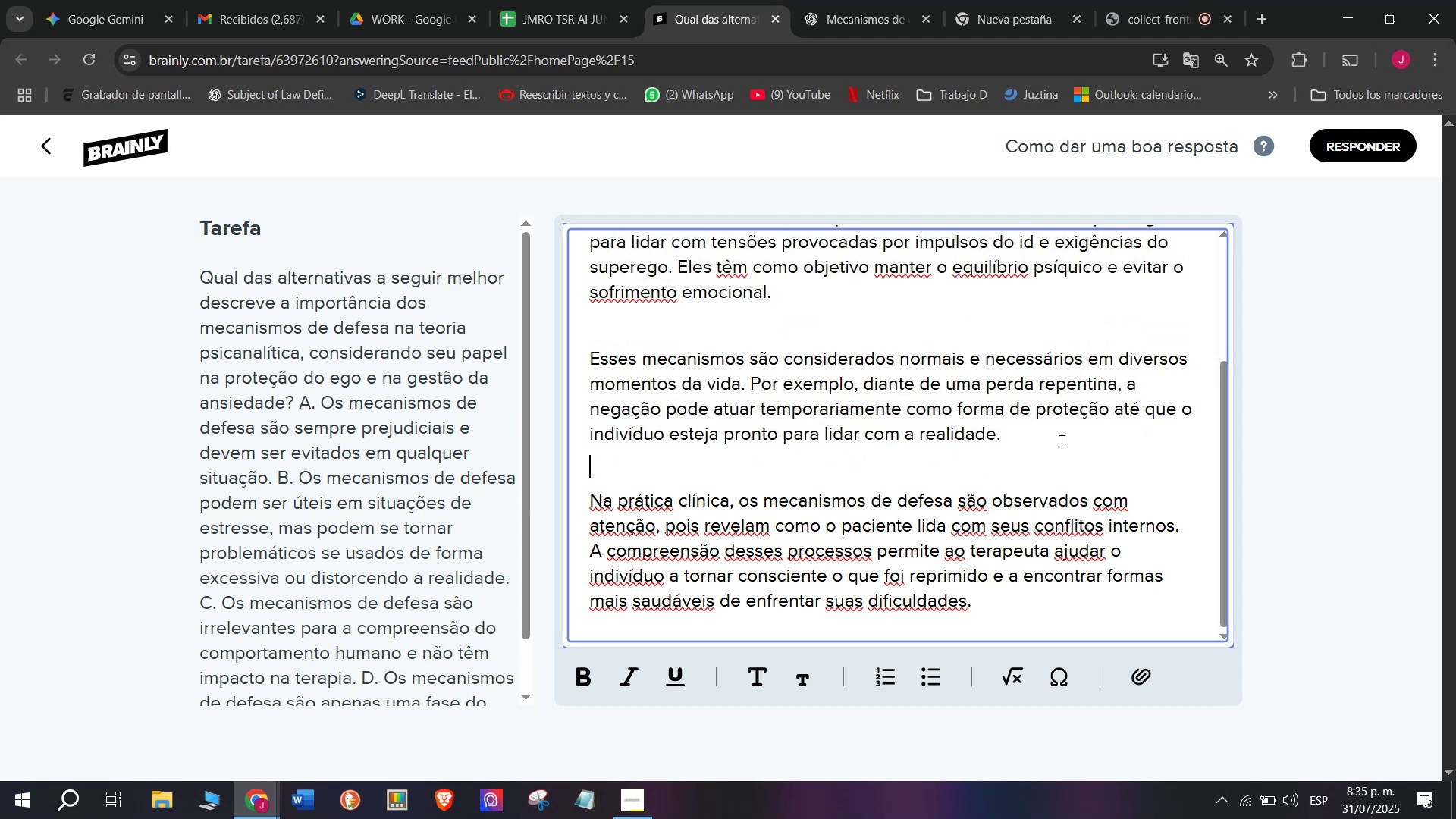 
scroll: coordinate [1051, 435], scroll_direction: down, amount: 2.0
 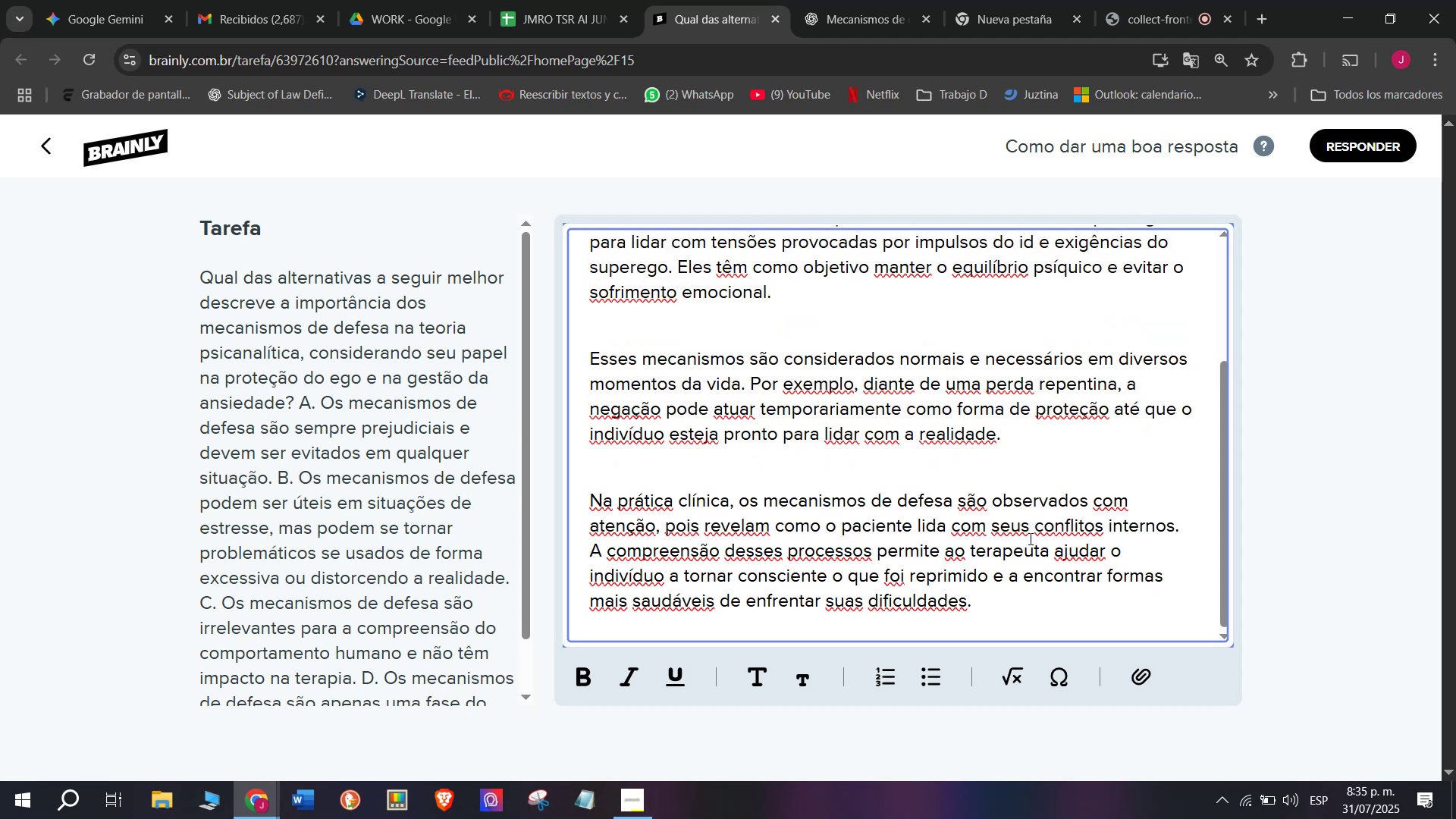 
left_click_drag(start_coordinate=[1005, 610], to_coordinate=[445, 149])
 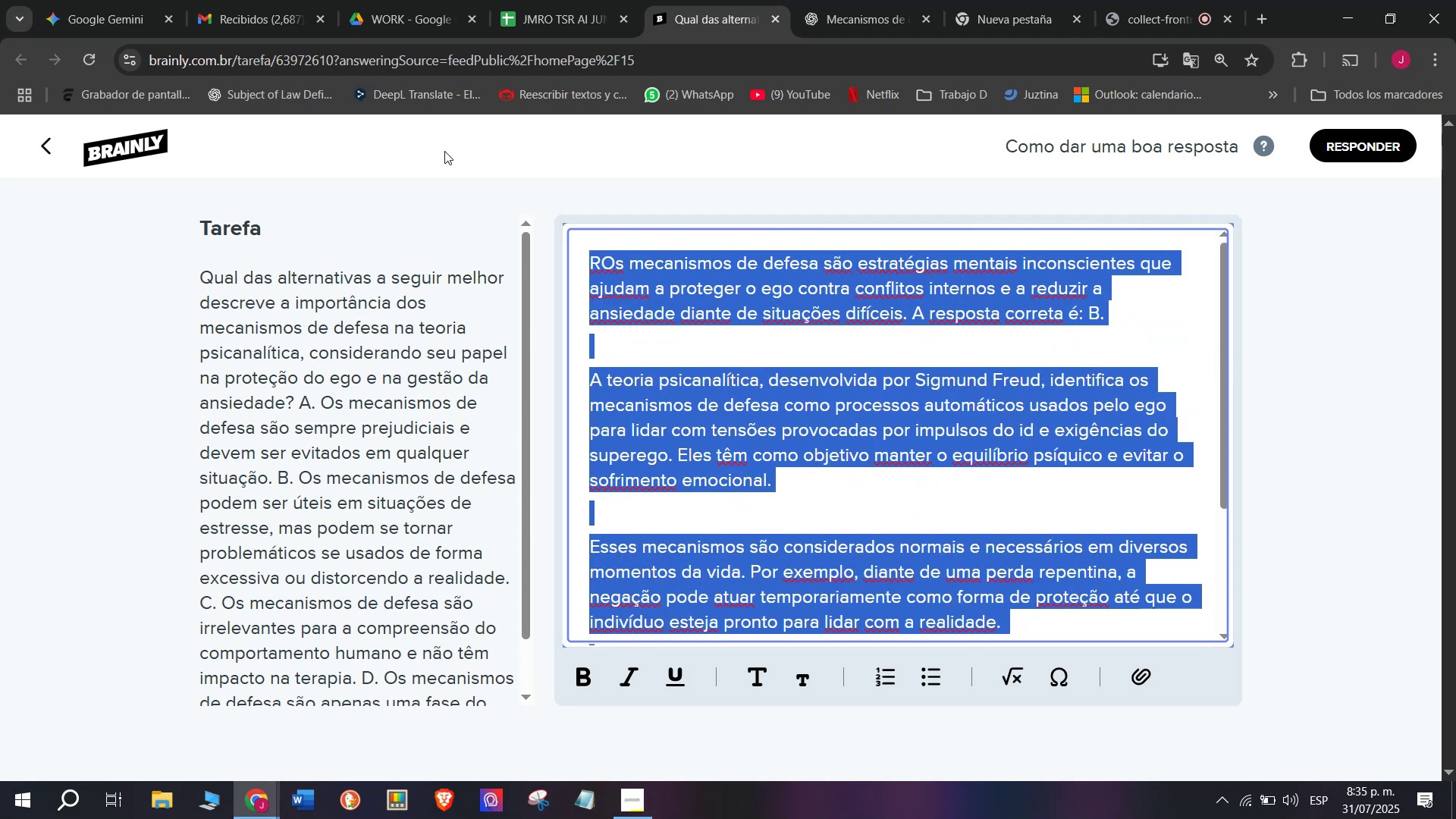 
key(Control+C)
 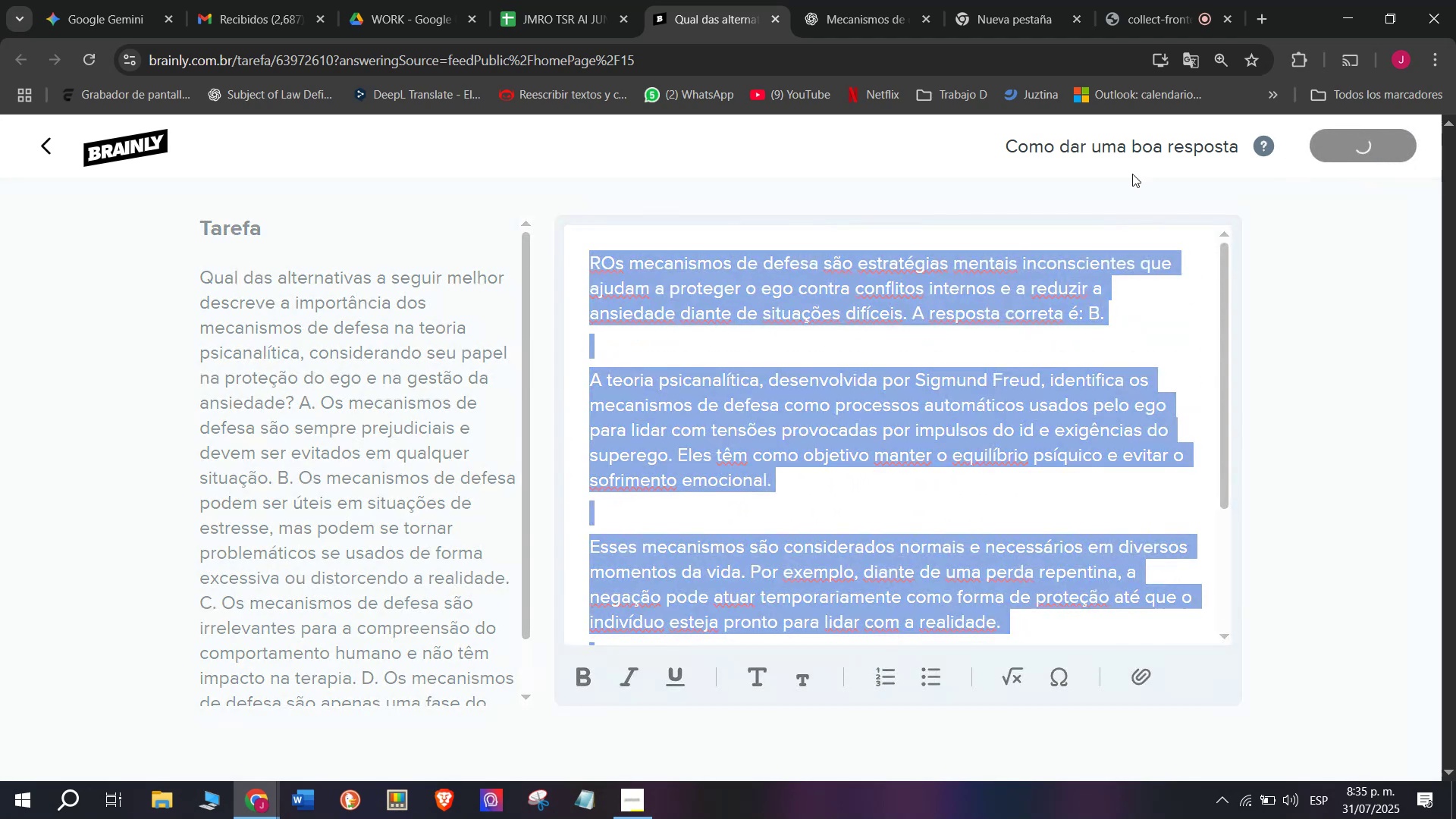 
left_click([550, 0])
 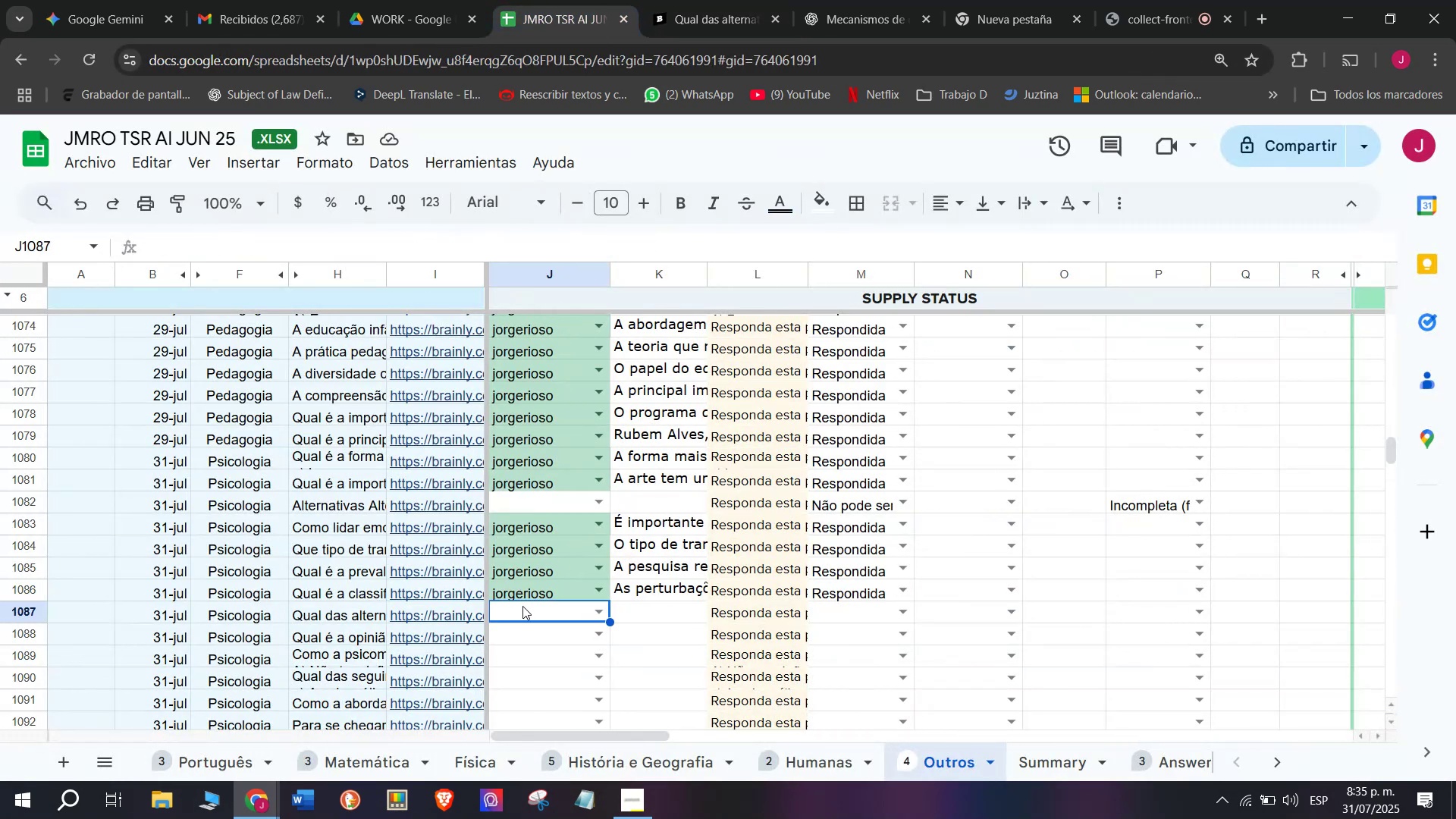 
key(J)
 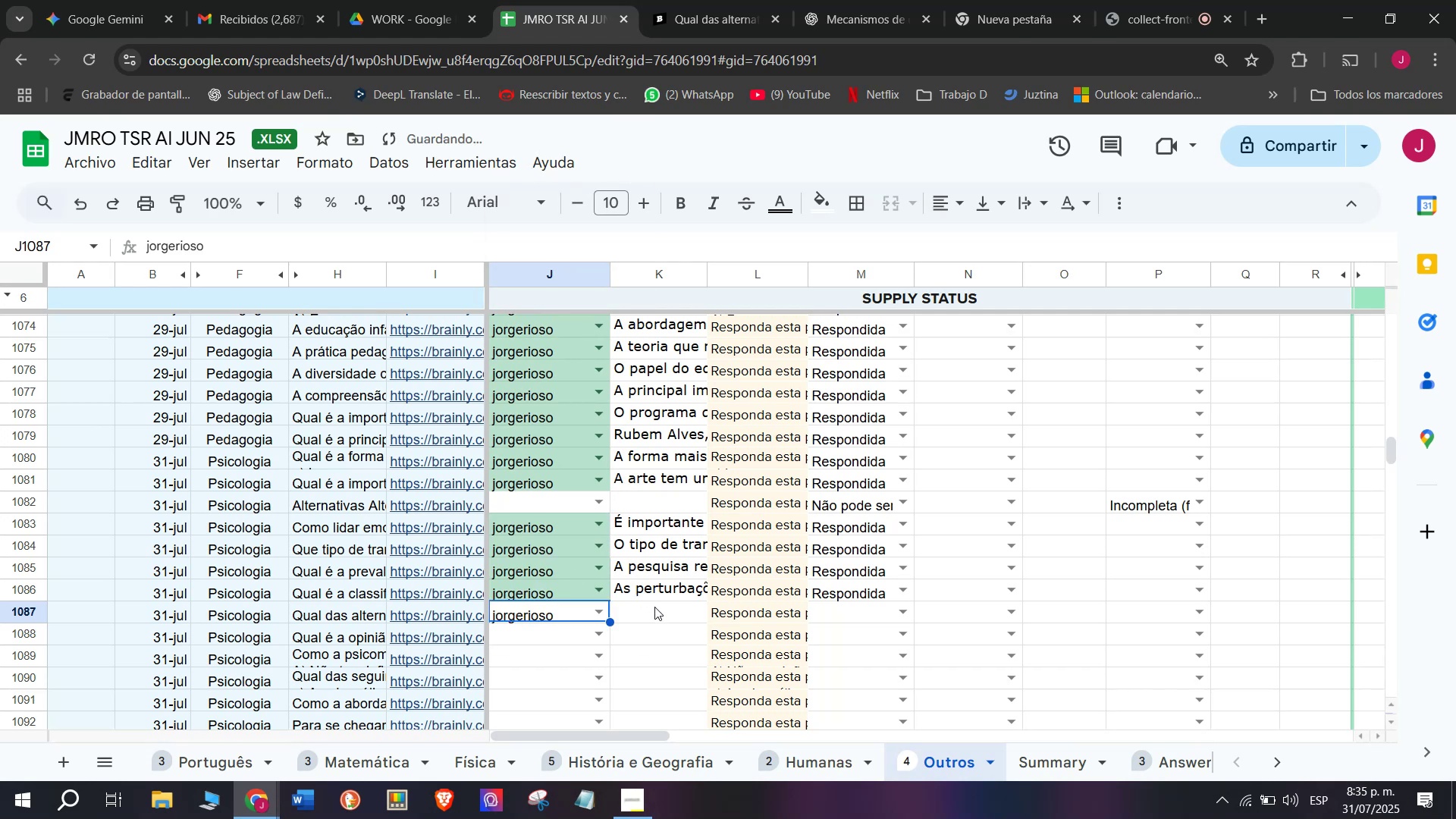 
key(Control+V)
 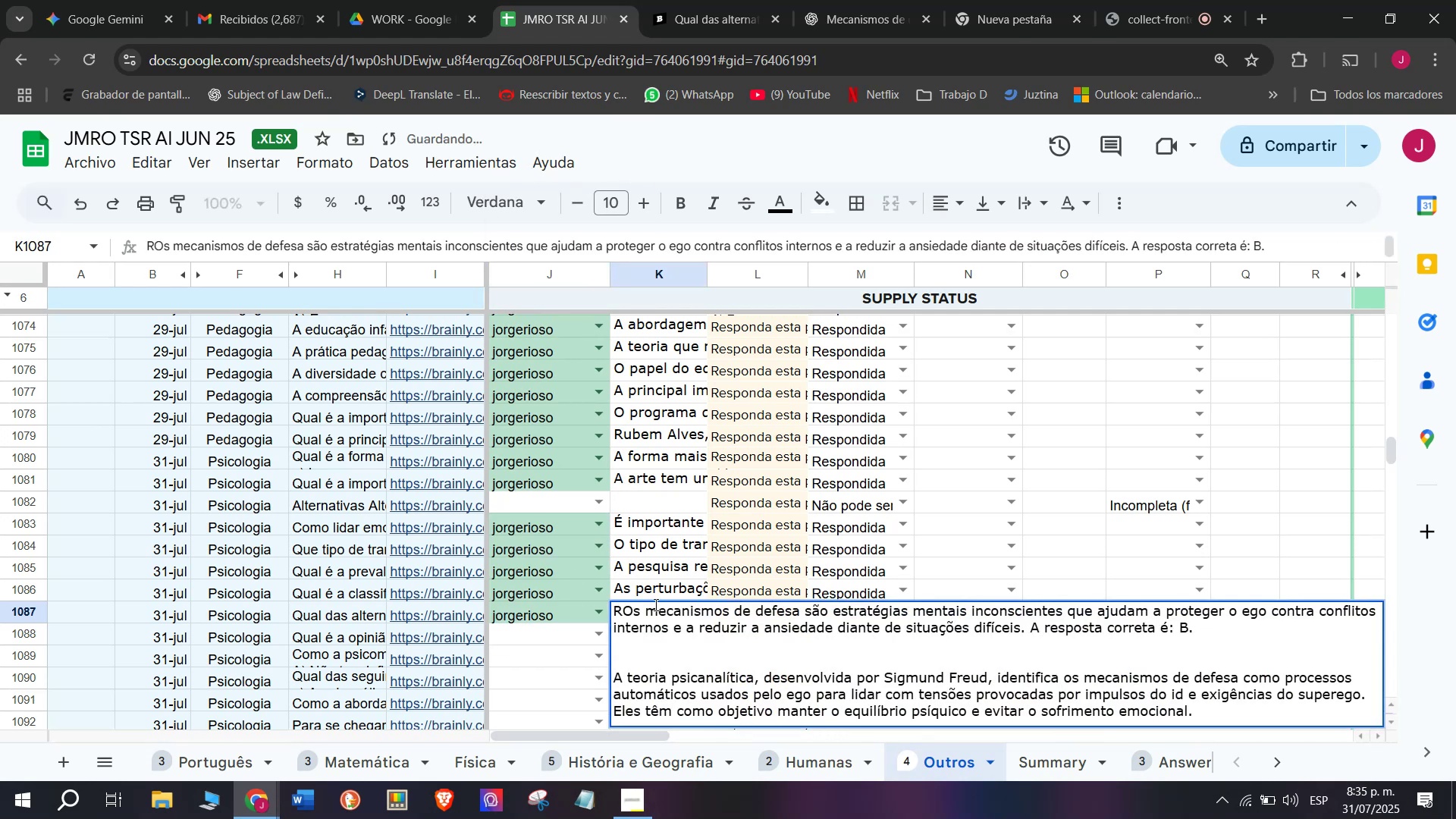 
key(Enter)
 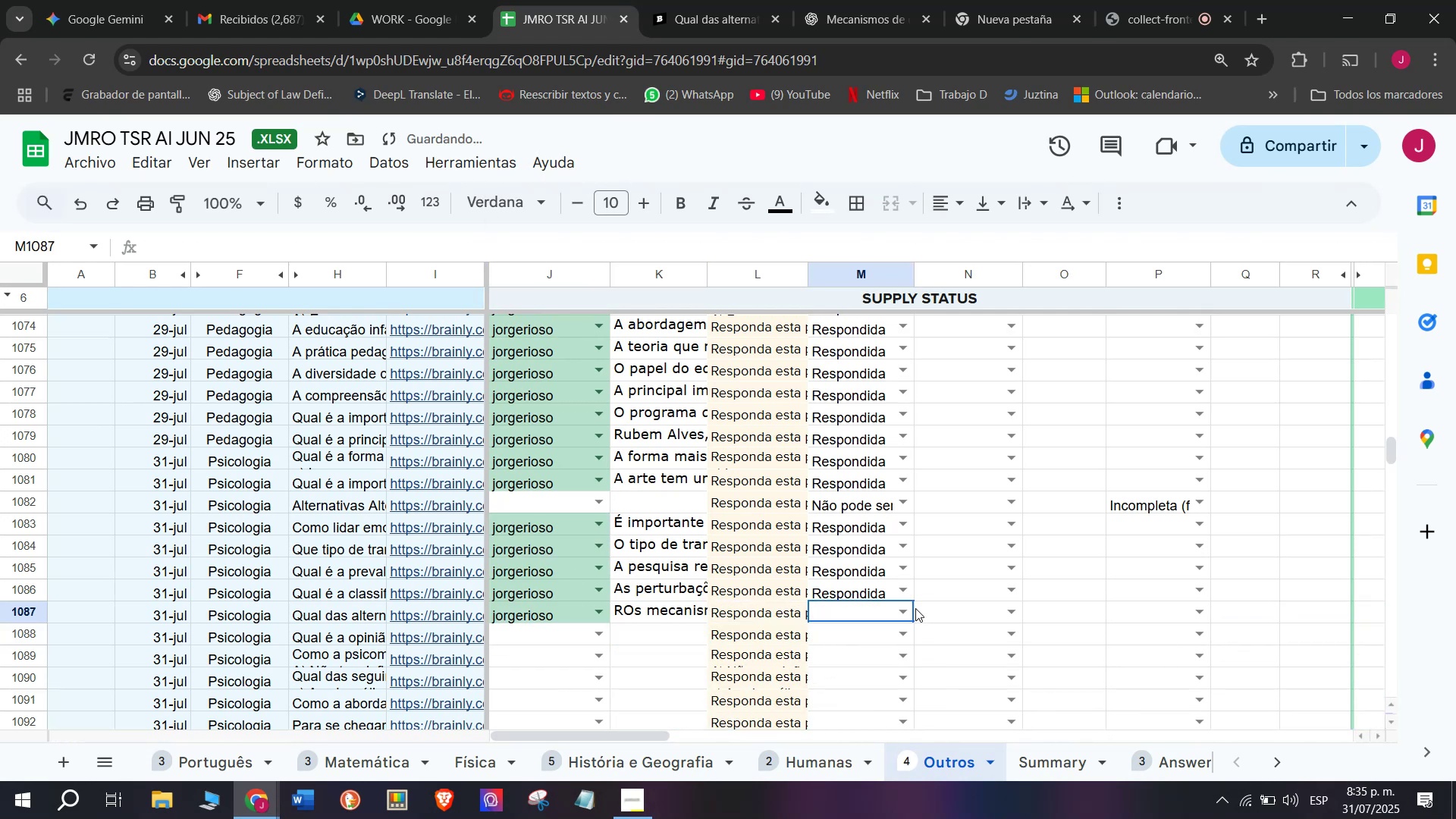 
double_click([900, 610])
 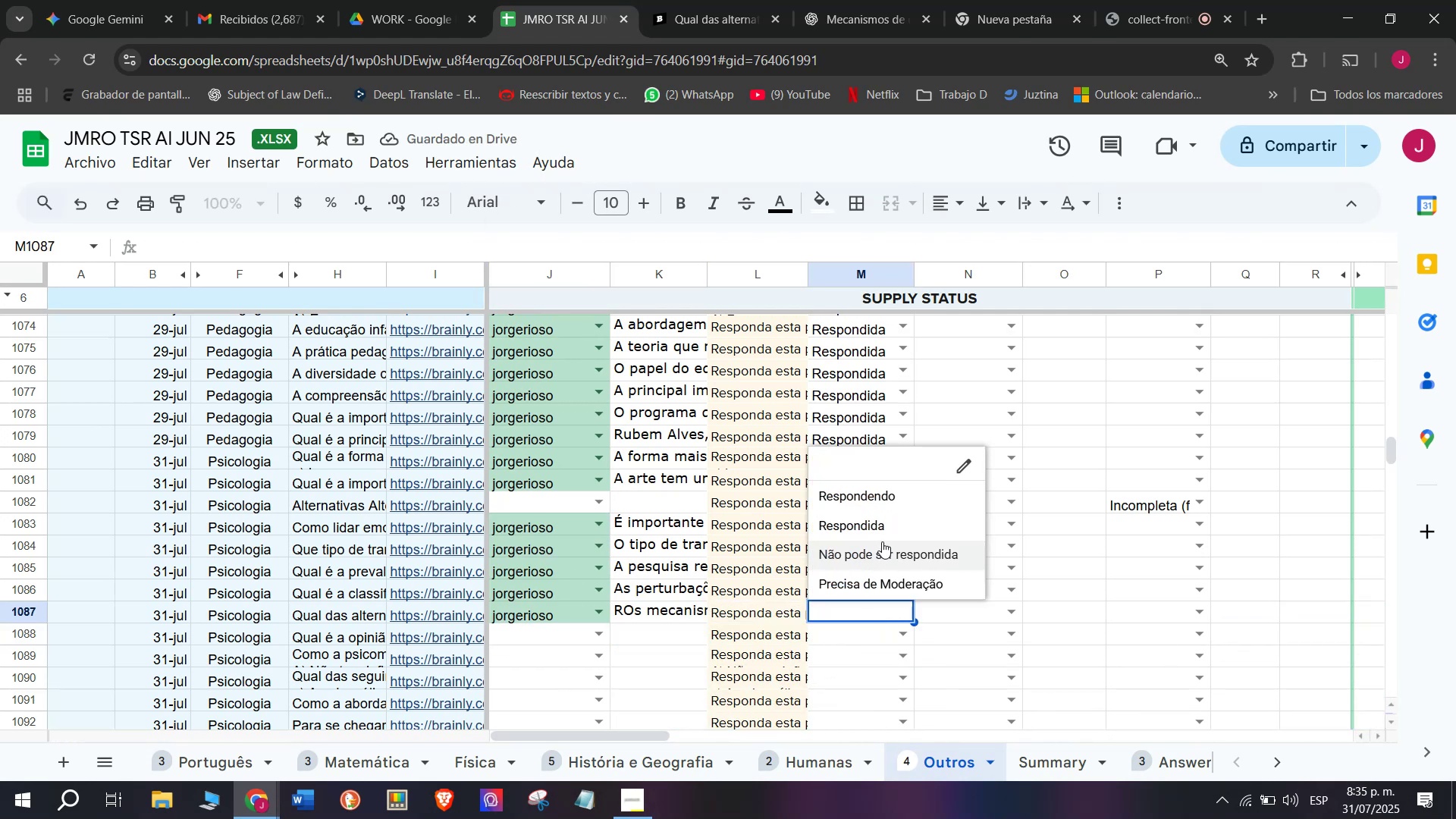 
left_click([882, 538])
 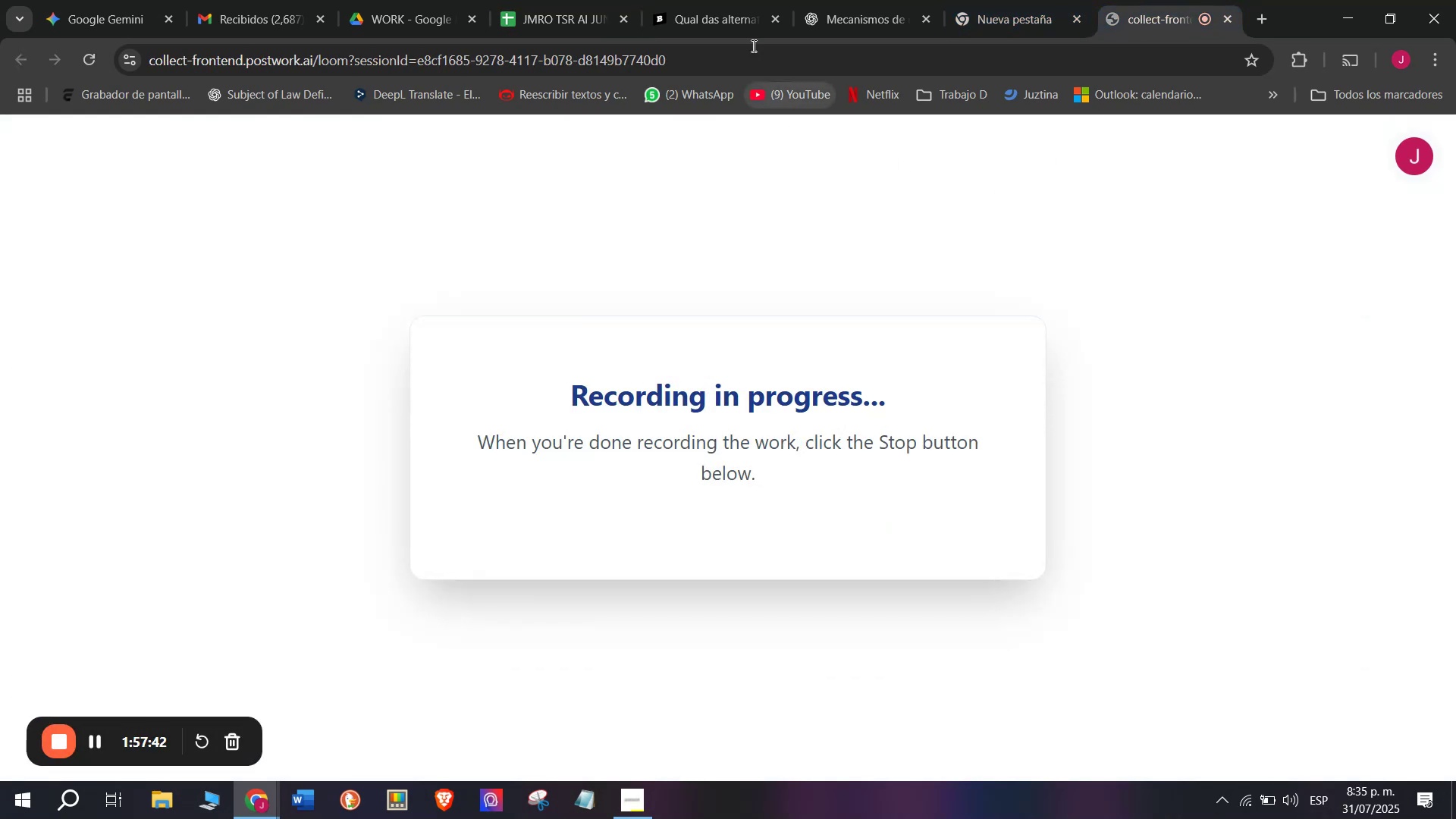 
wait(7.52)
 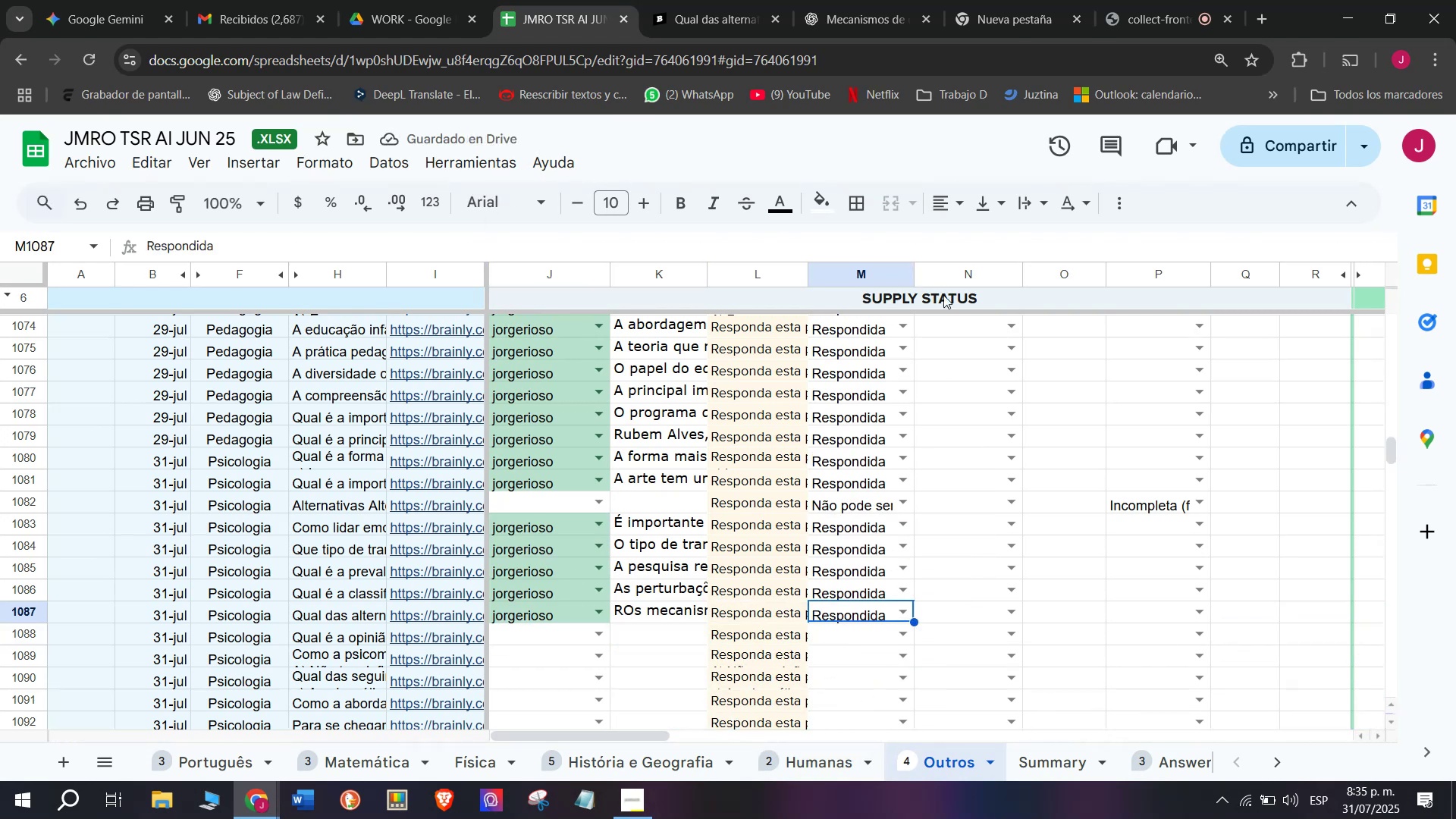 
left_click([775, 12])
 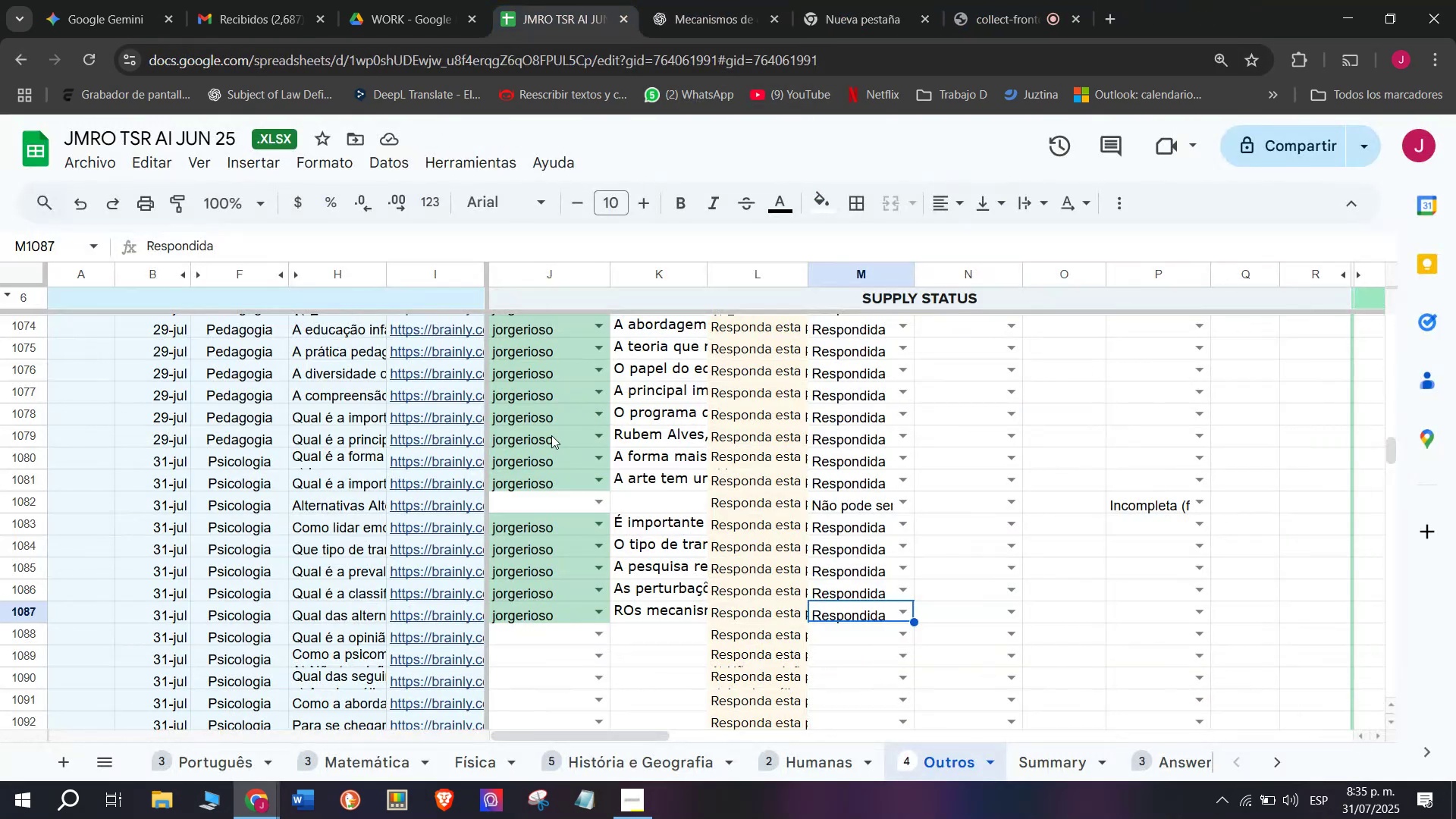 
scroll: coordinate [632, 628], scroll_direction: down, amount: 1.0
 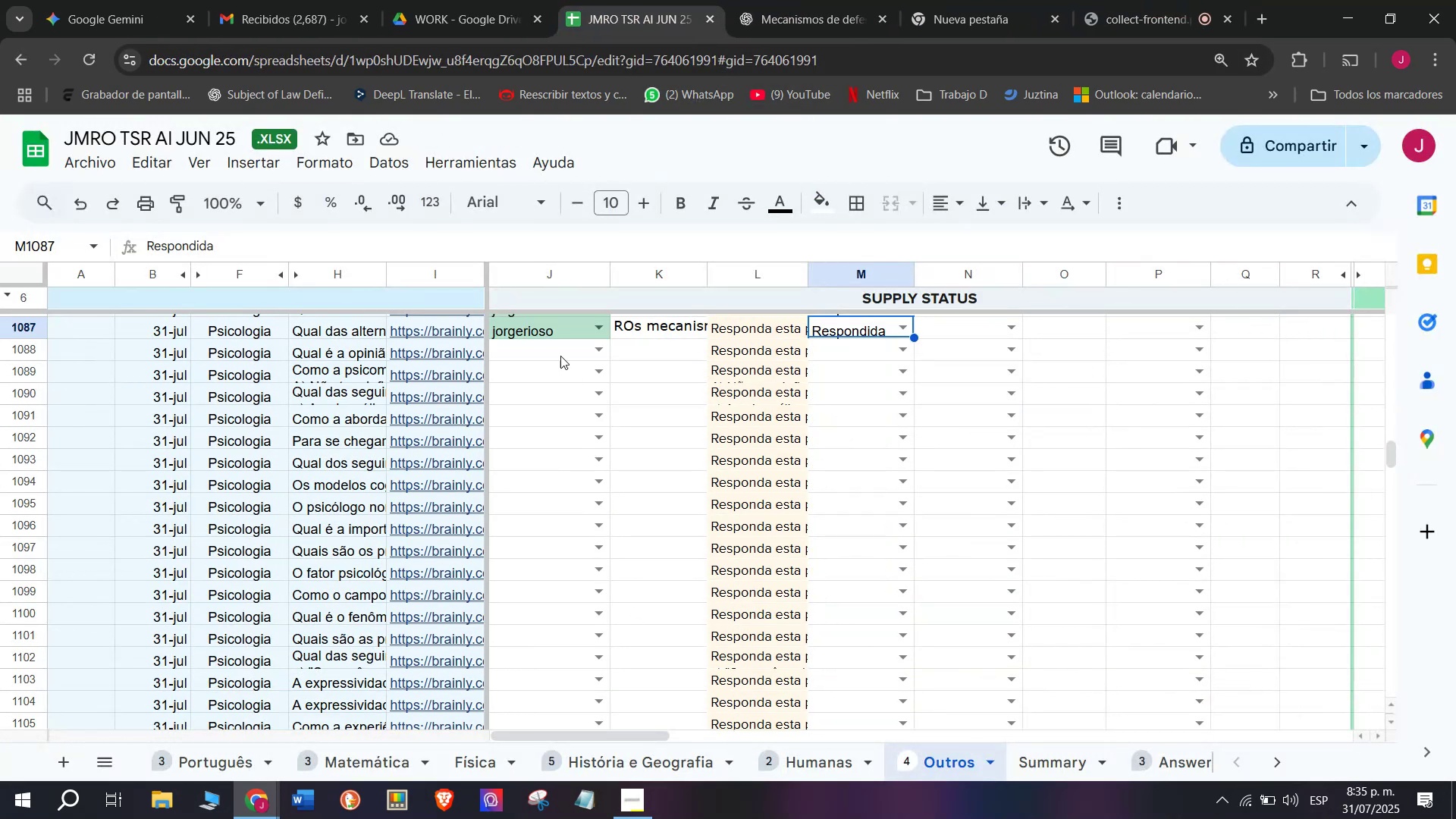 
mouse_move([459, 366])
 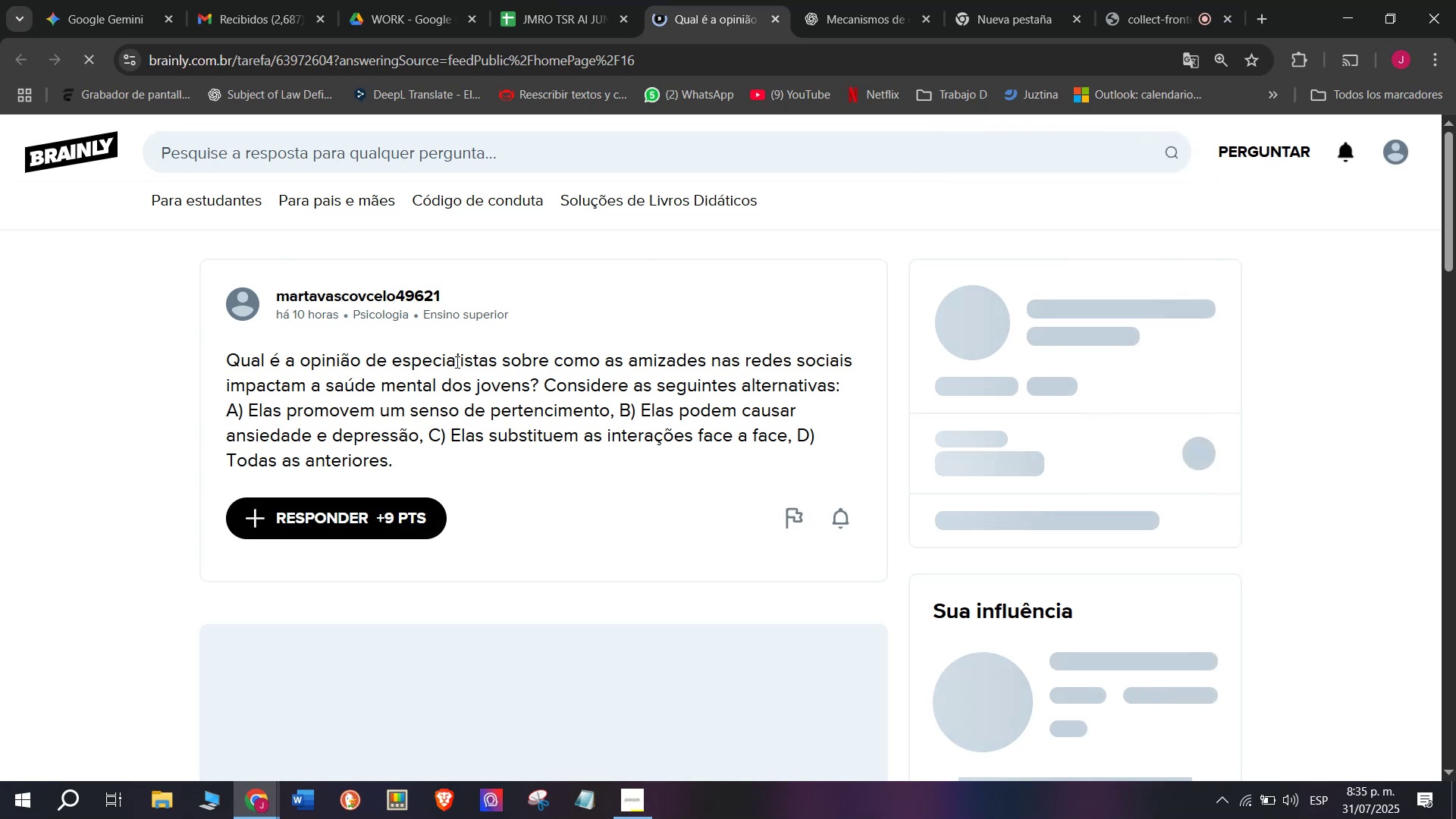 
left_click_drag(start_coordinate=[398, 464], to_coordinate=[231, 372])
 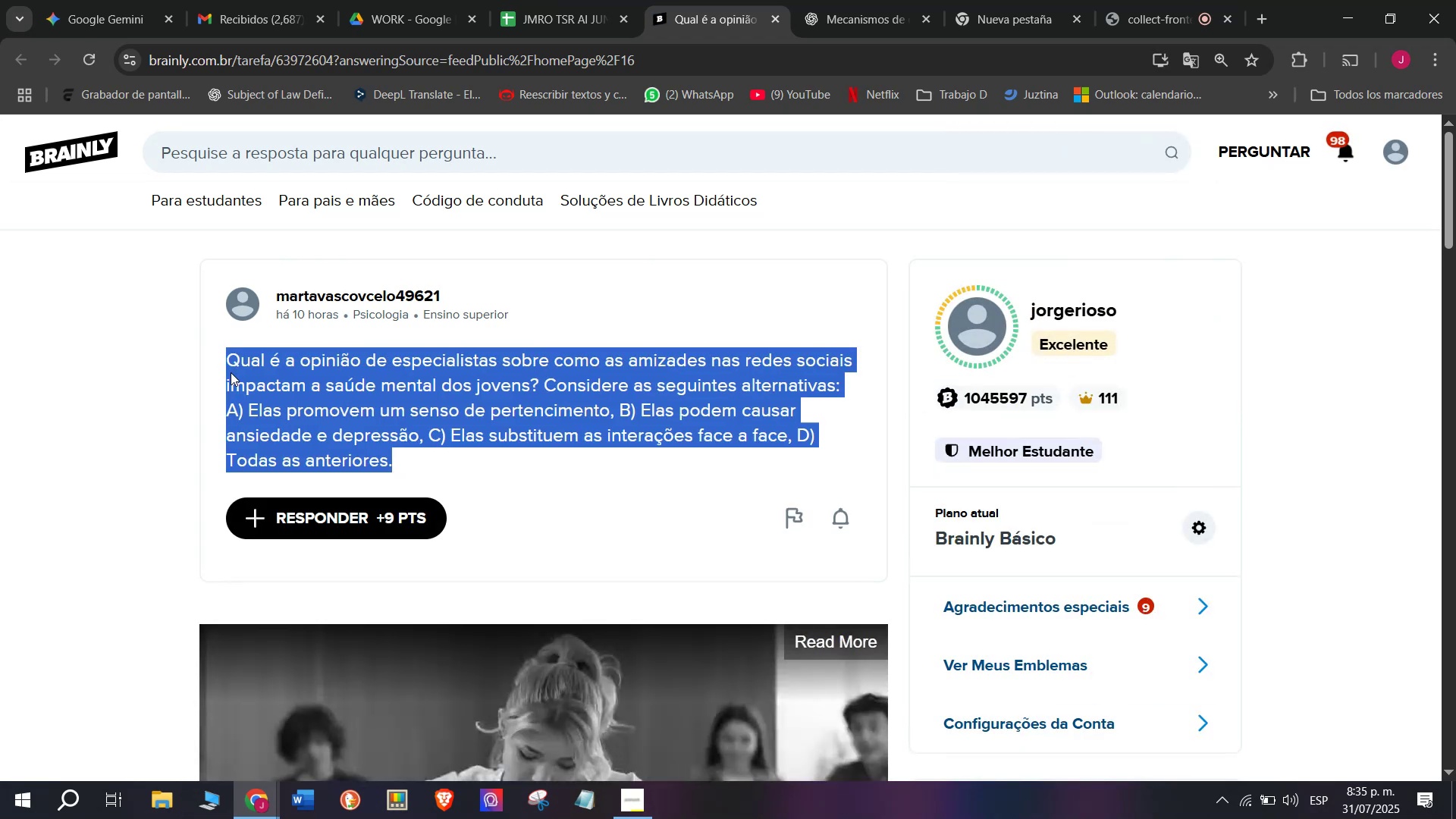 
key(Control+C)
 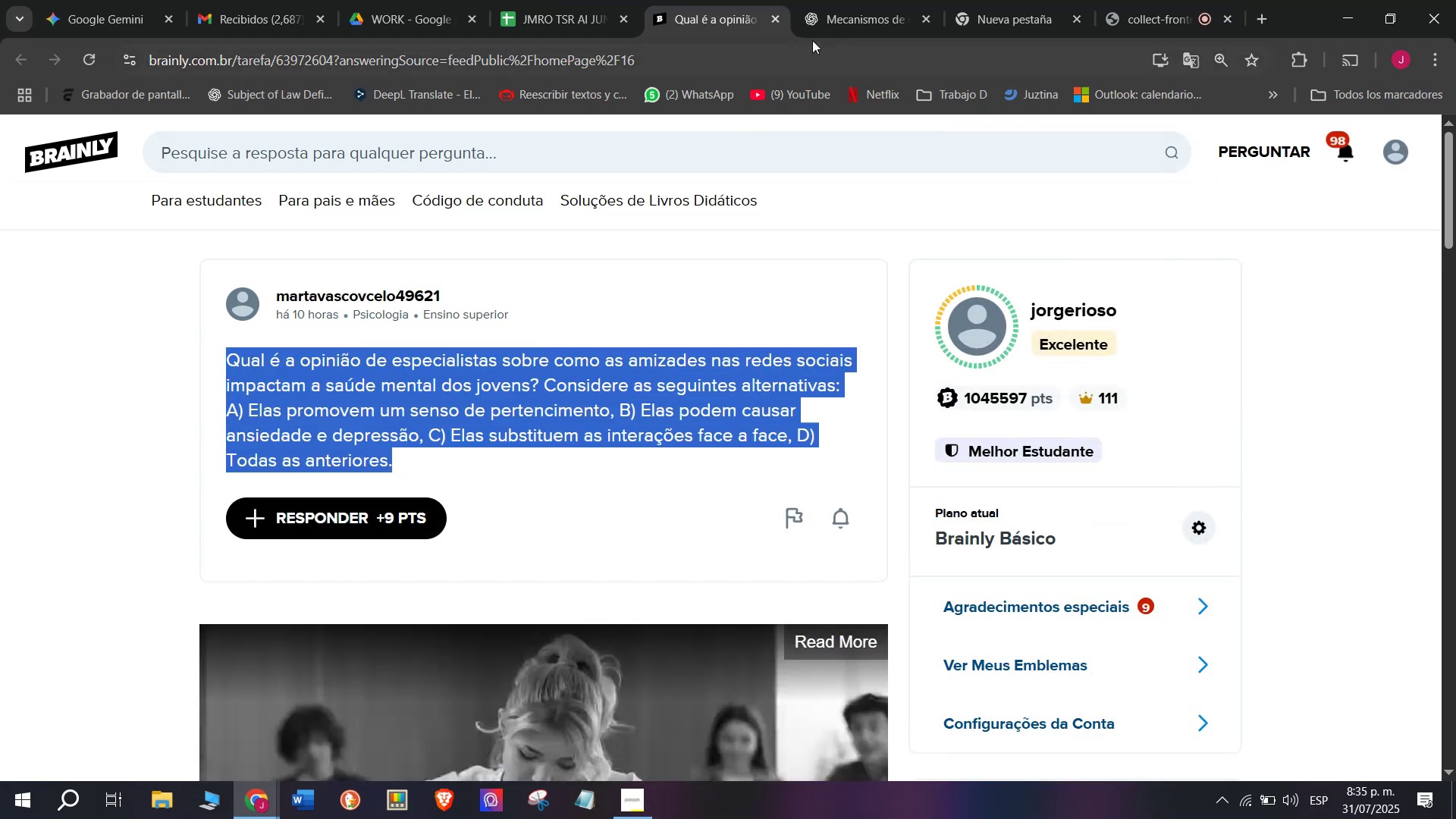 
left_click([851, 0])
 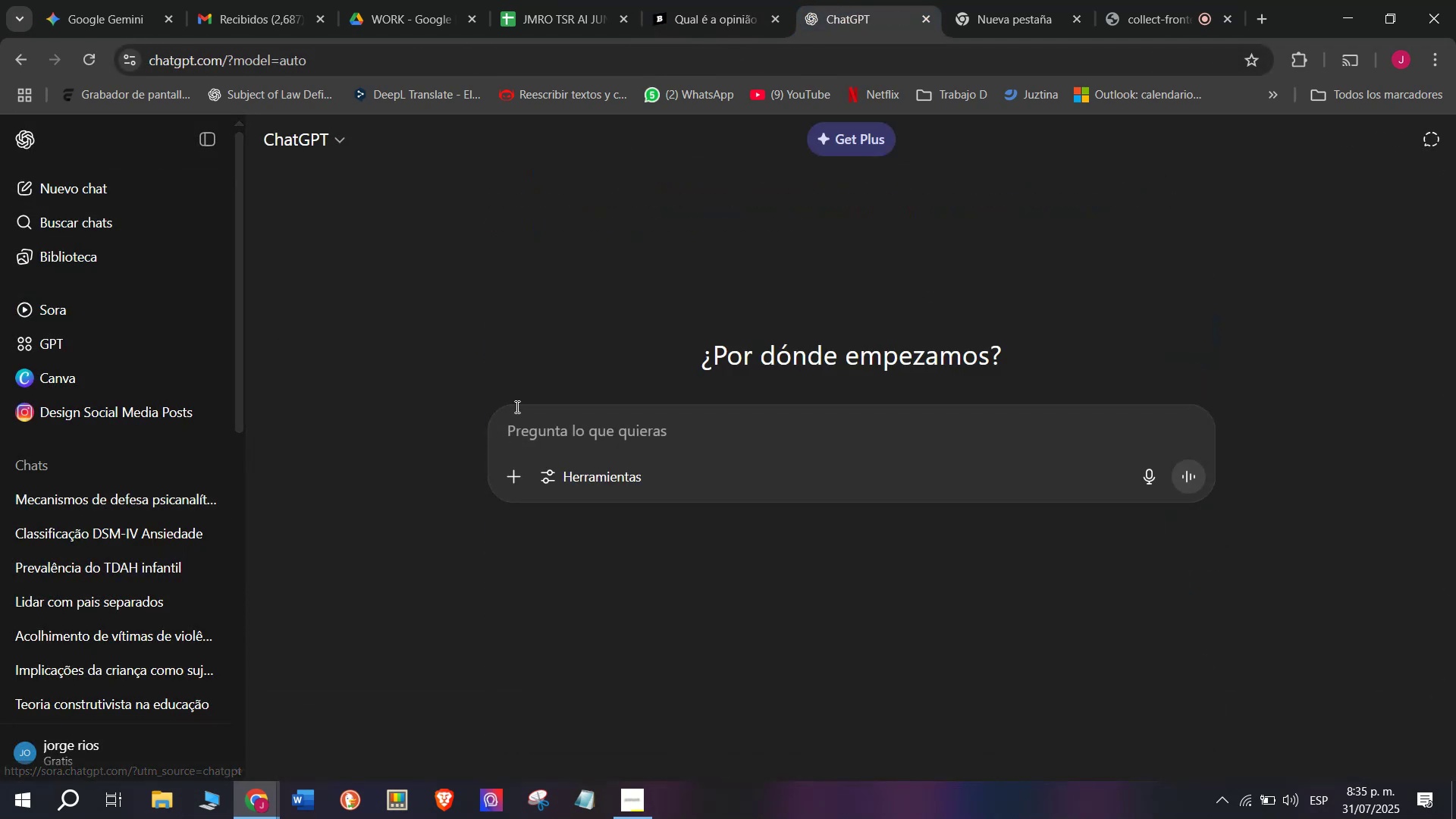 
key(Meta+MetaLeft)
 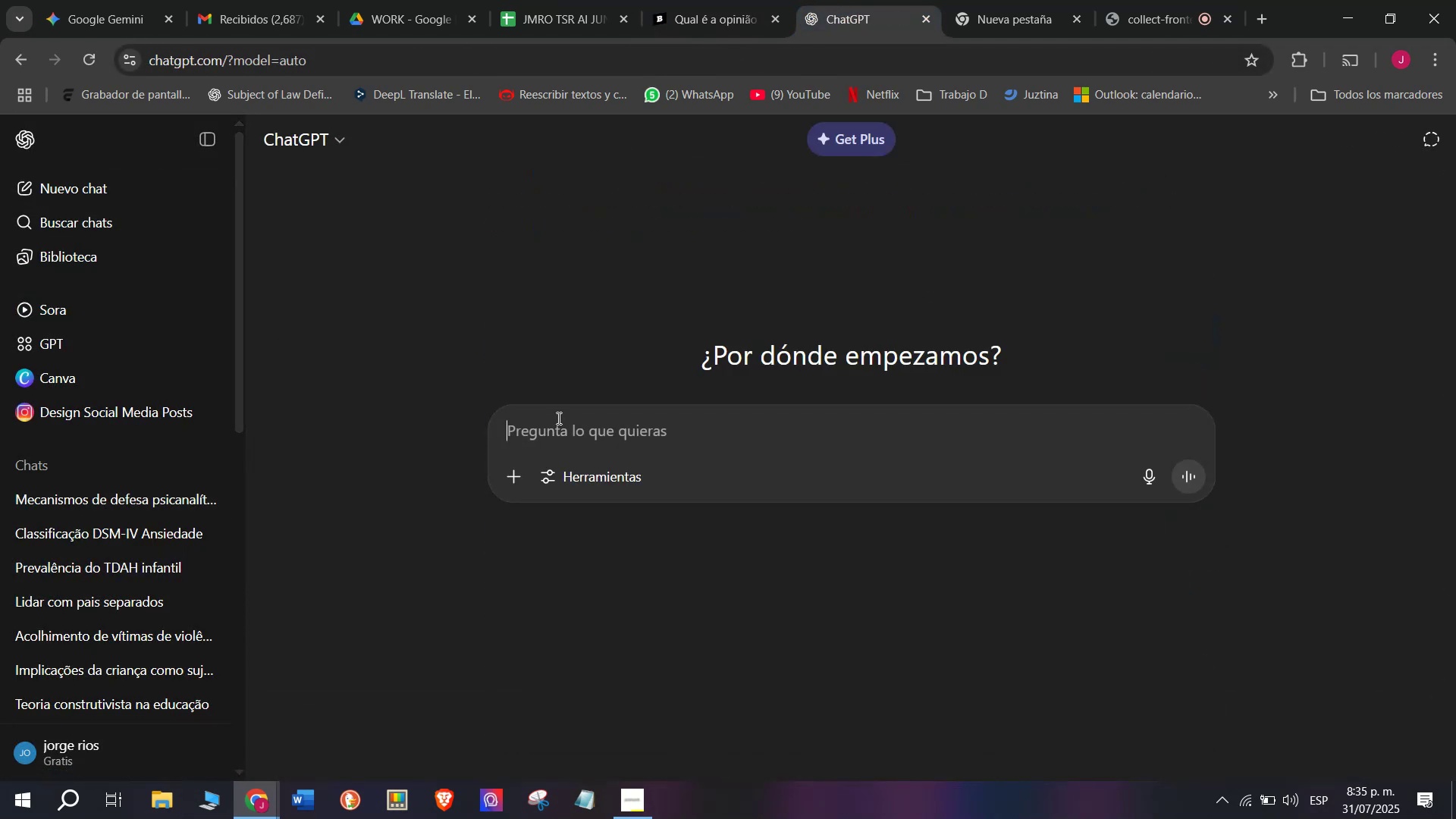 
key(Meta+V)
 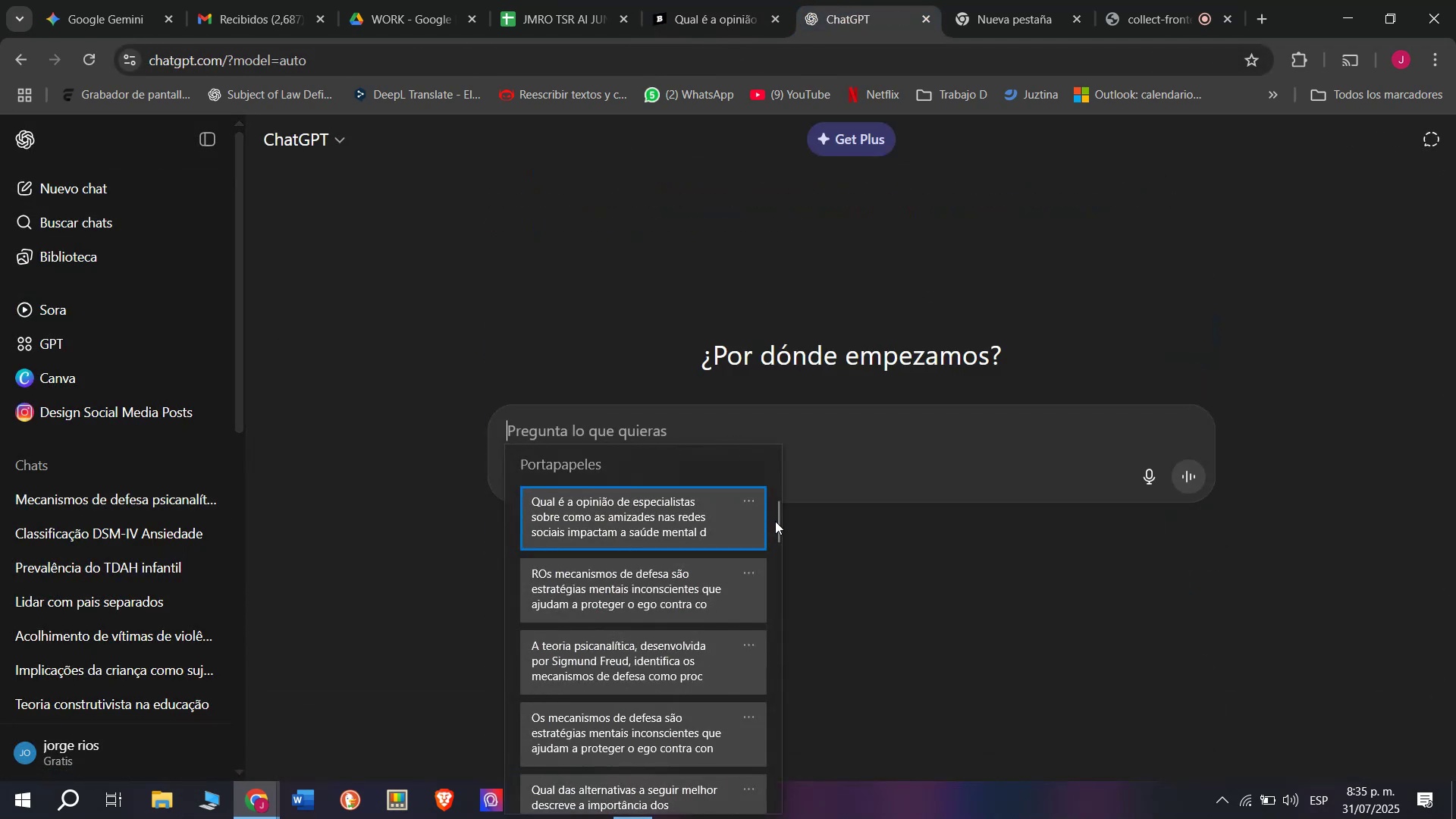 
left_click_drag(start_coordinate=[775, 519], to_coordinate=[761, 818])
 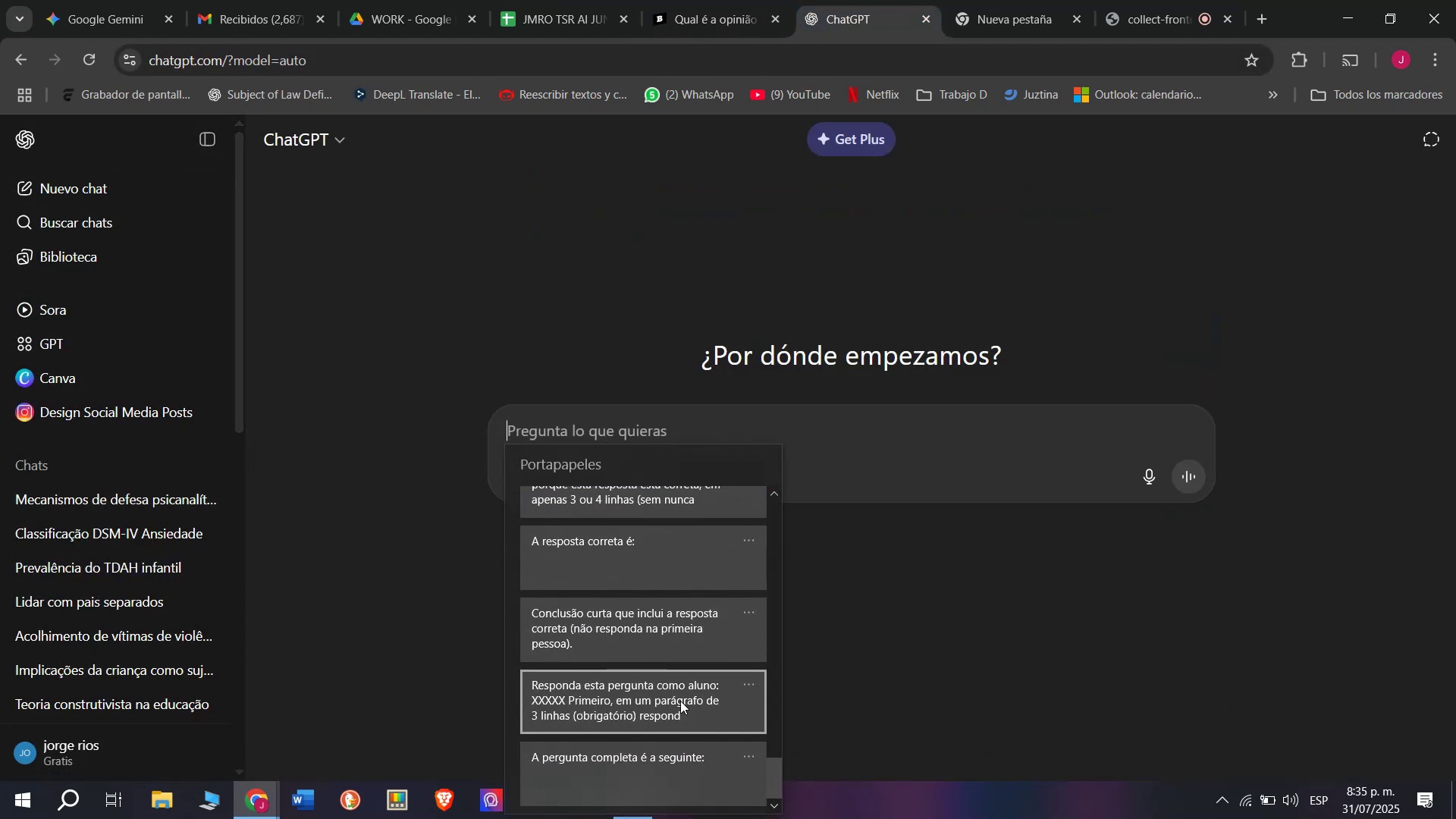 
left_click([680, 698])
 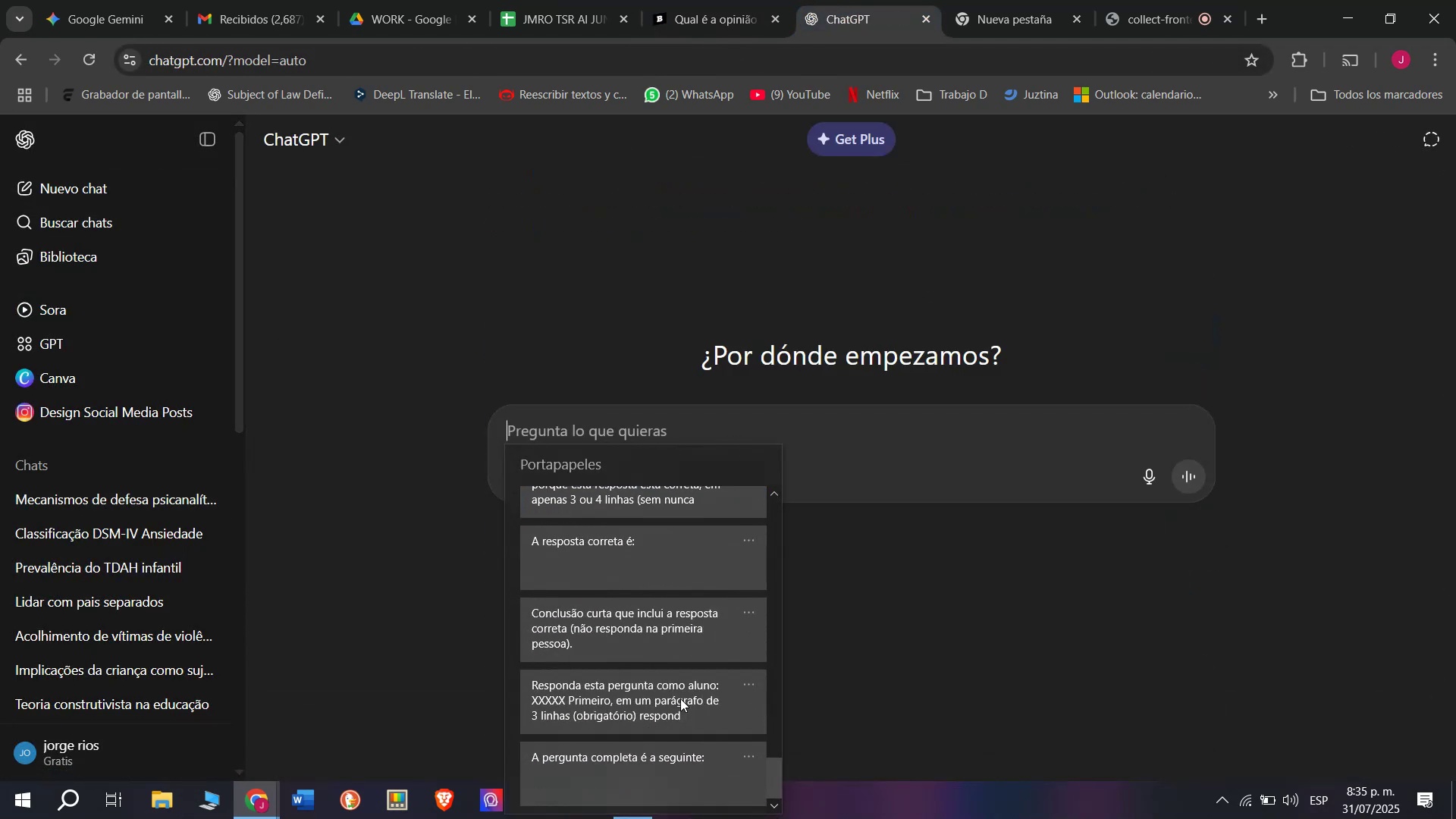 
key(Control+ControlLeft)
 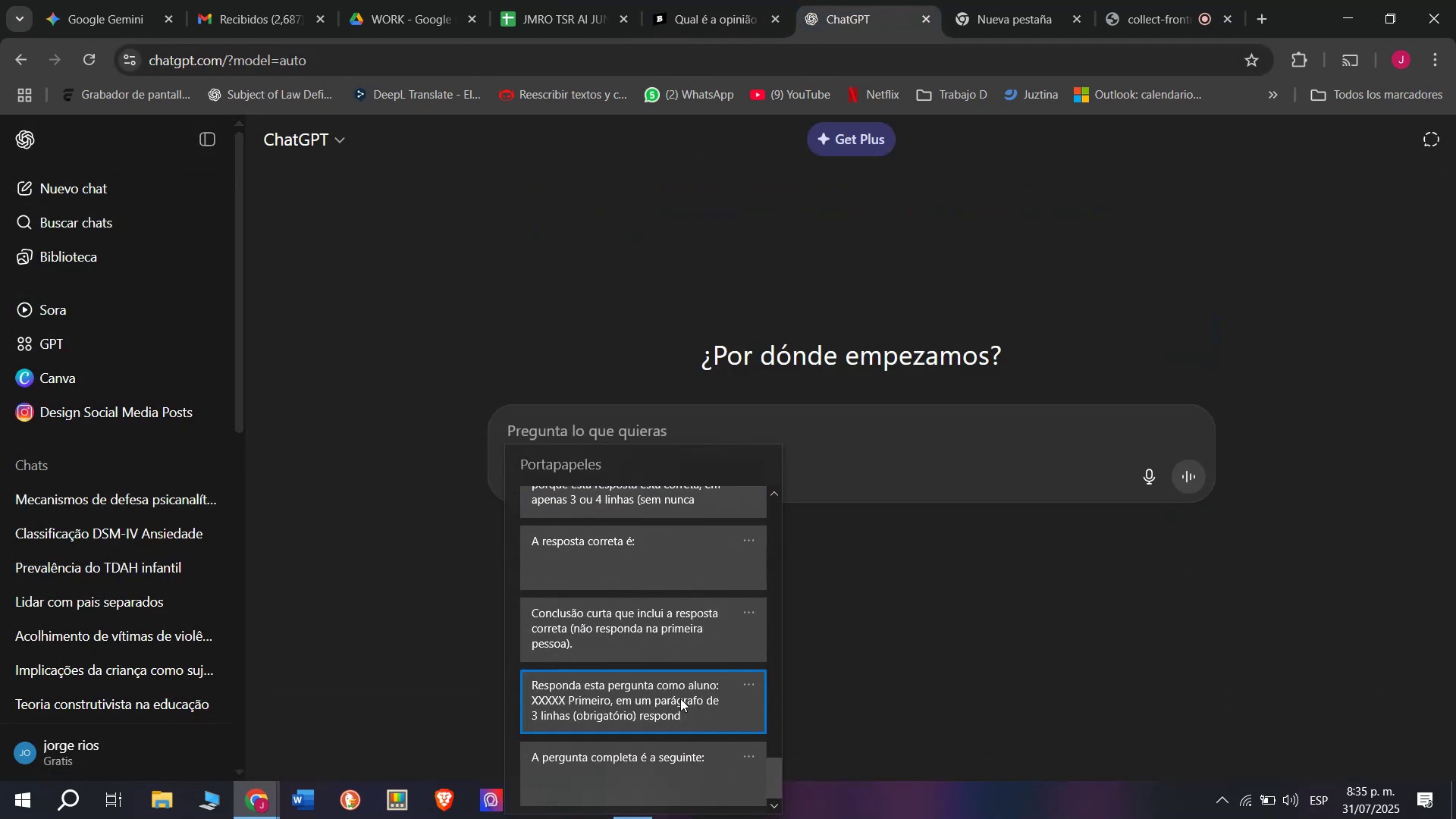 
key(Control+V)
 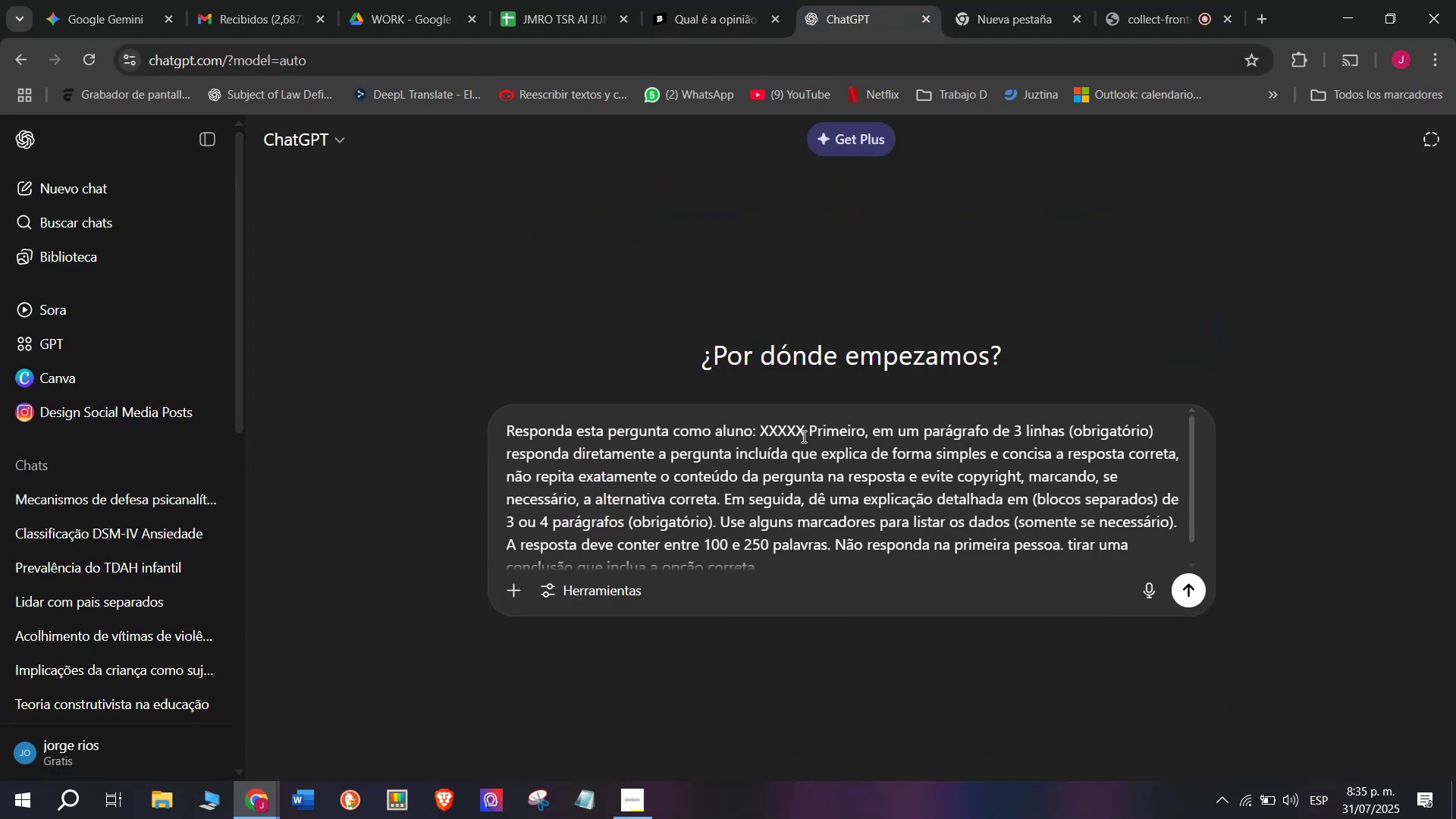 
left_click_drag(start_coordinate=[804, 431], to_coordinate=[757, 433])
 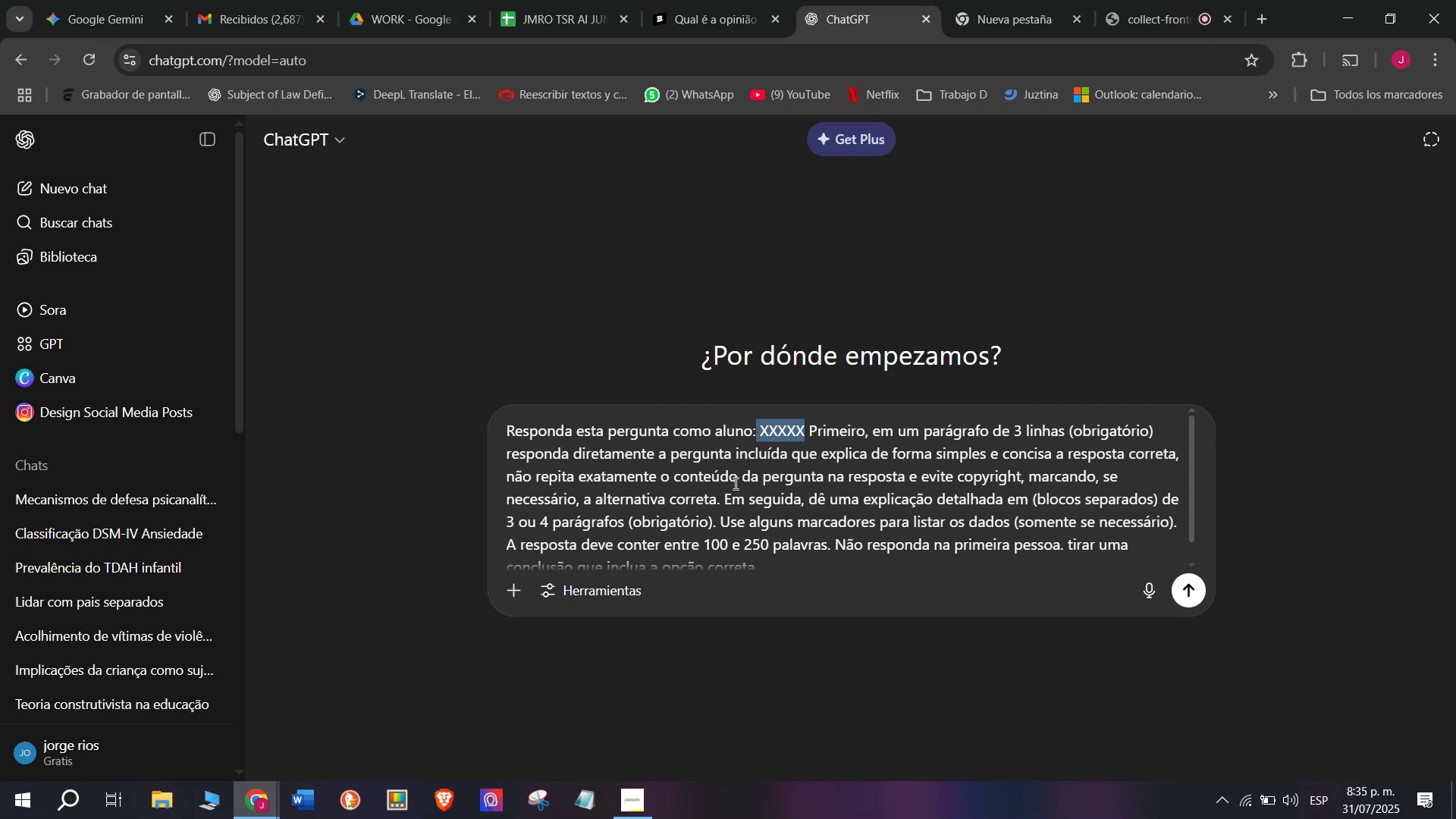 
left_click([733, 485])
 